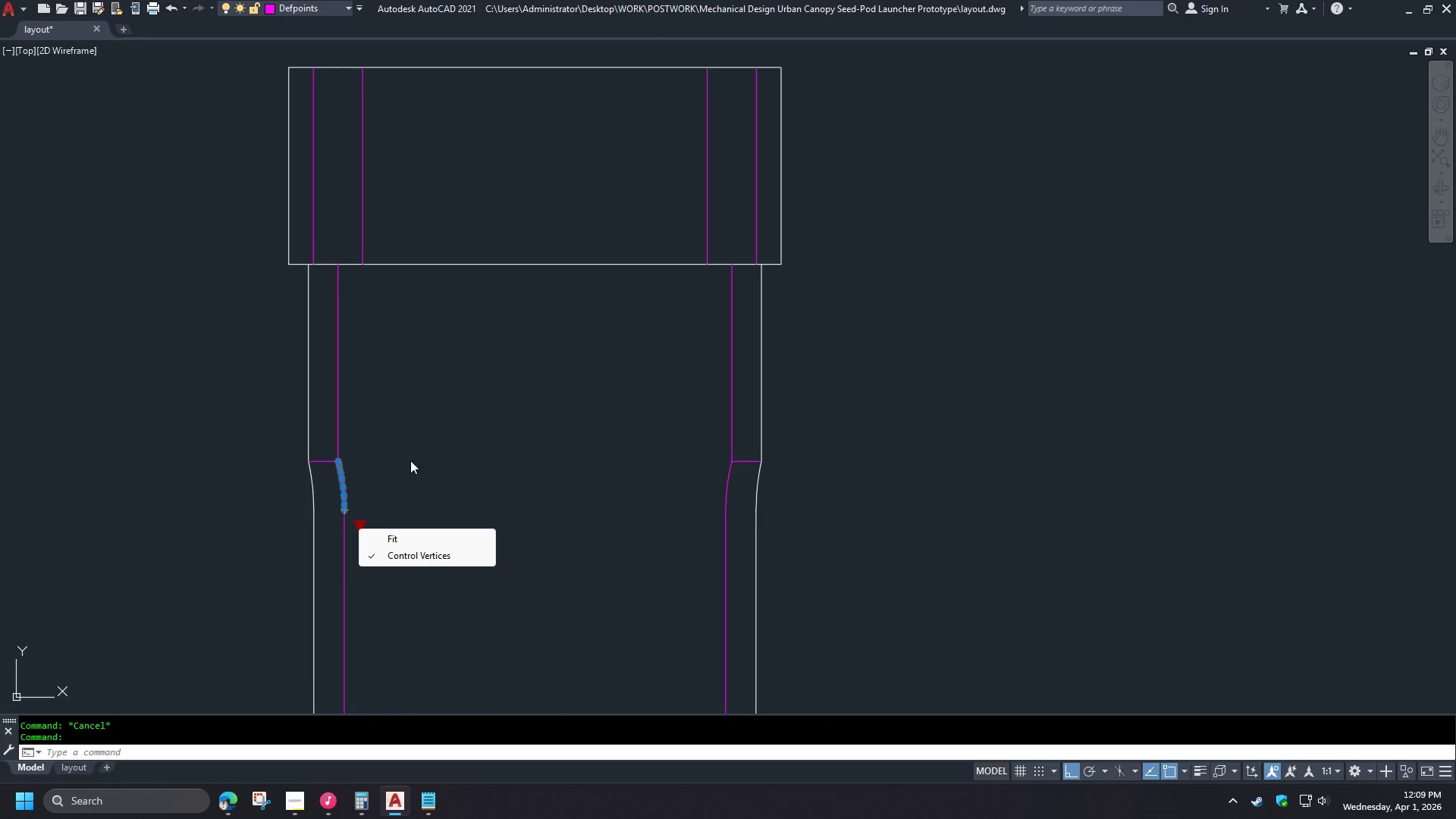 
key(Escape)
key(Escape)
key(Escape)
type(re)
 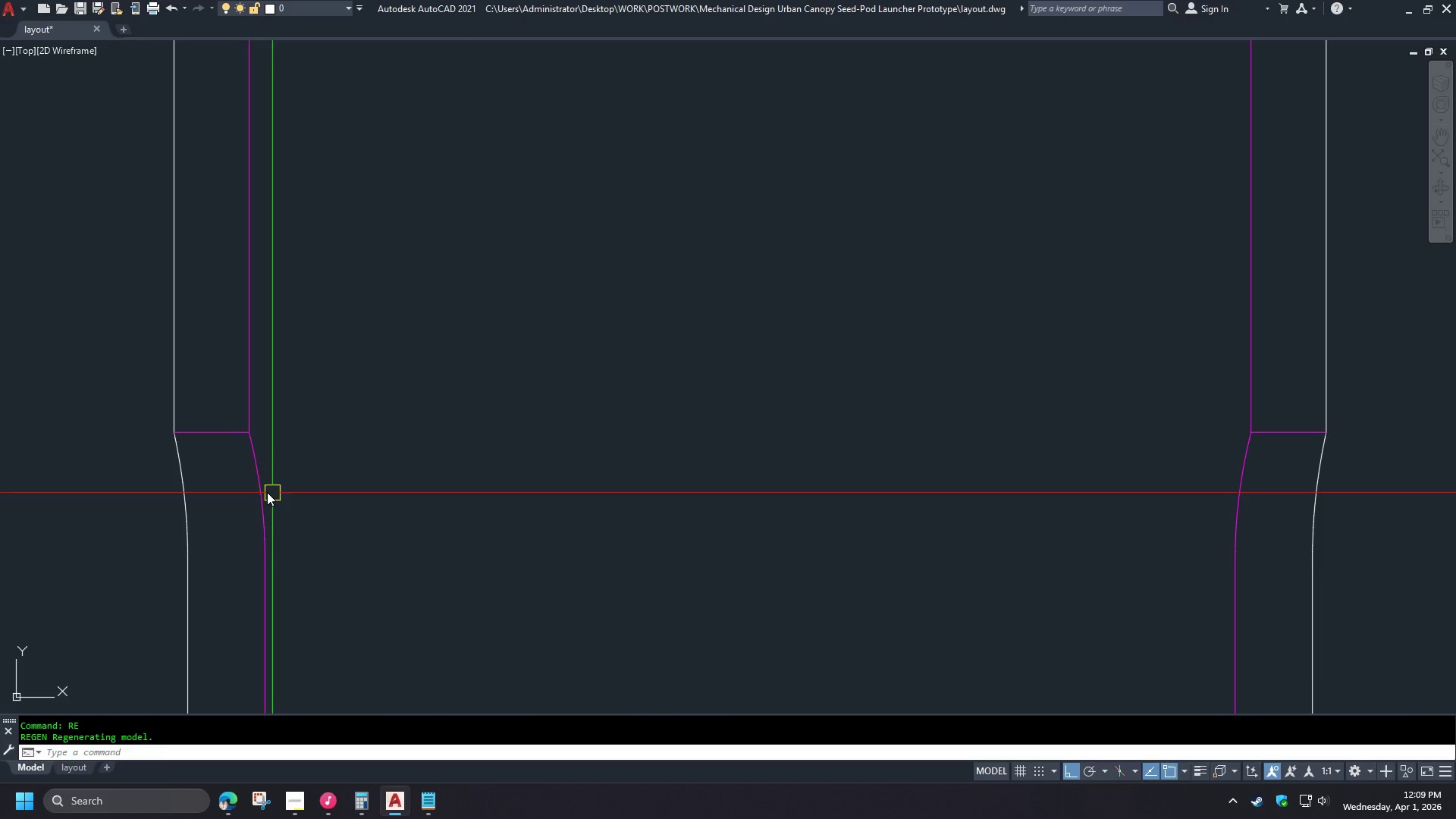 
scroll: coordinate [453, 420], scroll_direction: up, amount: 2.0
 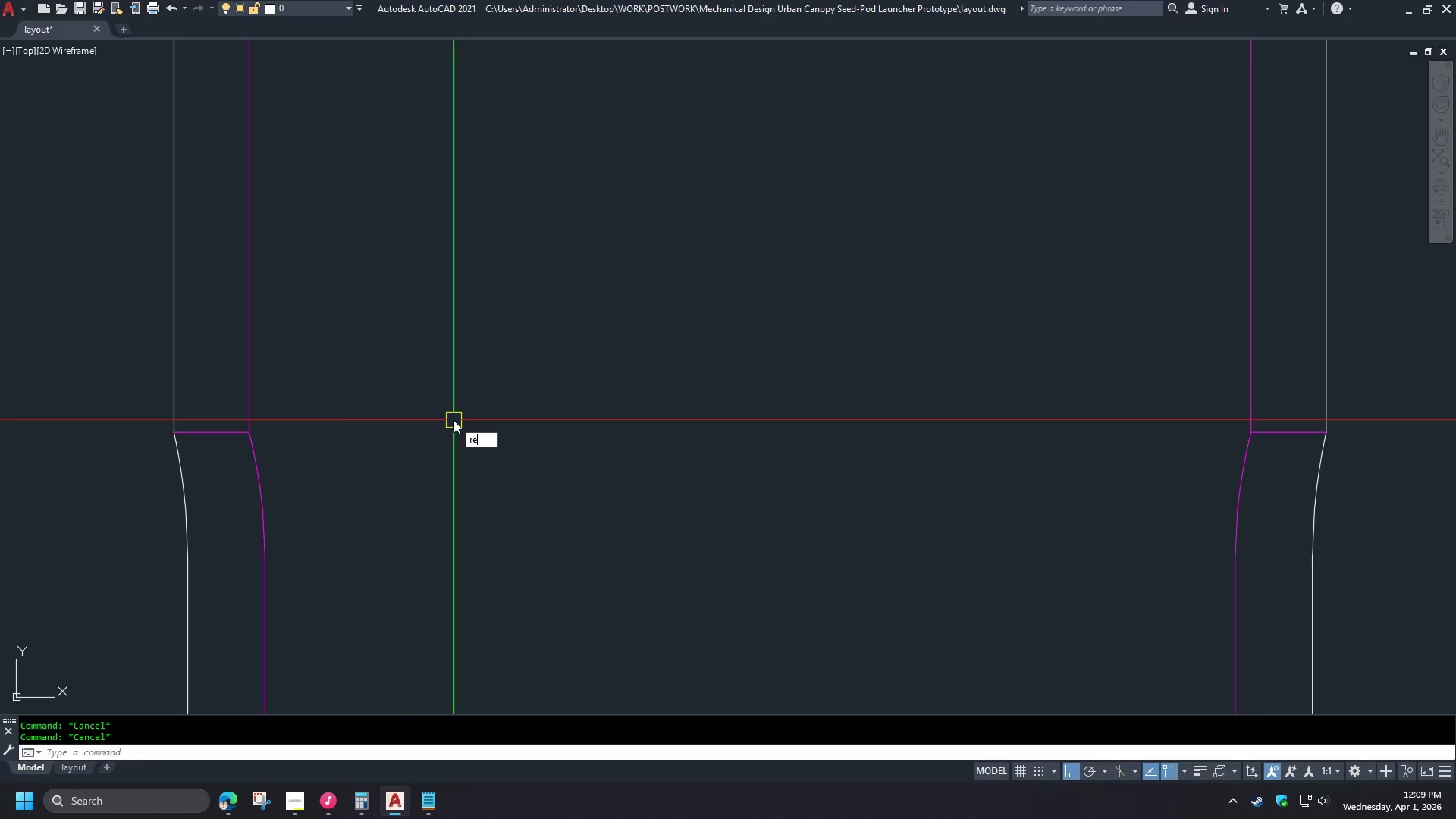 
key(Space)
 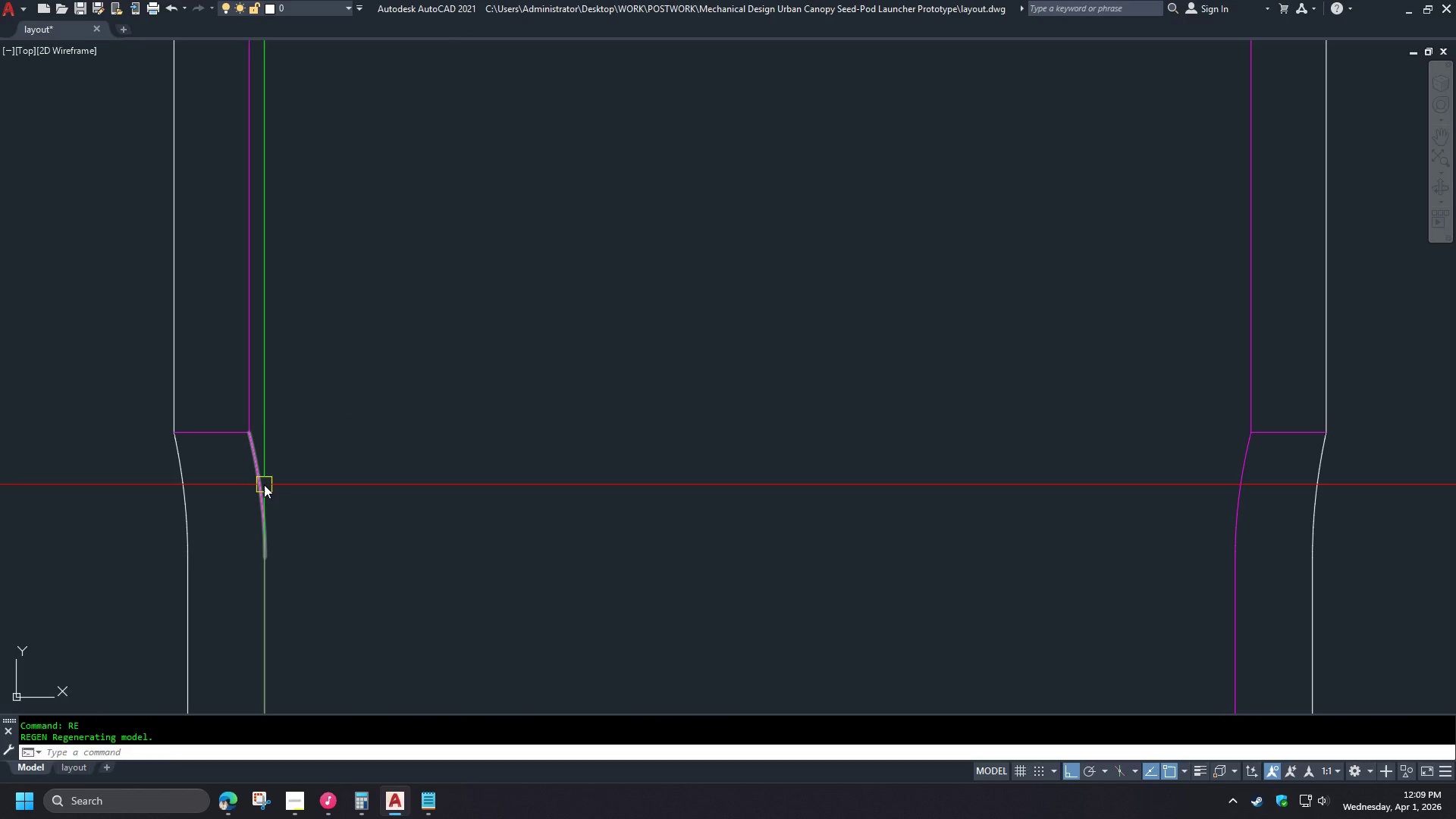 
left_click([264, 485])
 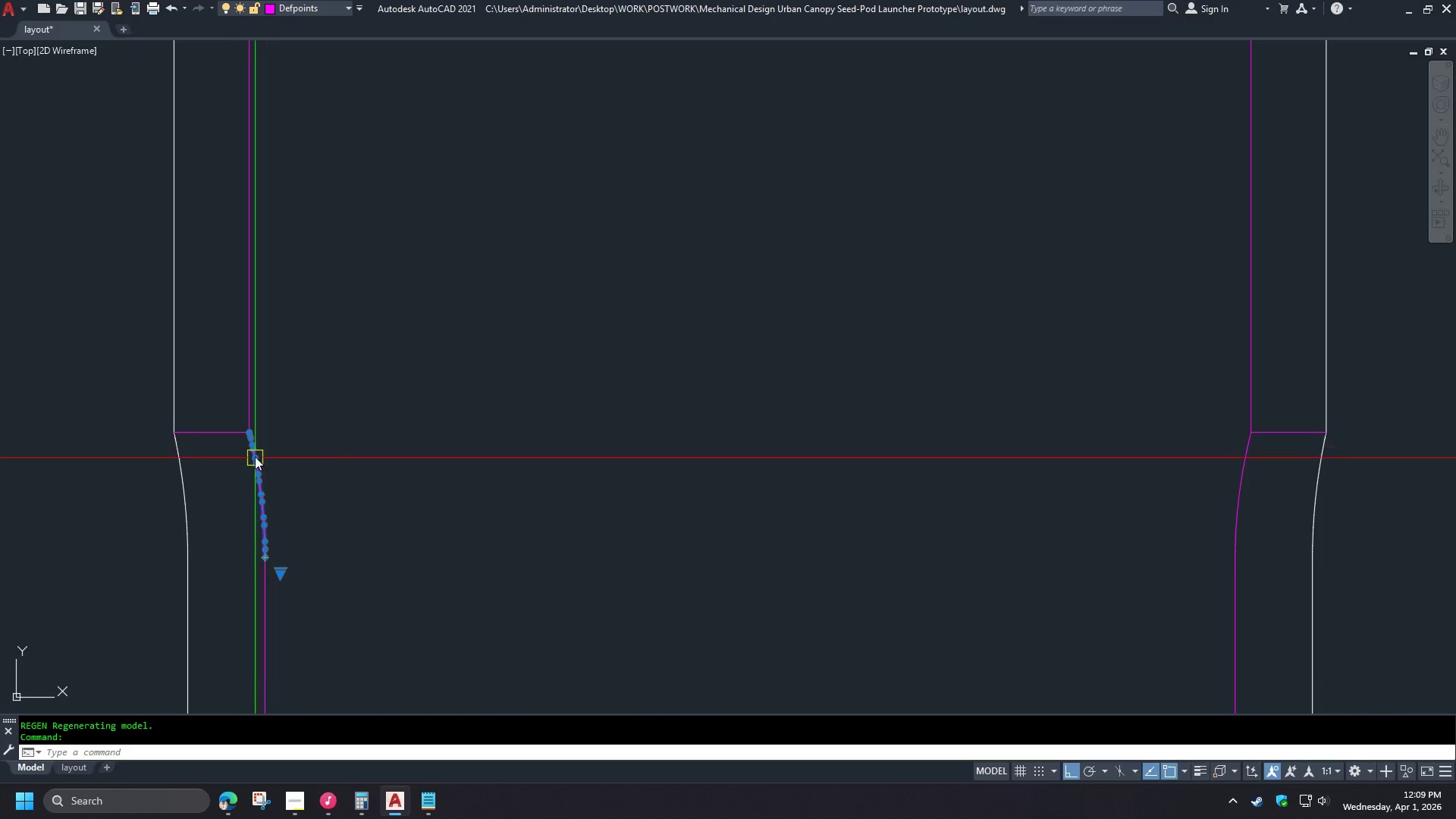 
key(Control+1)
 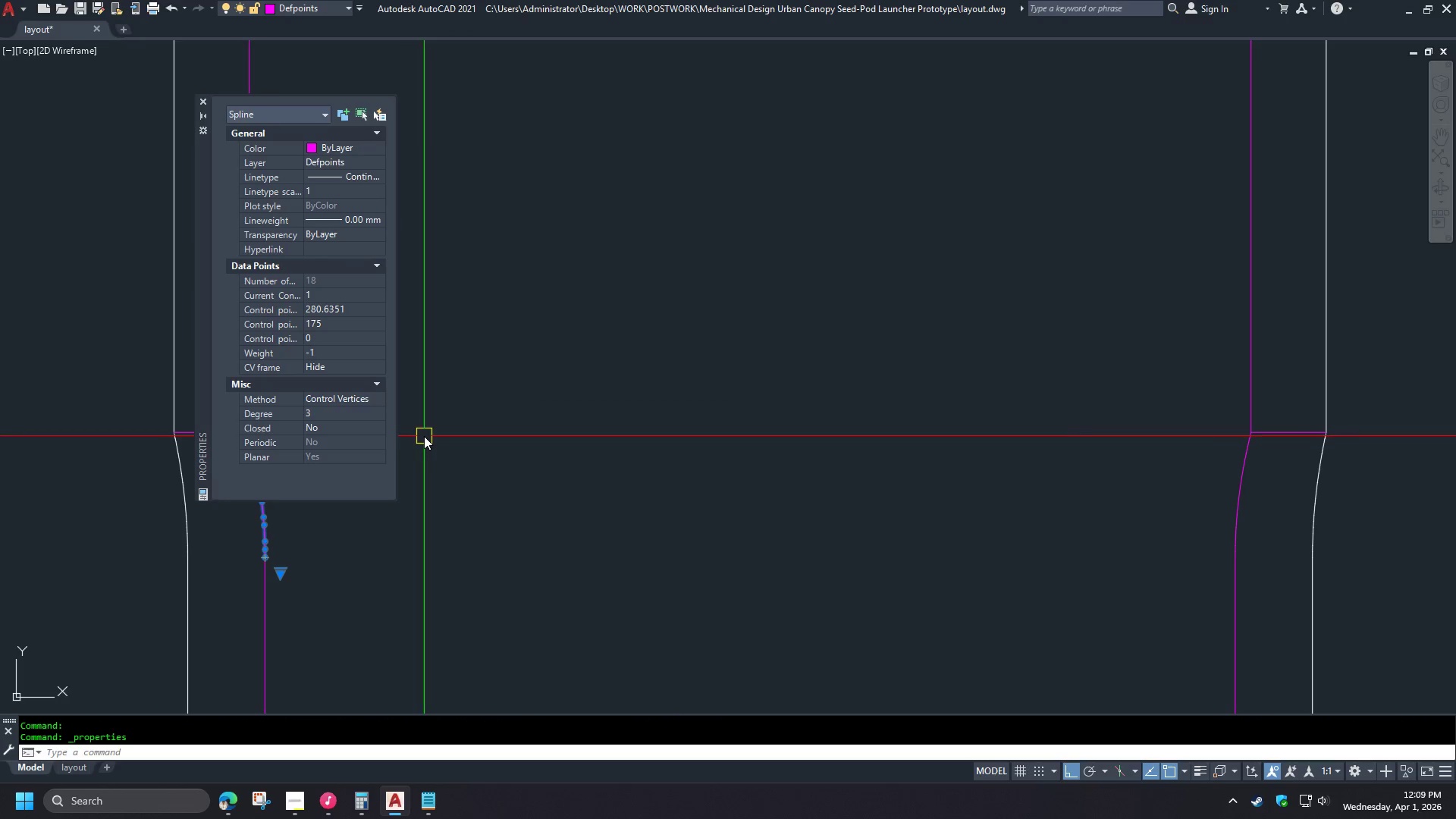 
key(Control+1)
 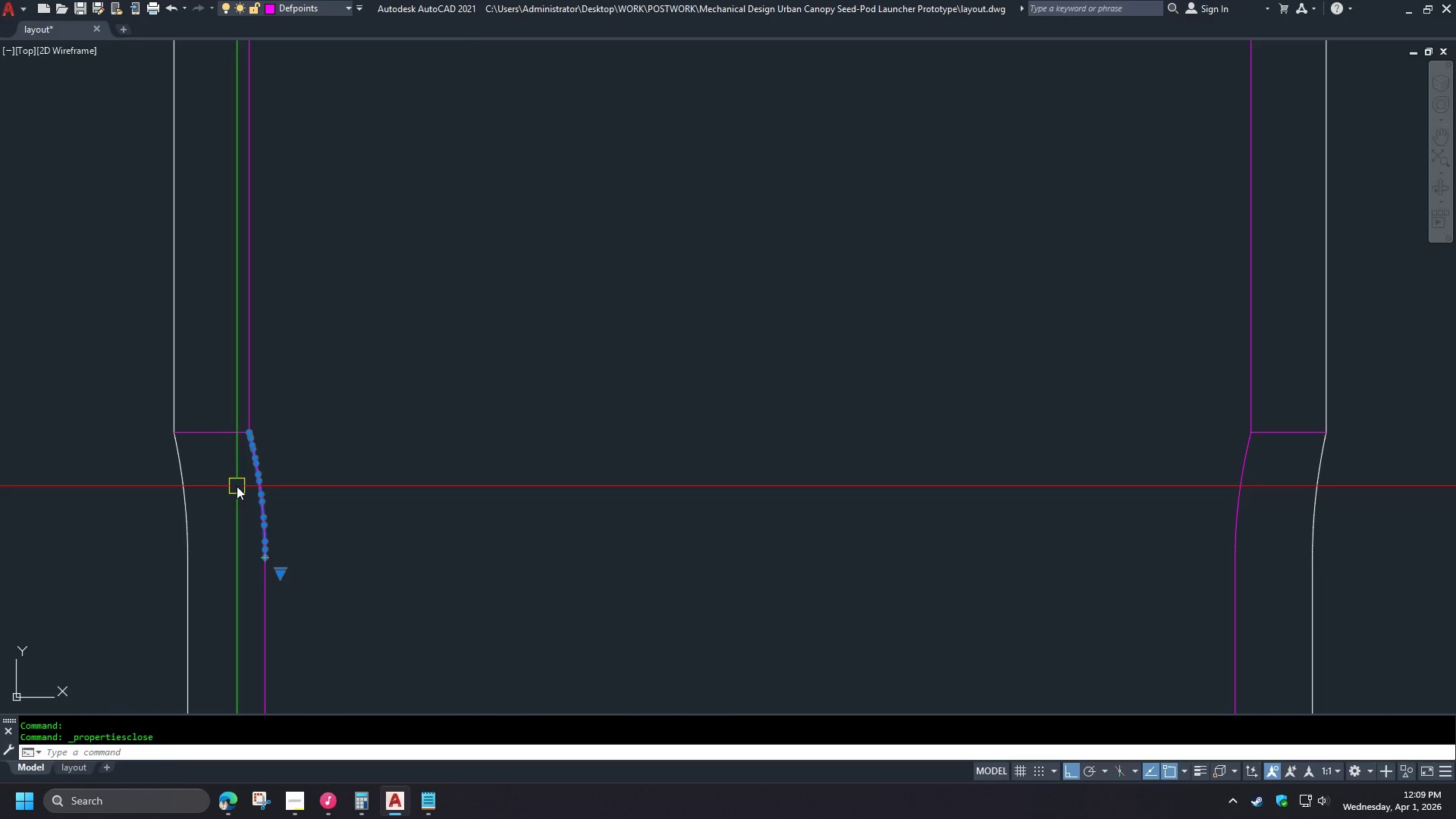 
key(Escape)
 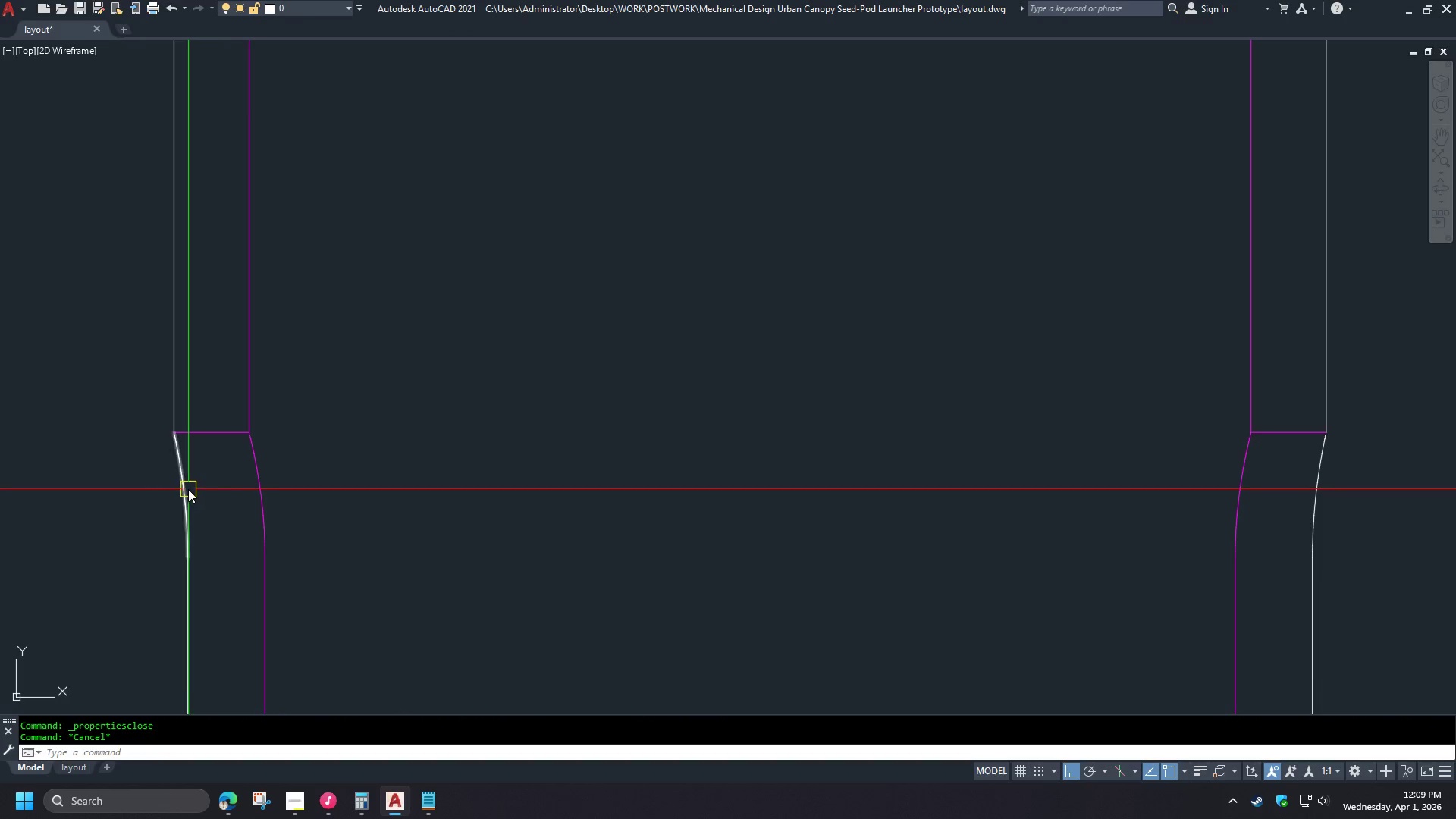 
left_click([188, 489])
 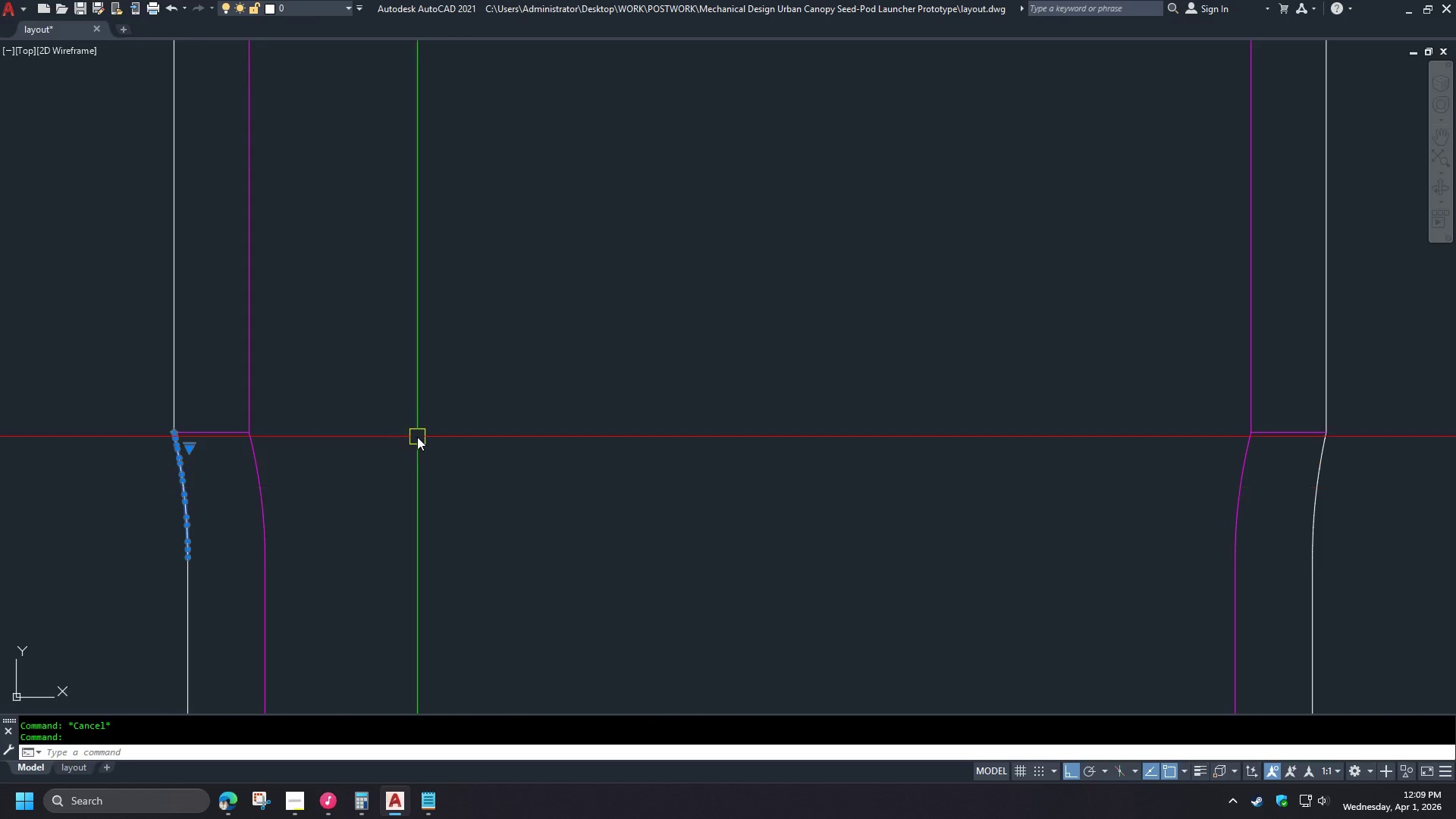 
key(Control+1)
 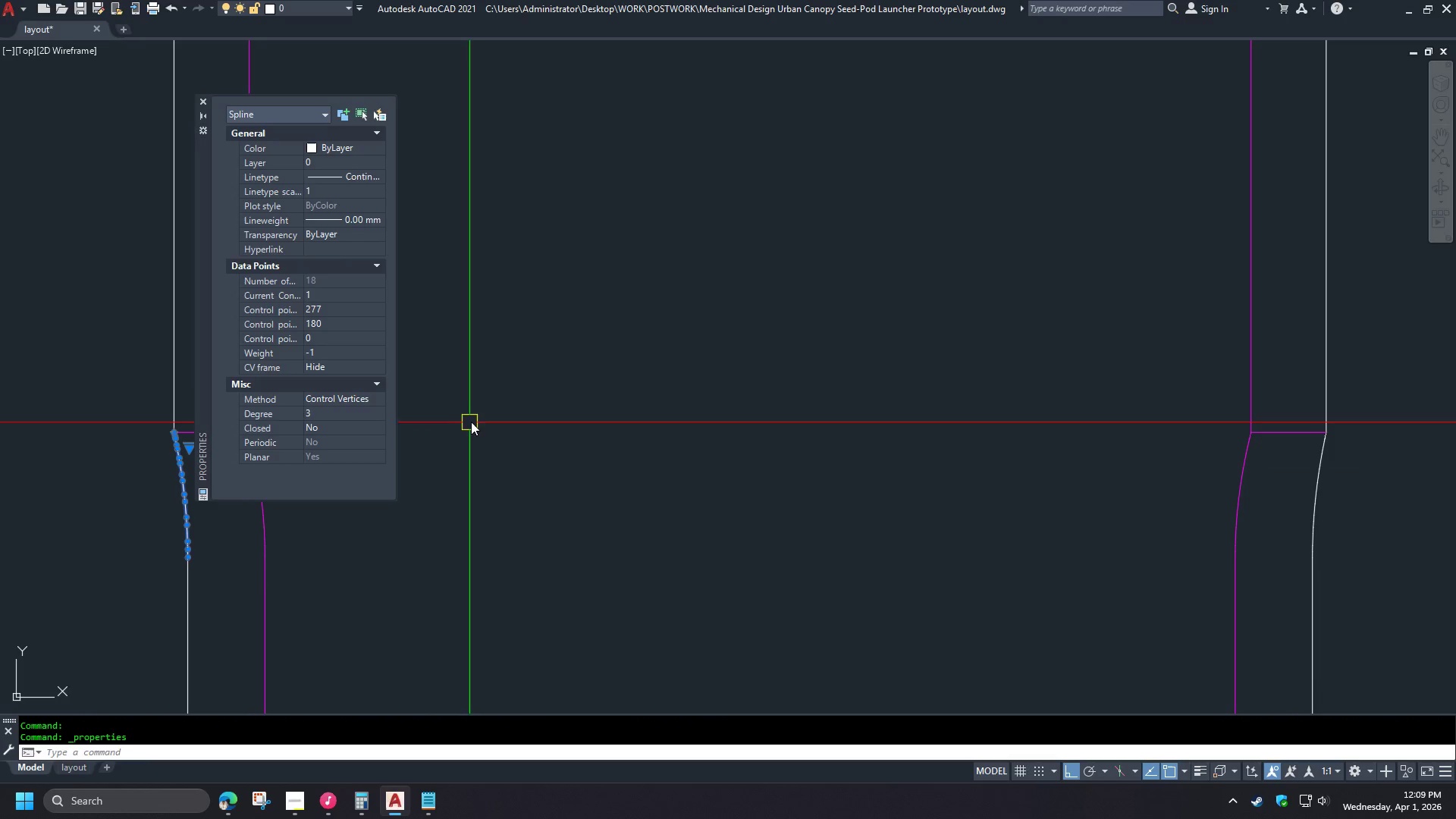 
key(Control+1)
 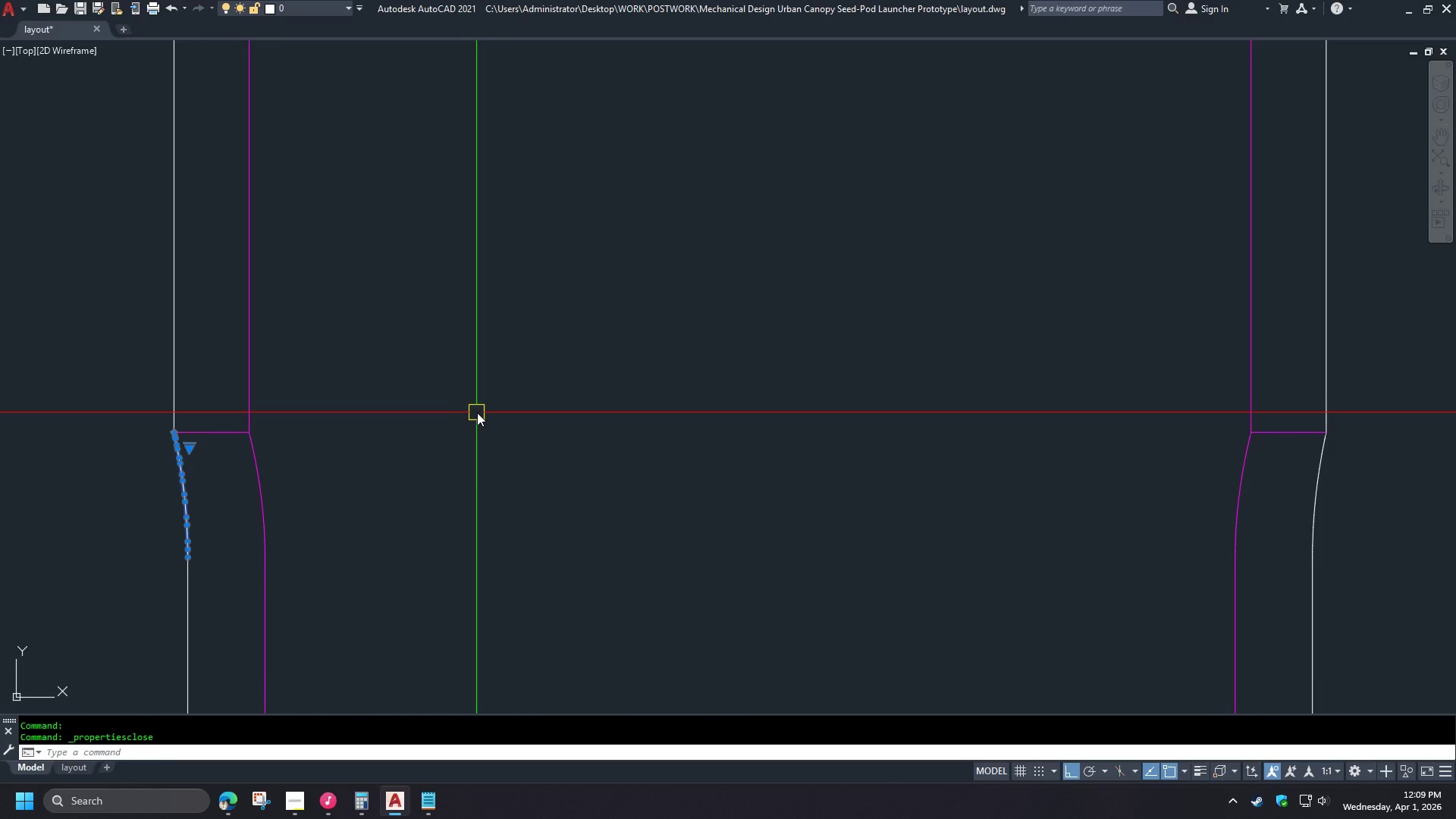 
key(Escape)
 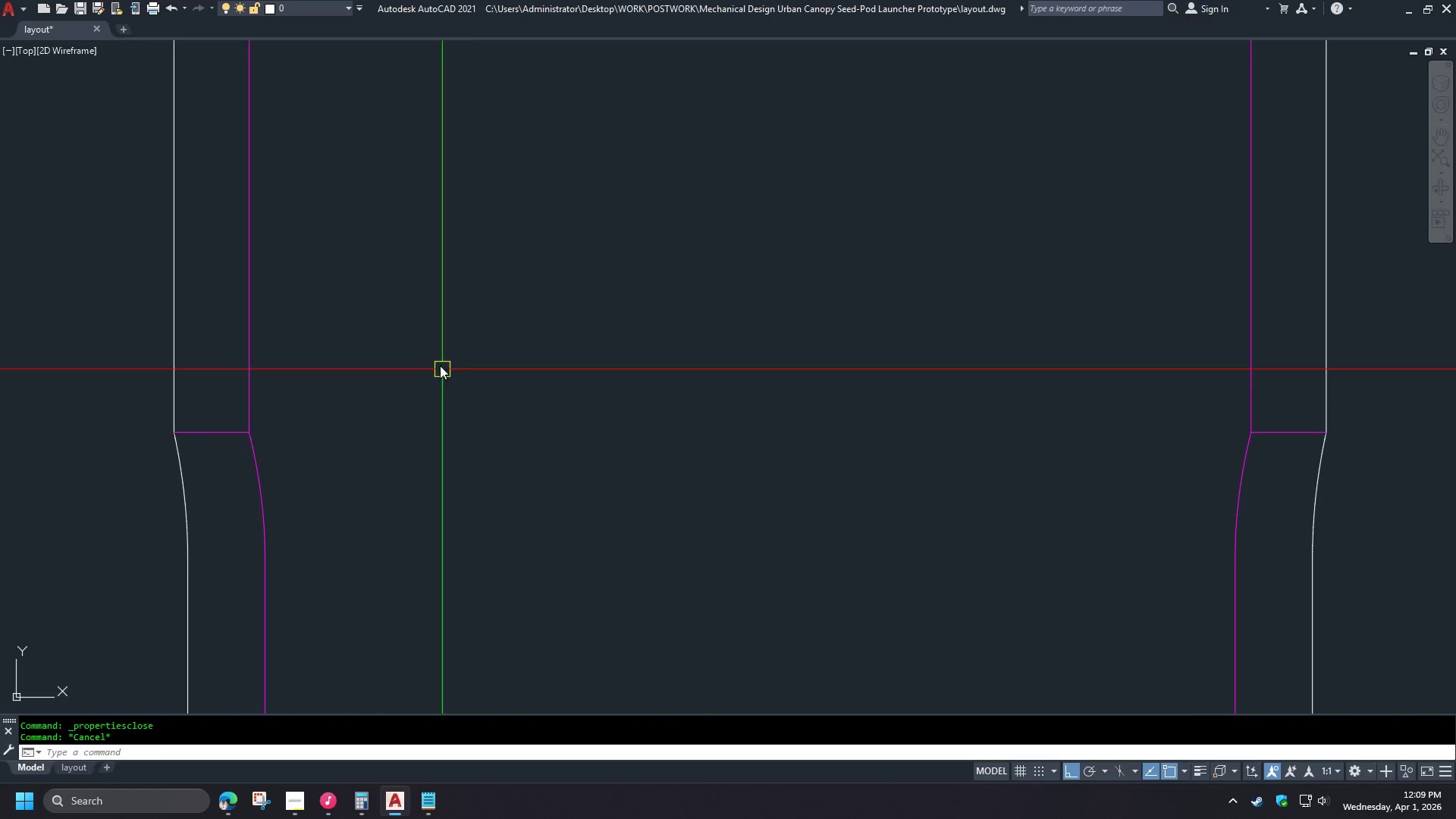 
scroll: coordinate [493, 388], scroll_direction: down, amount: 7.0
 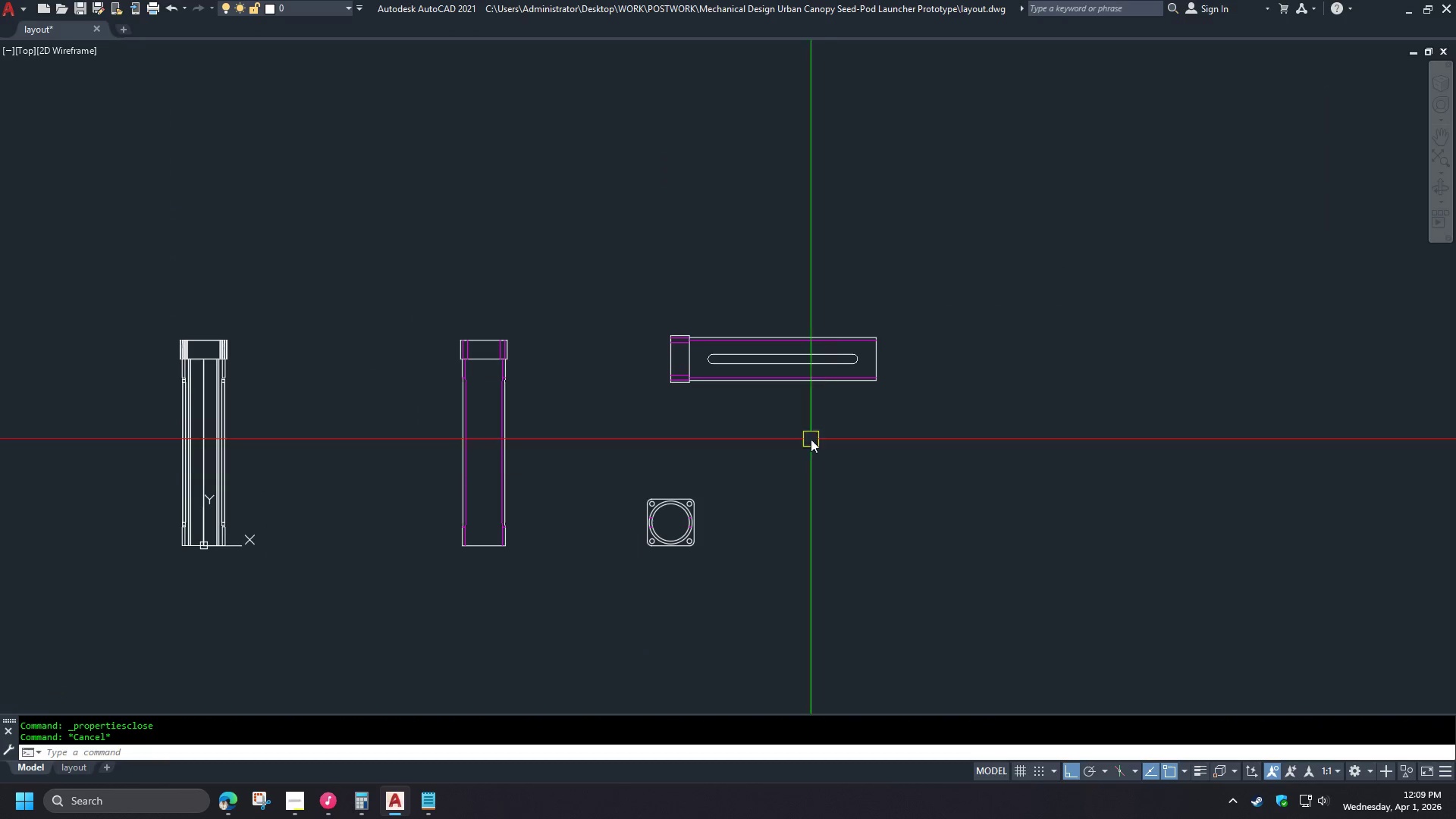 
scroll: coordinate [704, 343], scroll_direction: up, amount: 3.0
 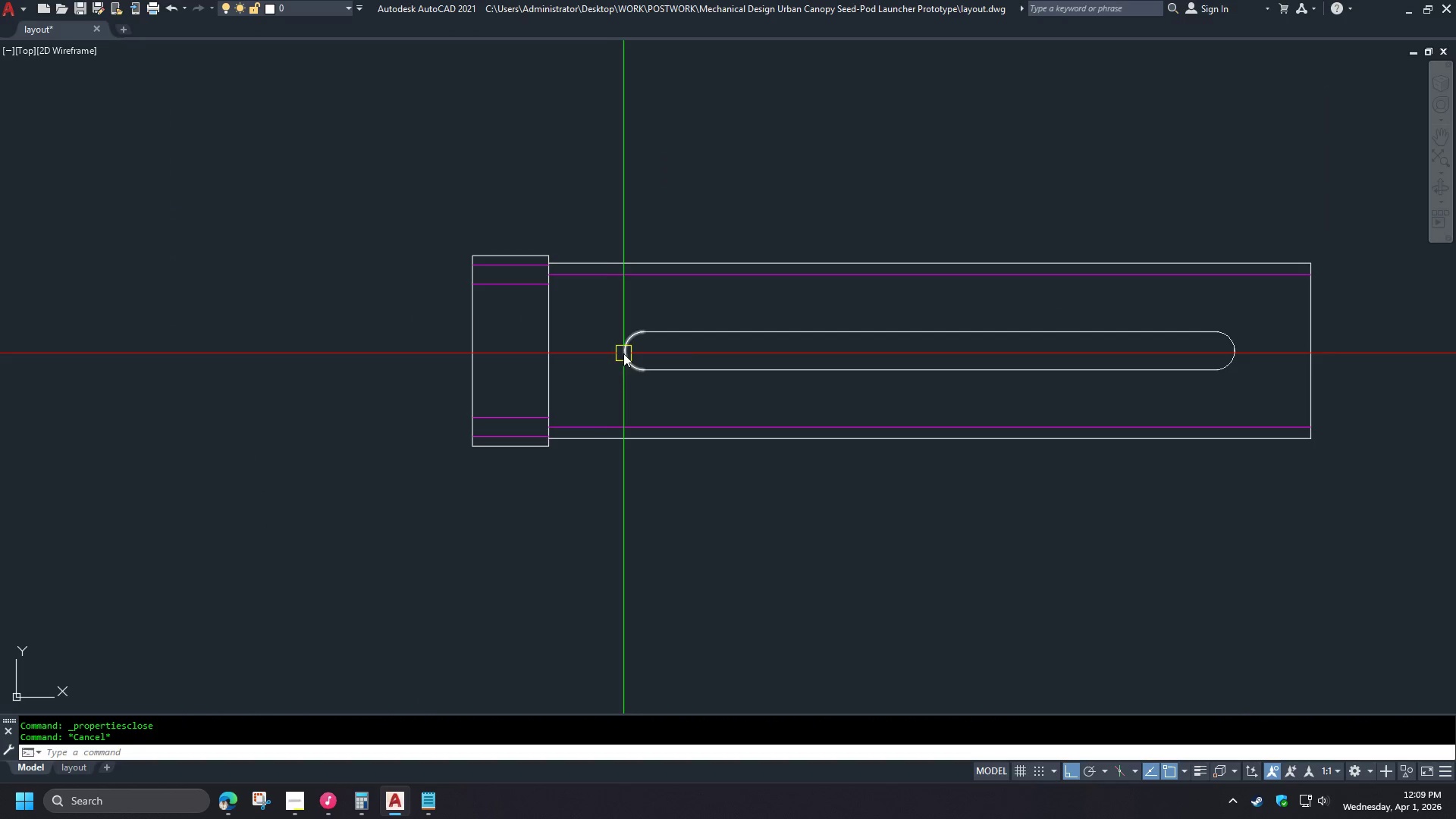 
left_click([628, 353])
 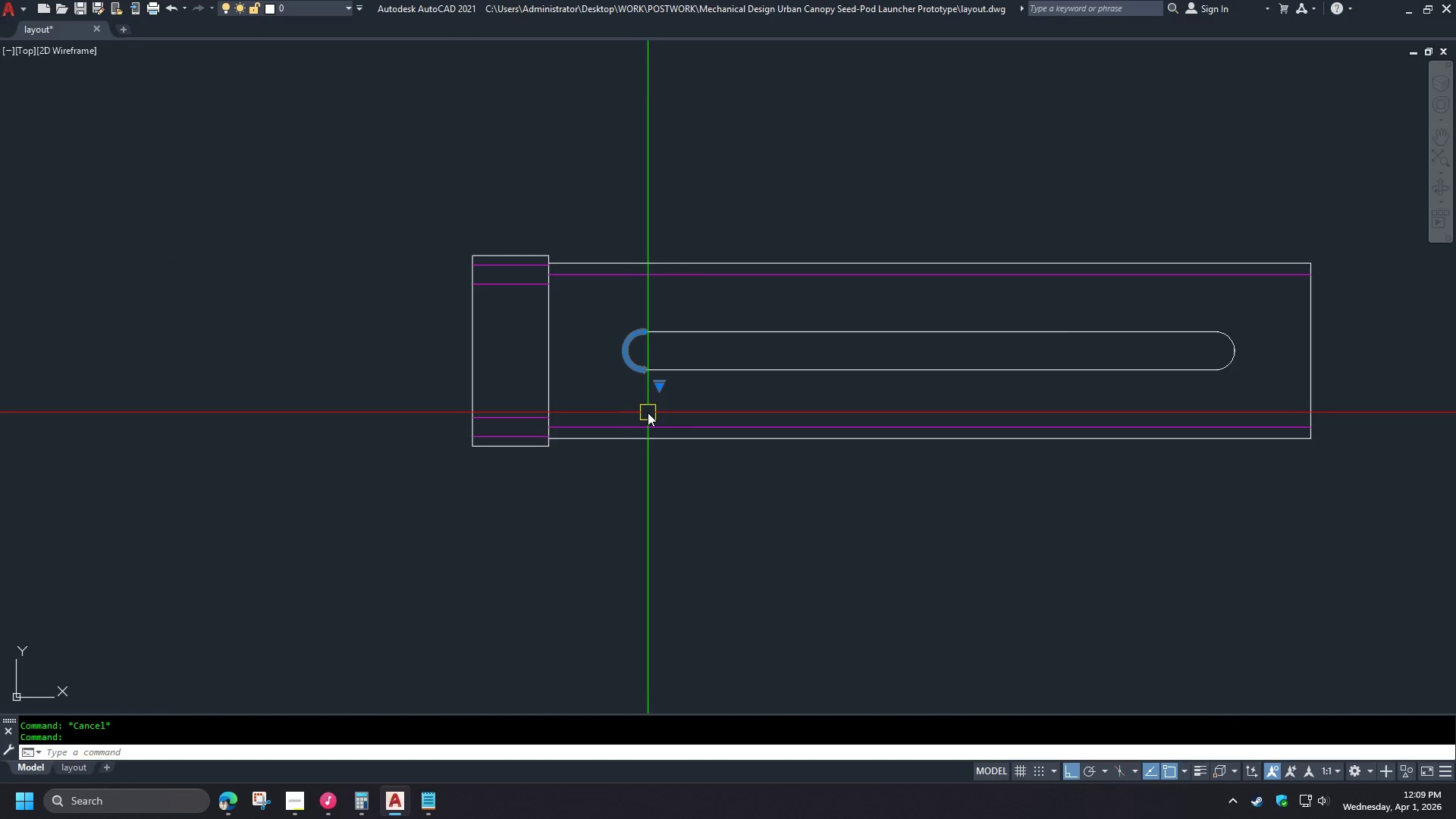 
key(Control+1)
 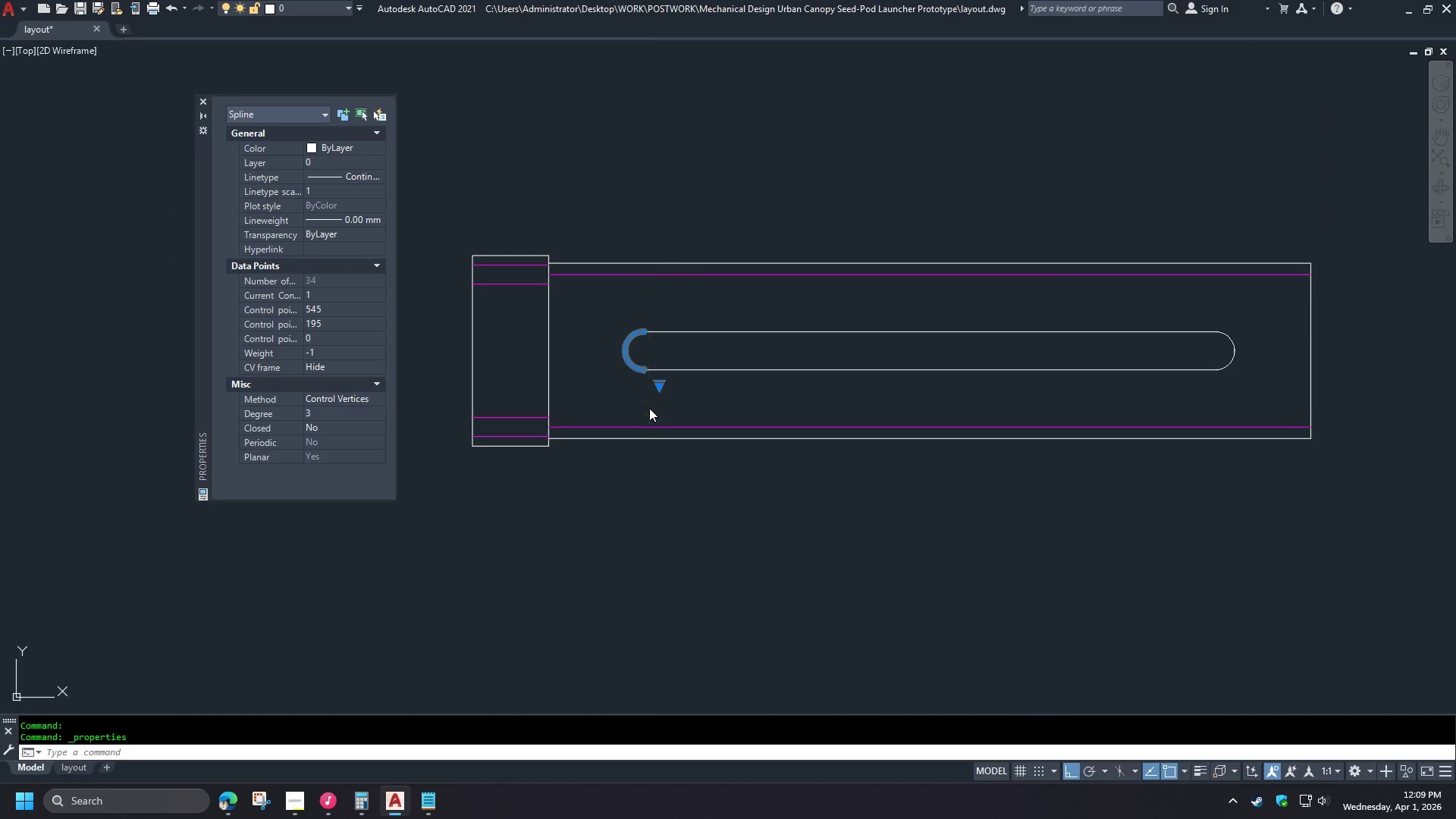 
key(Control+1)
 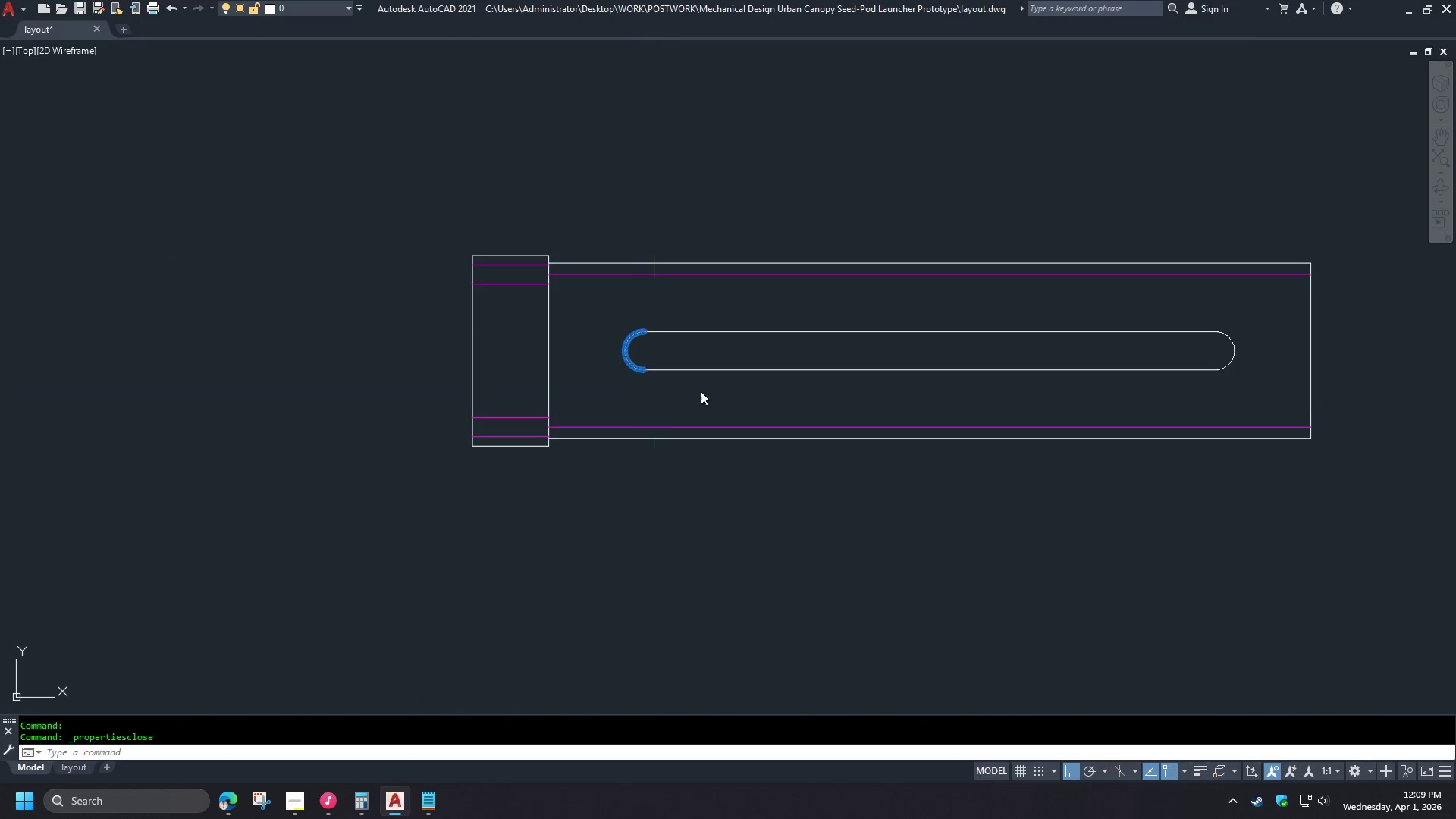 
key(Escape)
 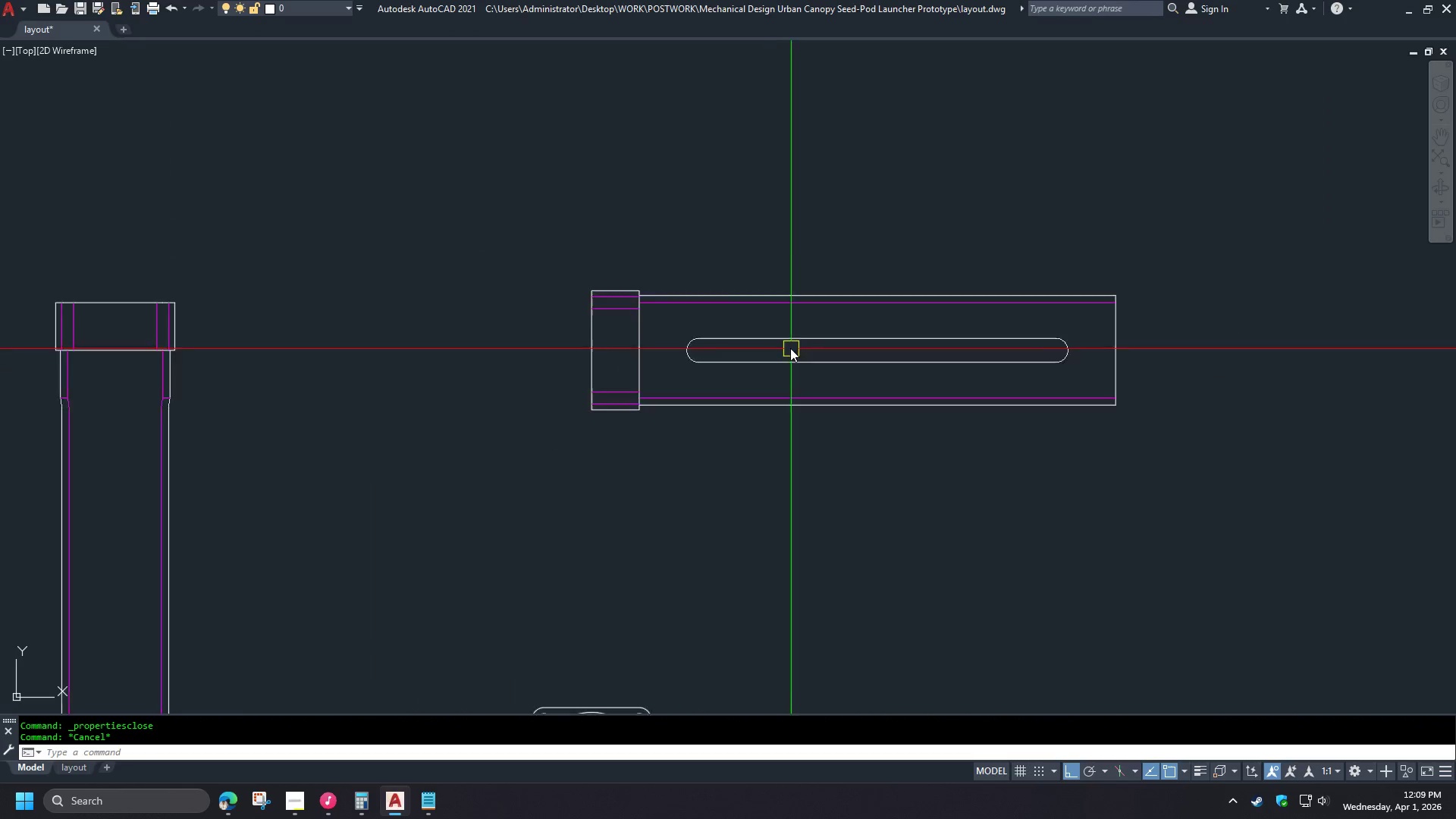 
scroll: coordinate [711, 436], scroll_direction: down, amount: 1.0
 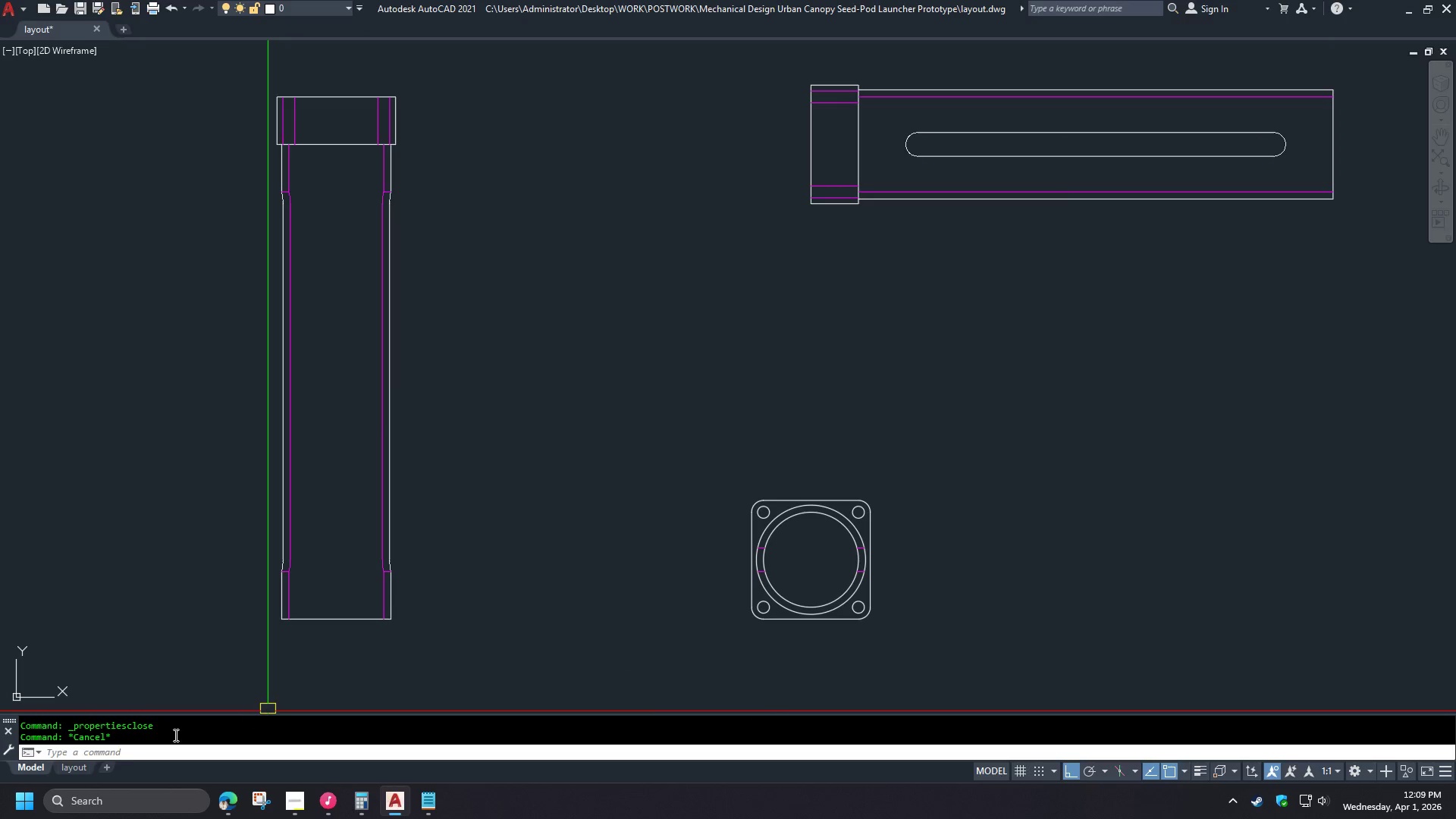 
left_click([82, 767])
 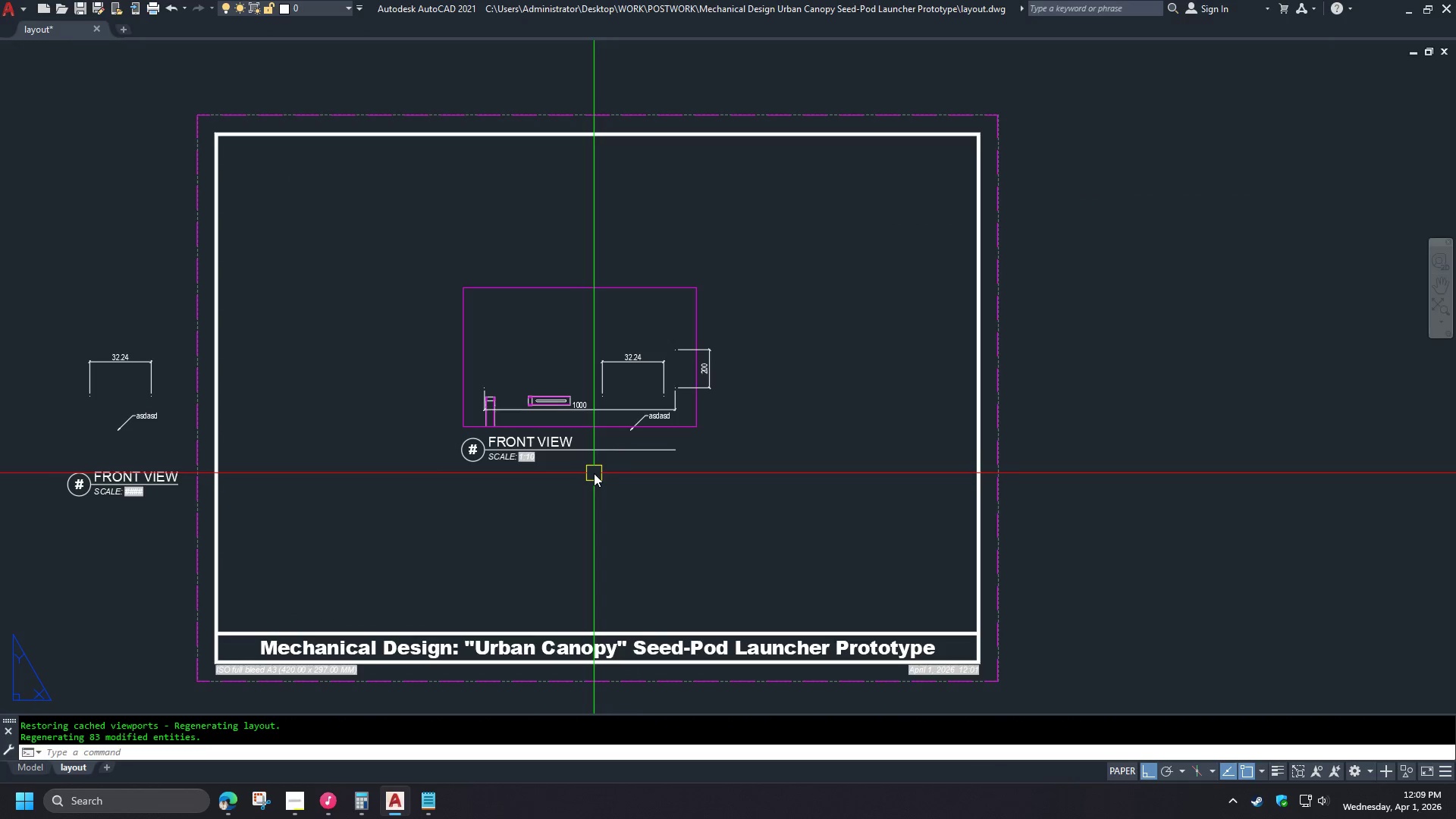 
type(mv)
 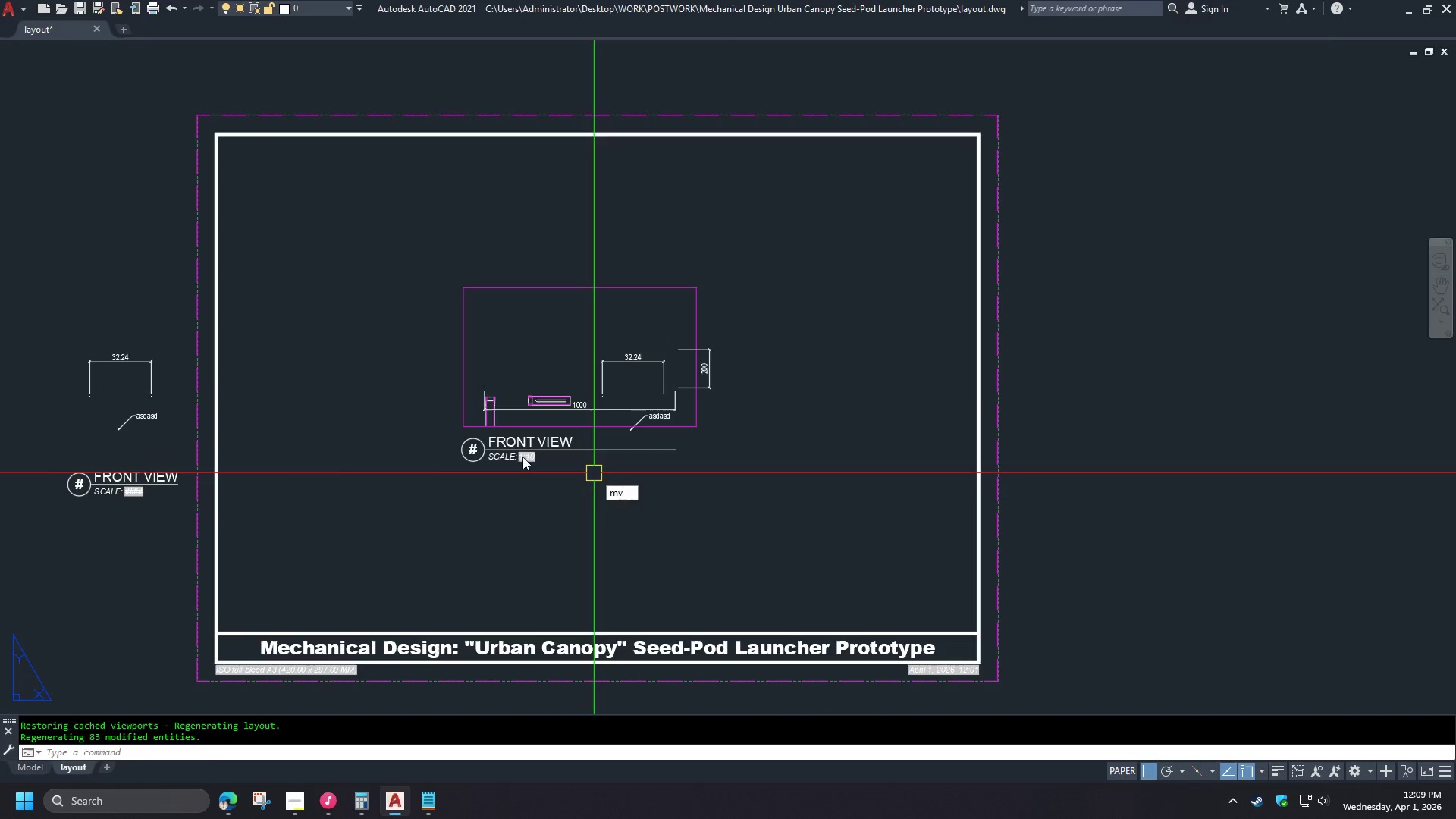 
key(Space)
 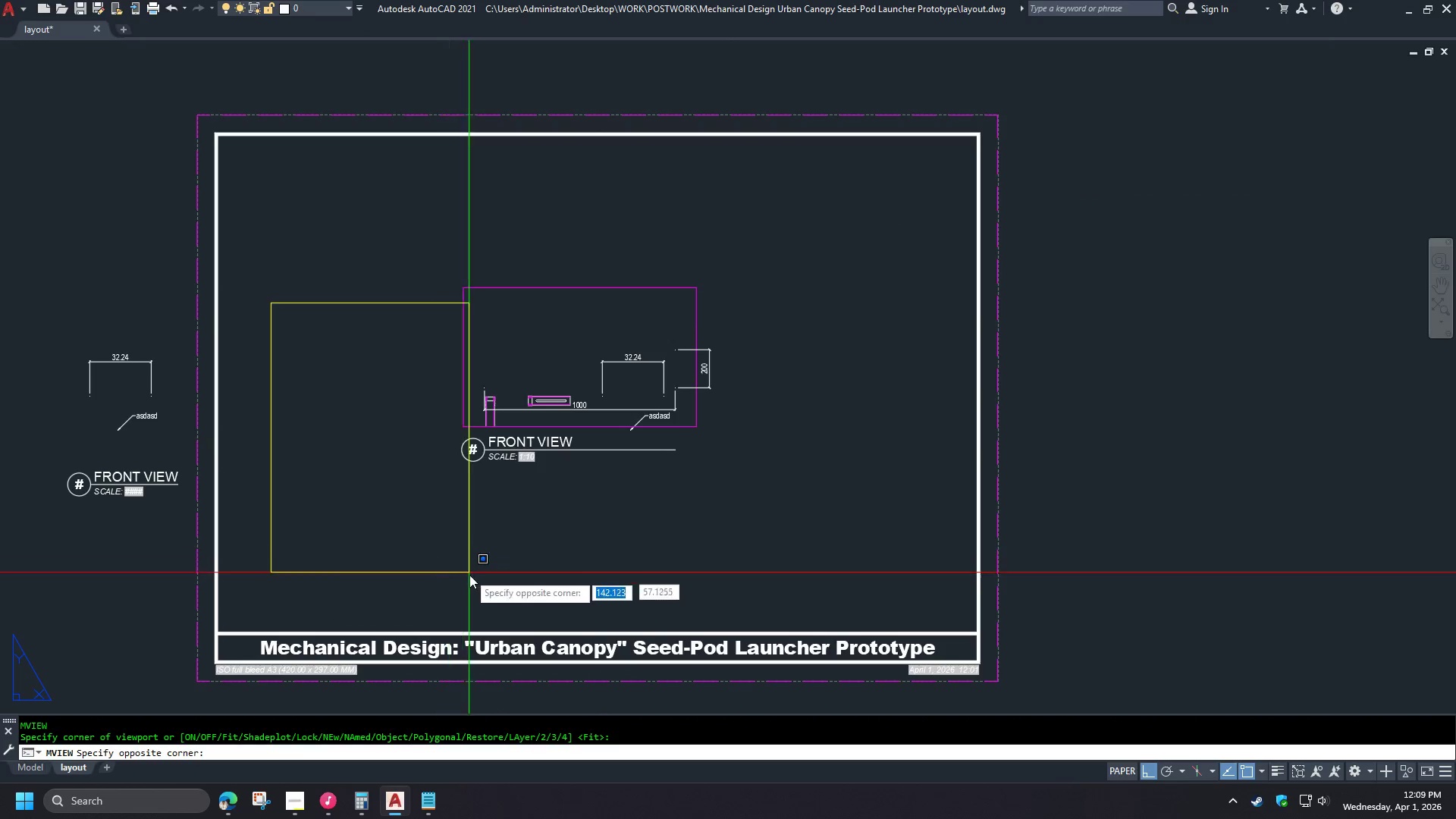 
left_click([512, 595])
 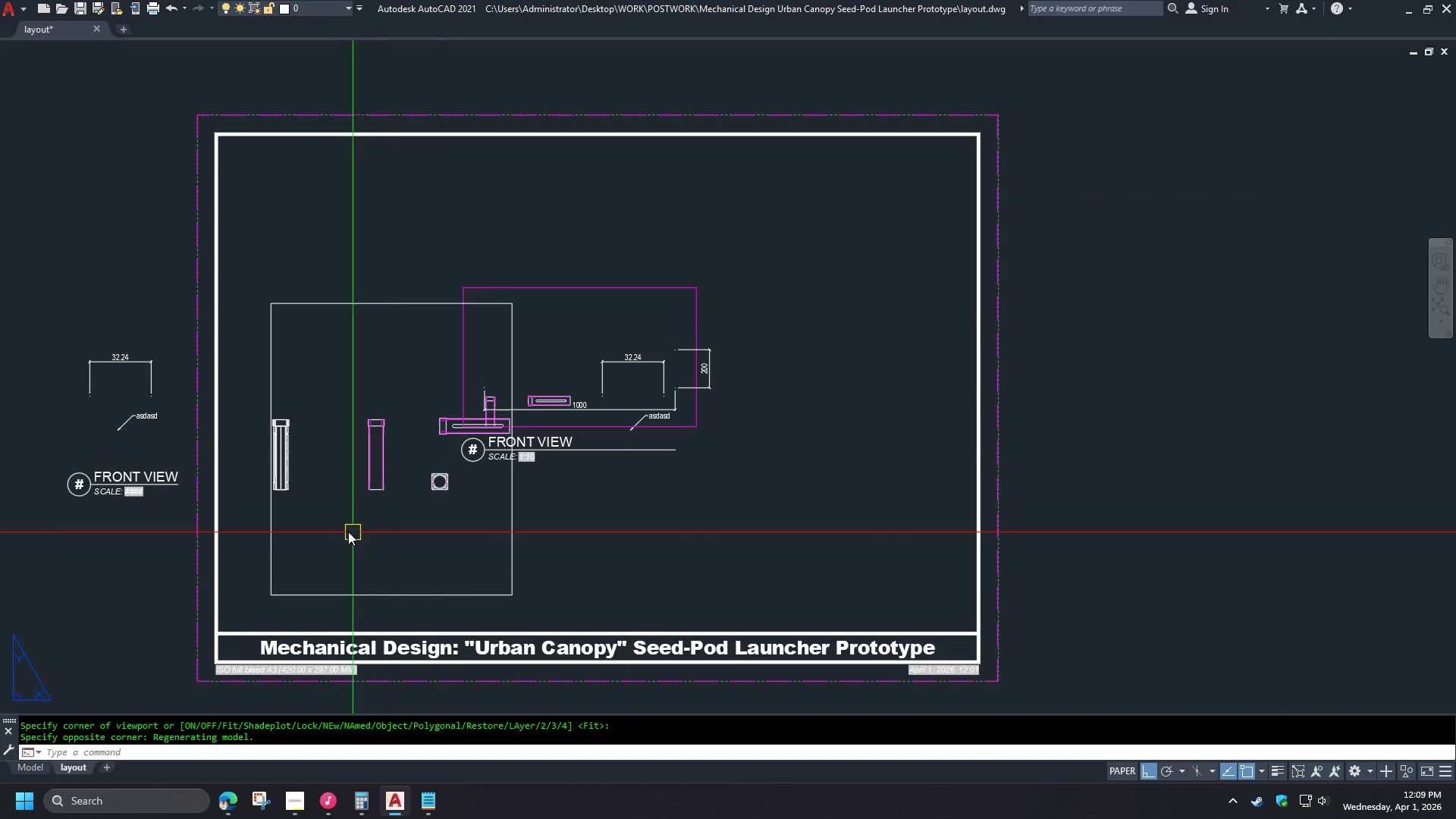 
left_click([353, 525])
 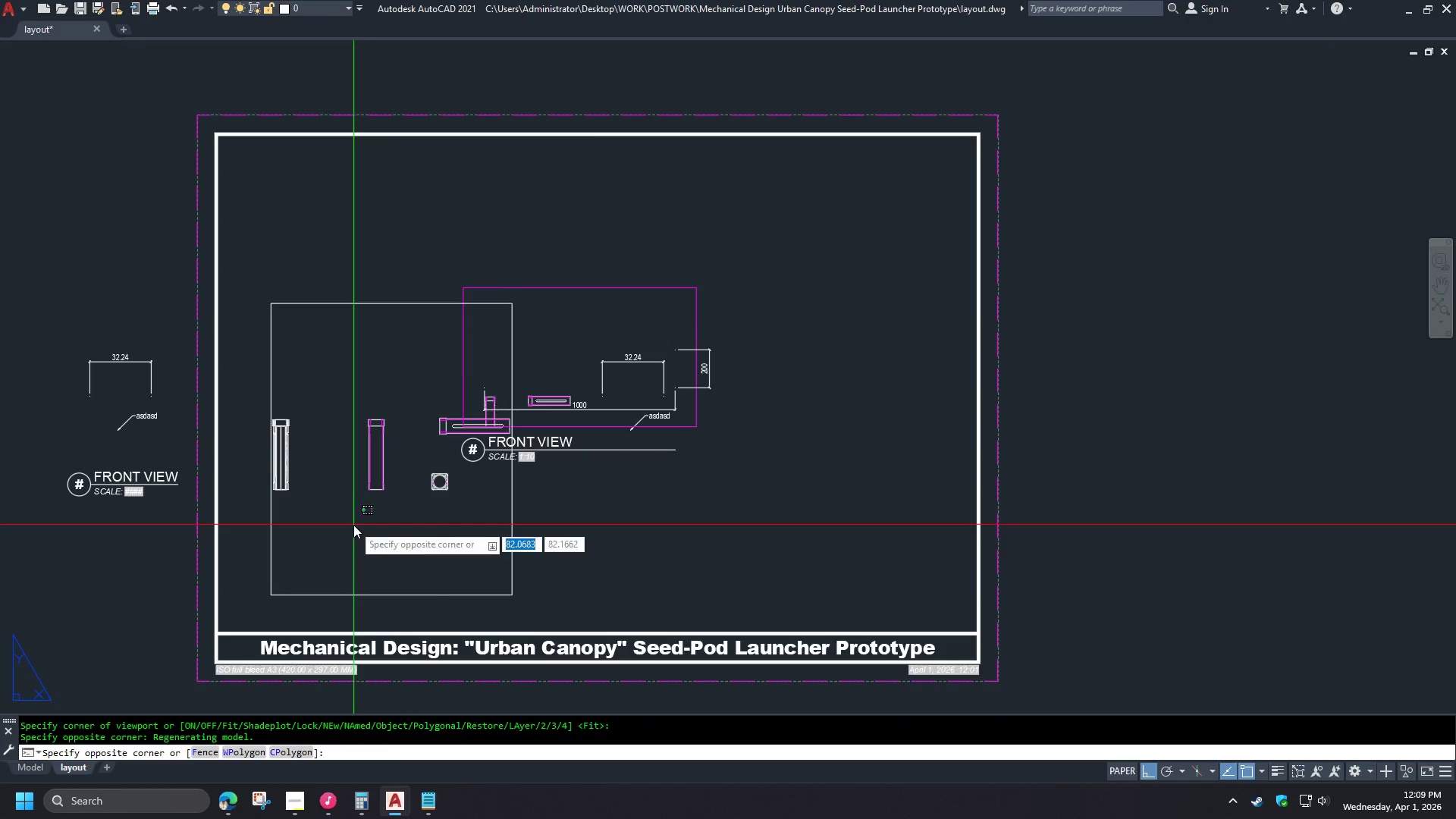 
left_click_drag(start_coordinate=[353, 525], to_coordinate=[397, 521])
 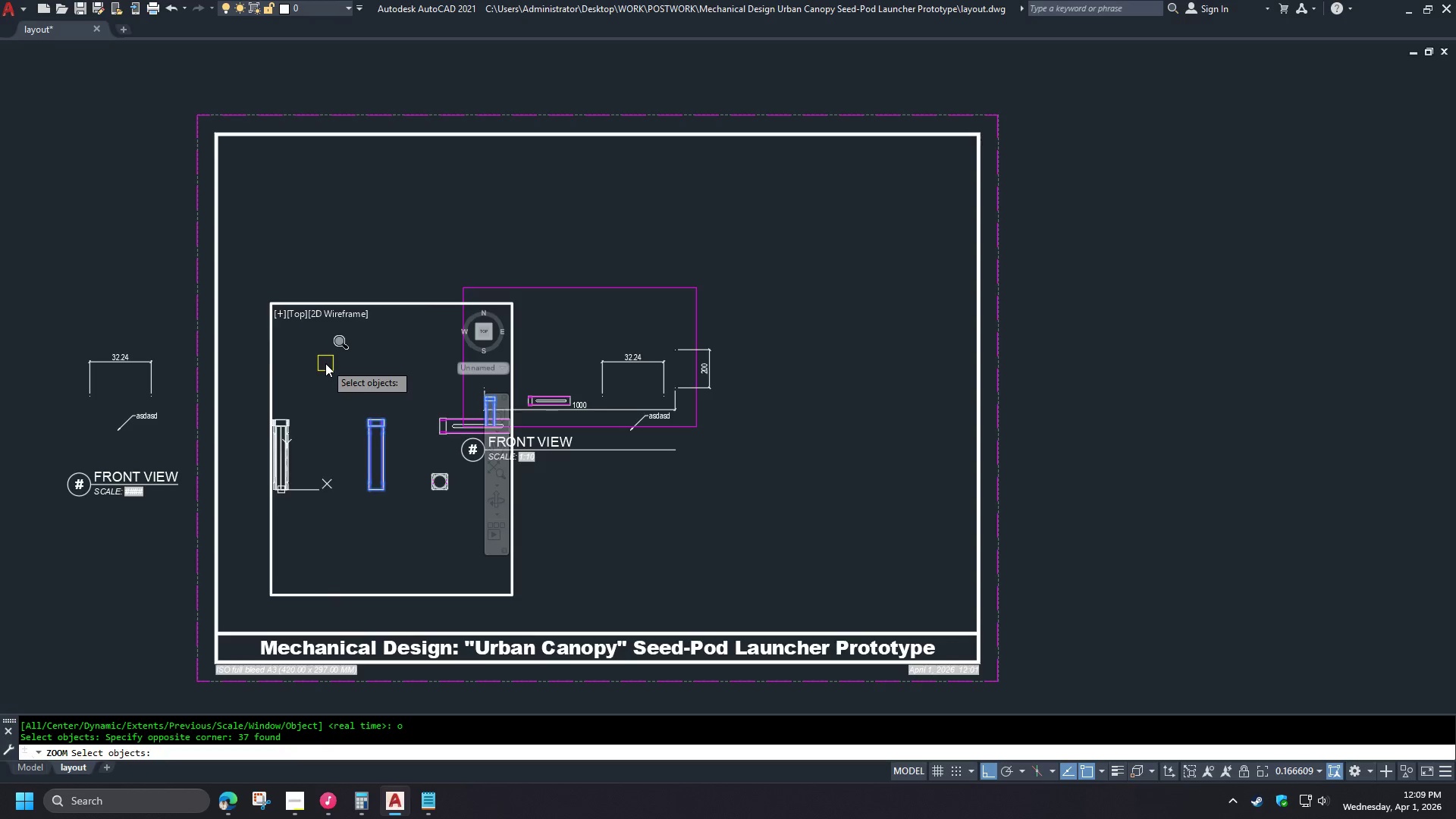 
key(Z)
 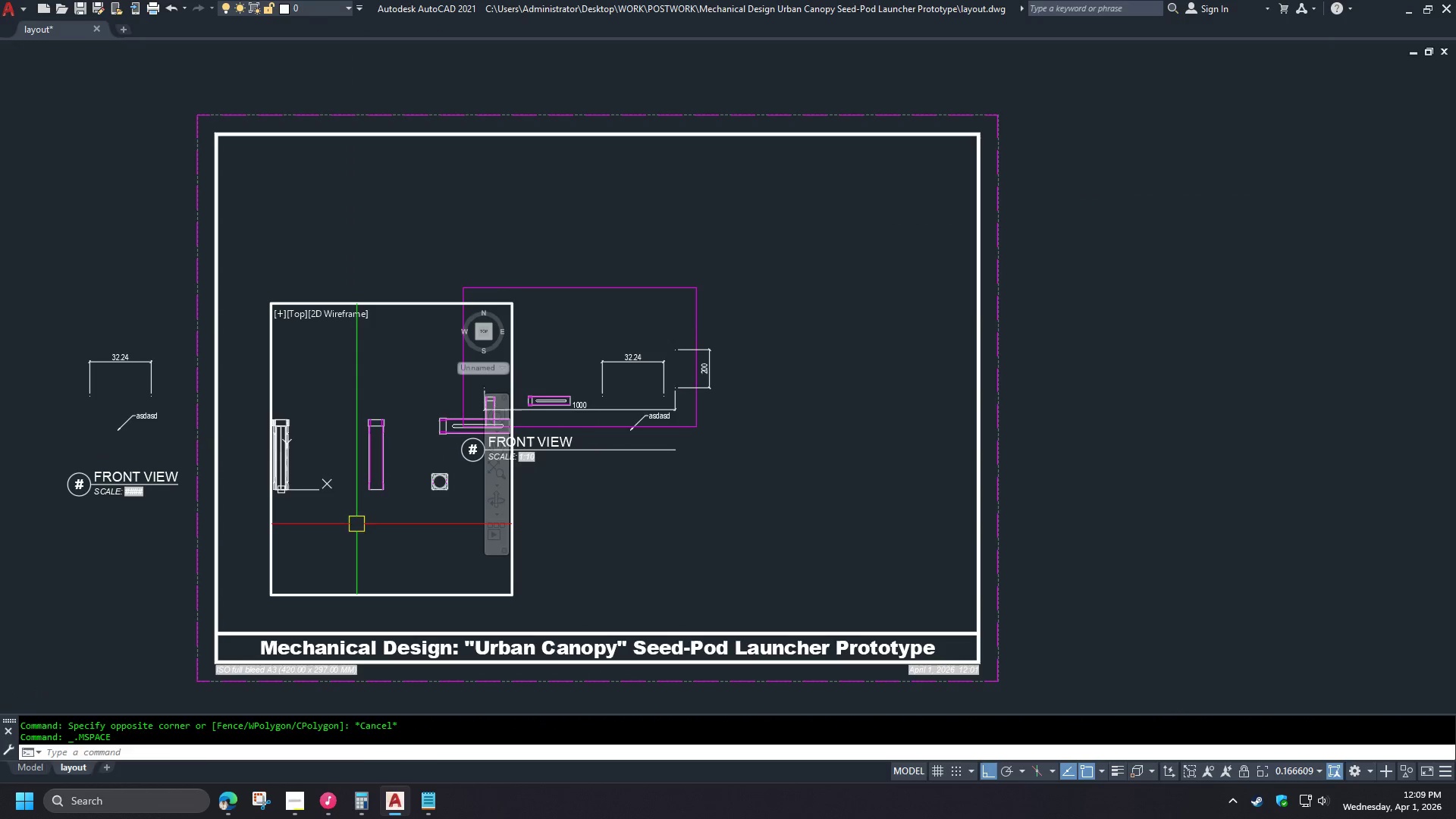 
key(Space)
 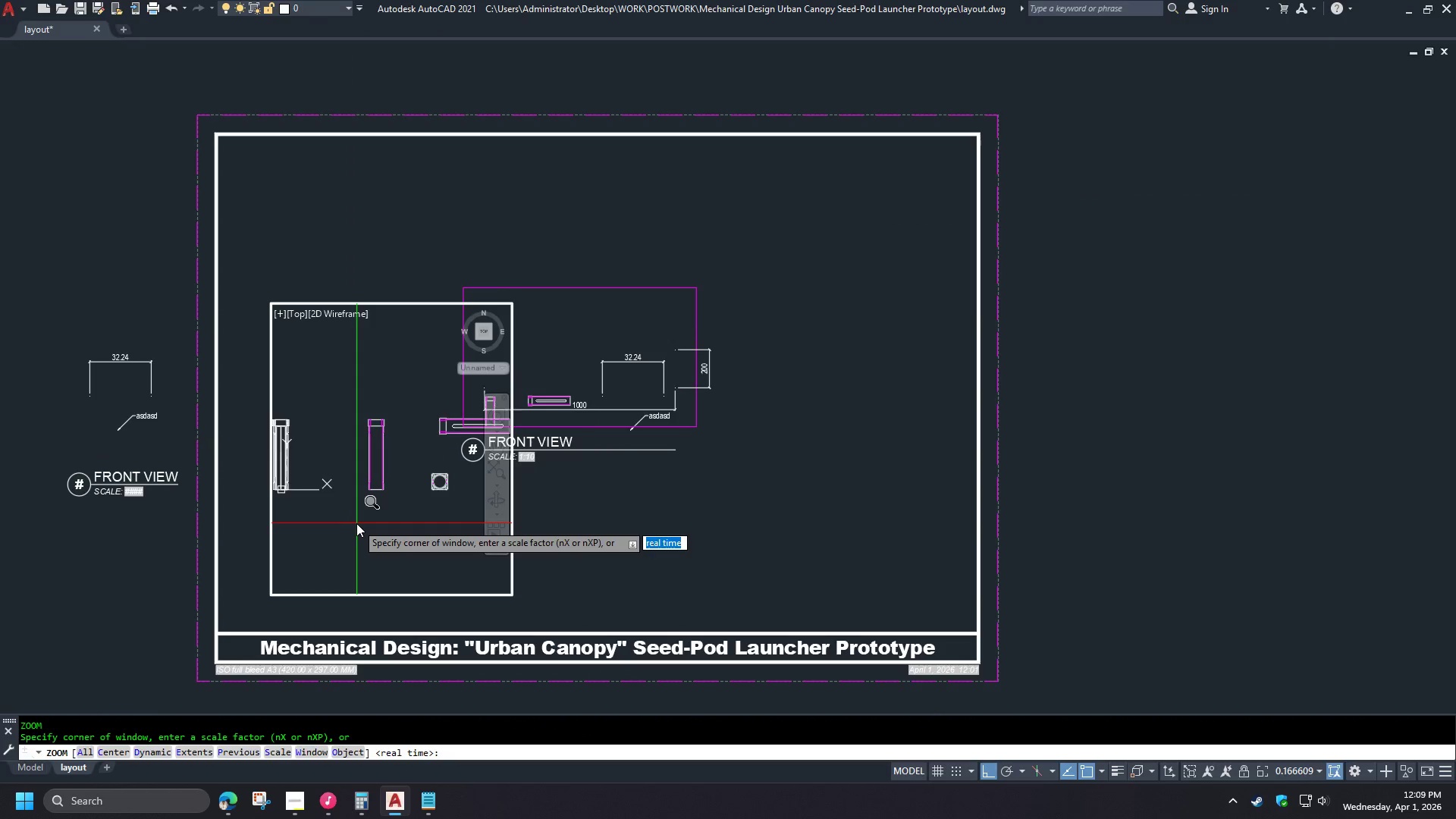 
key(O)
 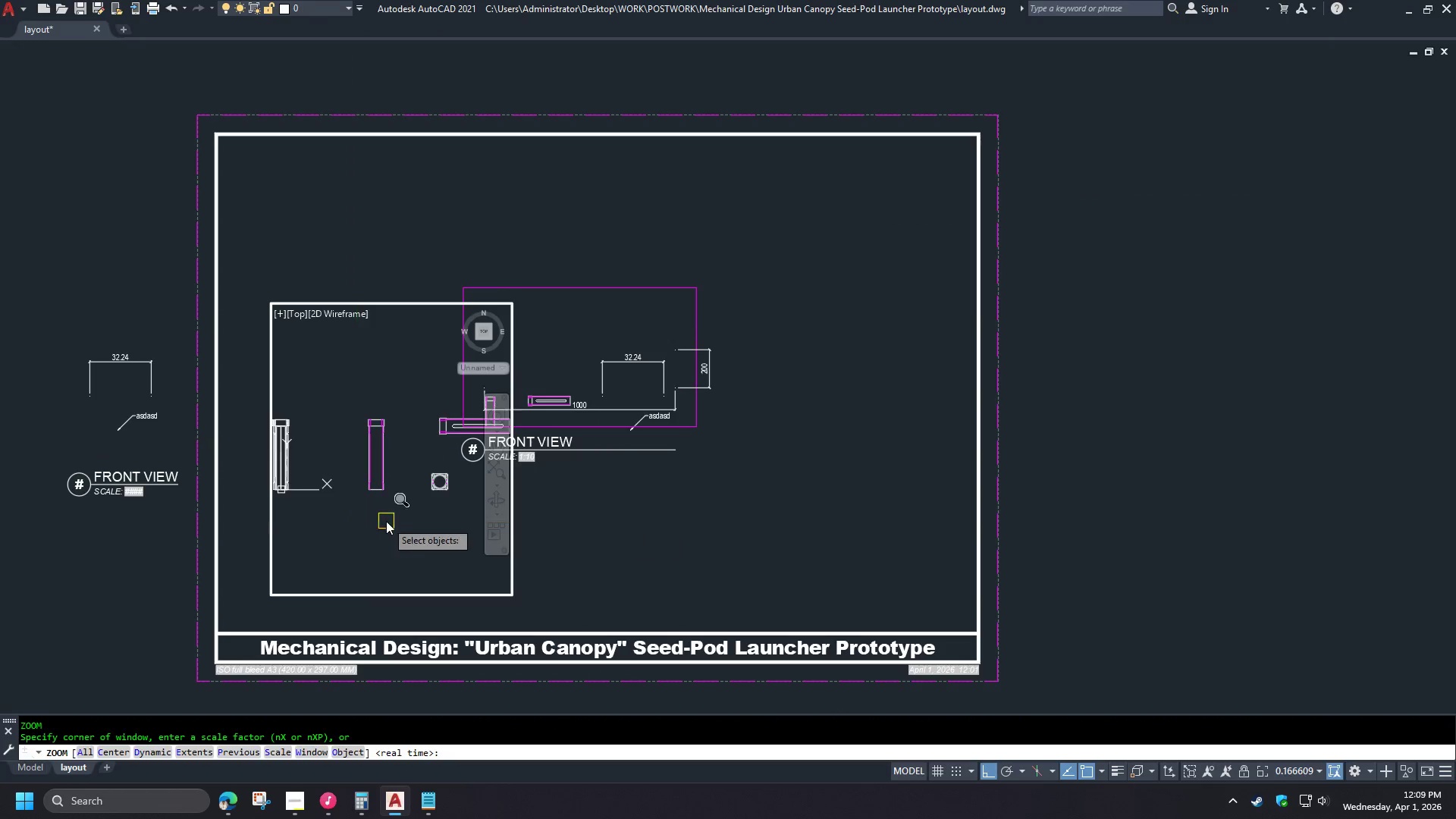 
key(Space)
 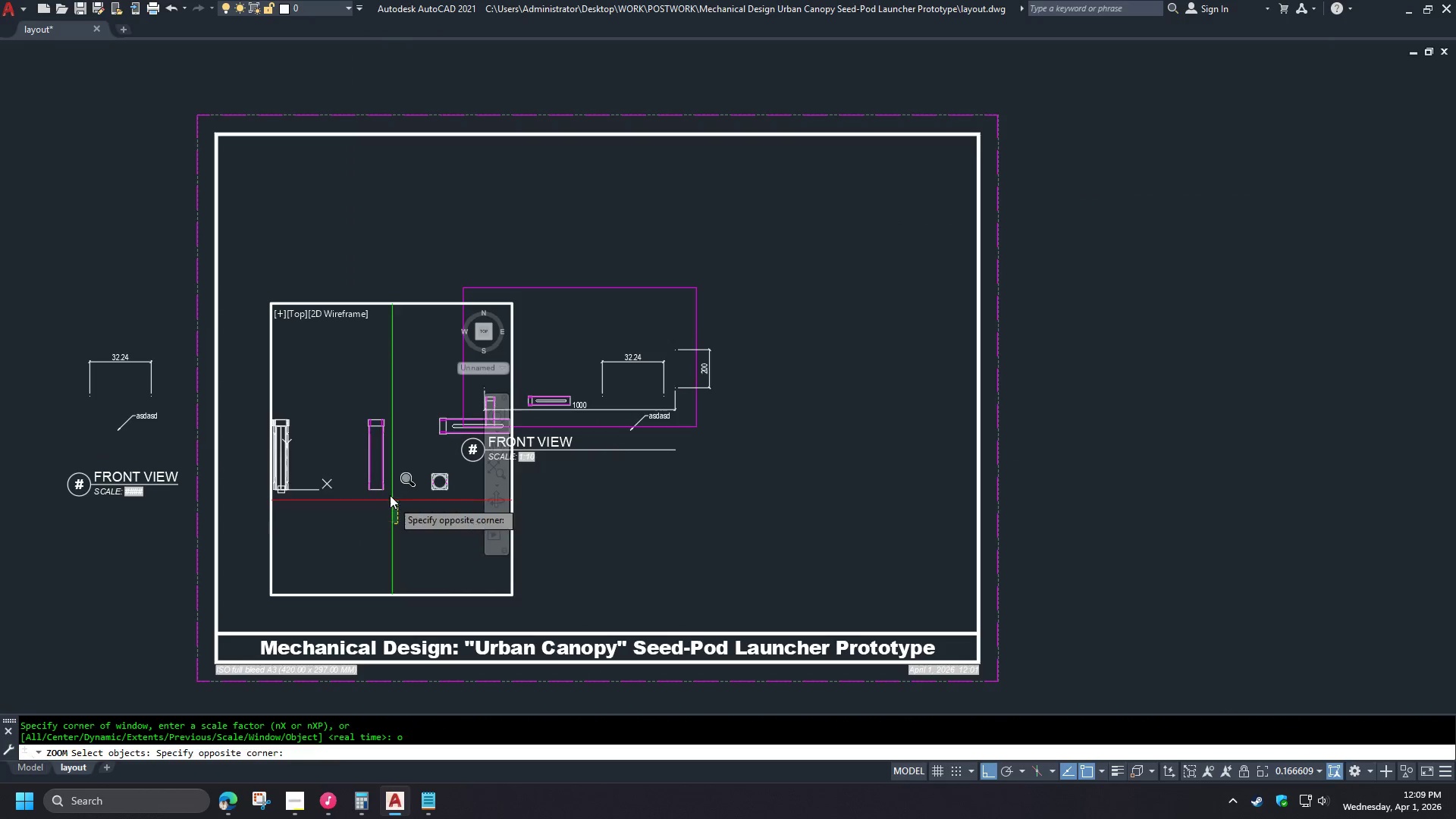 
double_click([325, 363])
 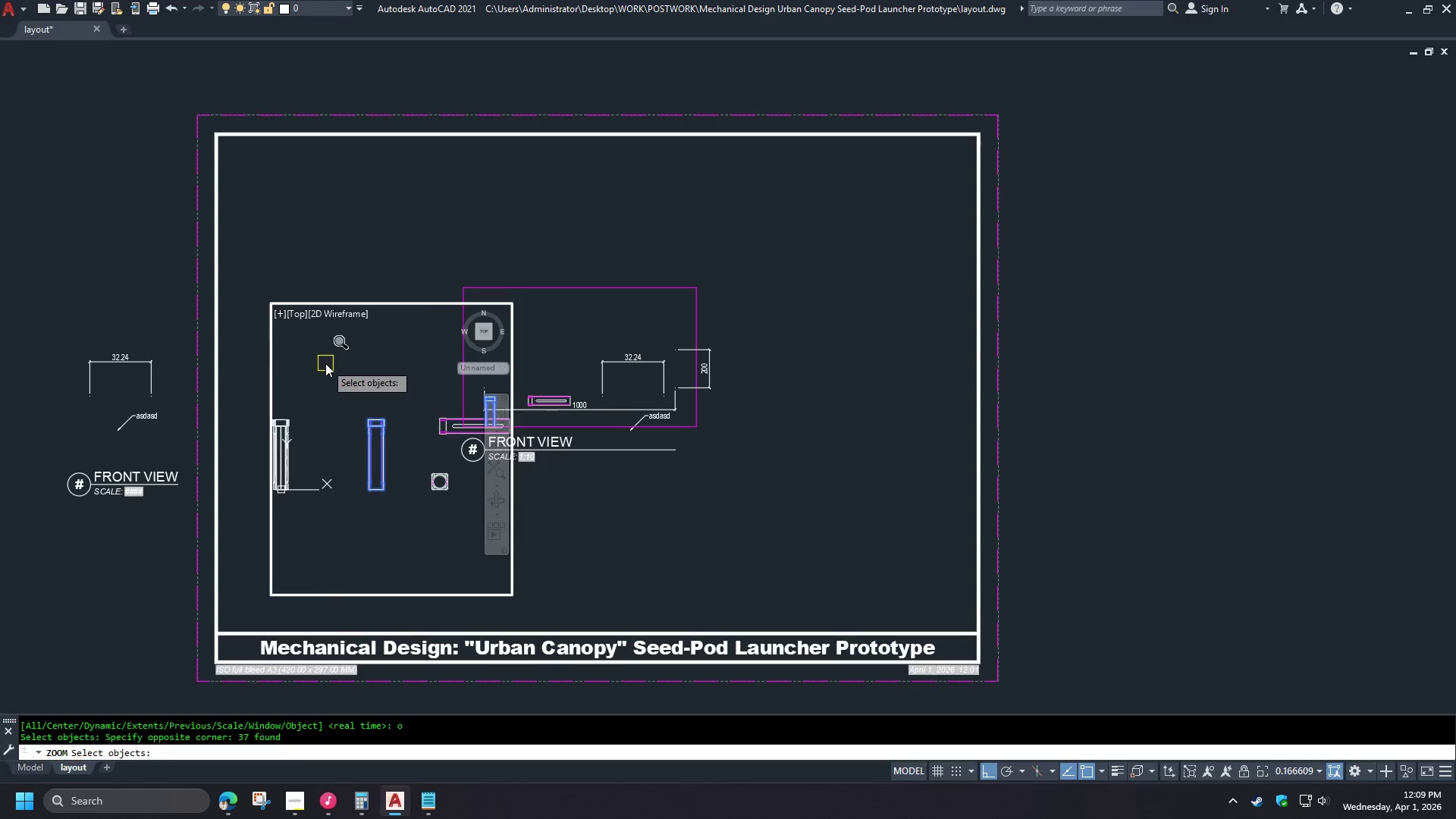 
key(Space)
 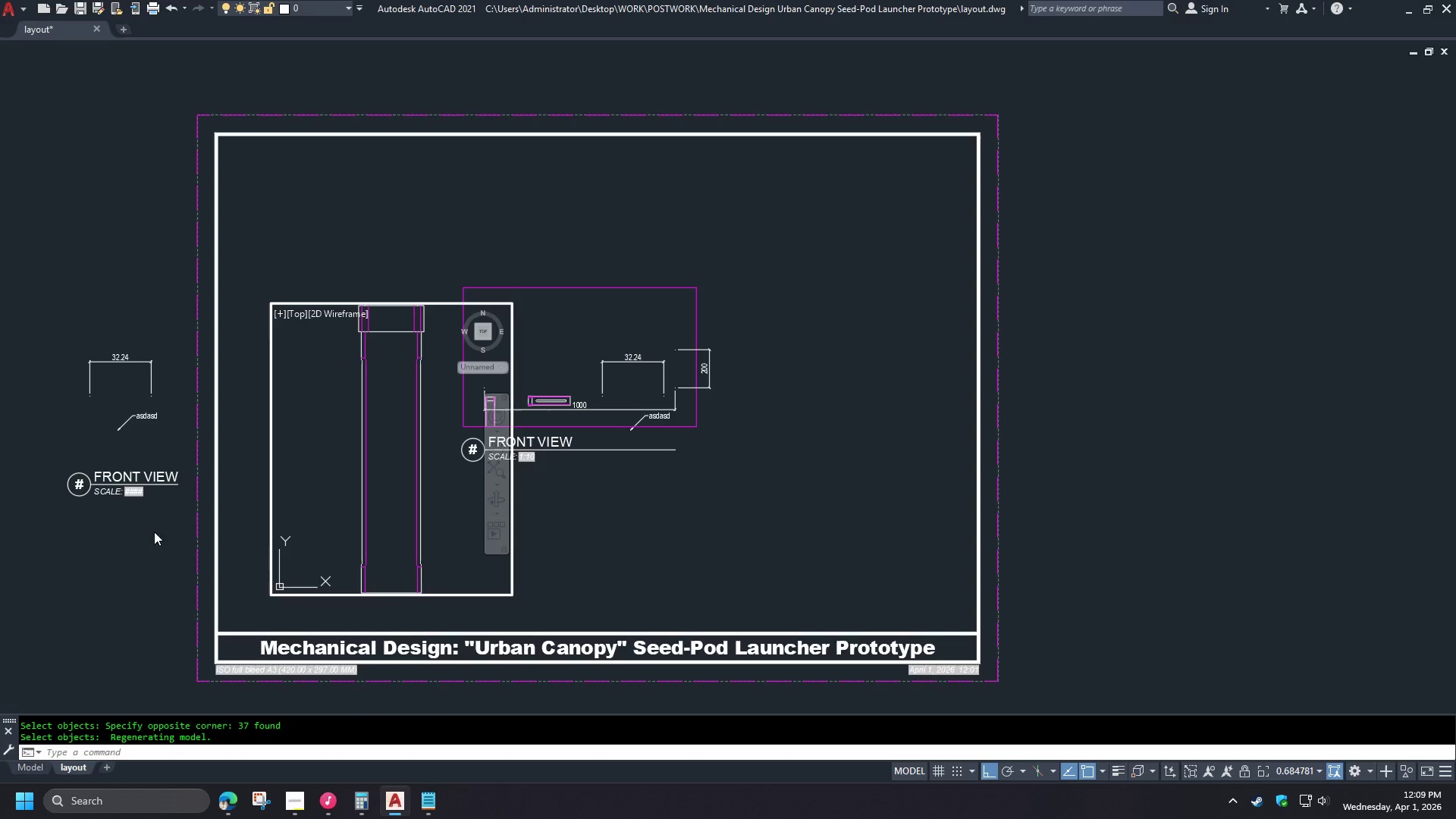 
double_click([149, 550])
 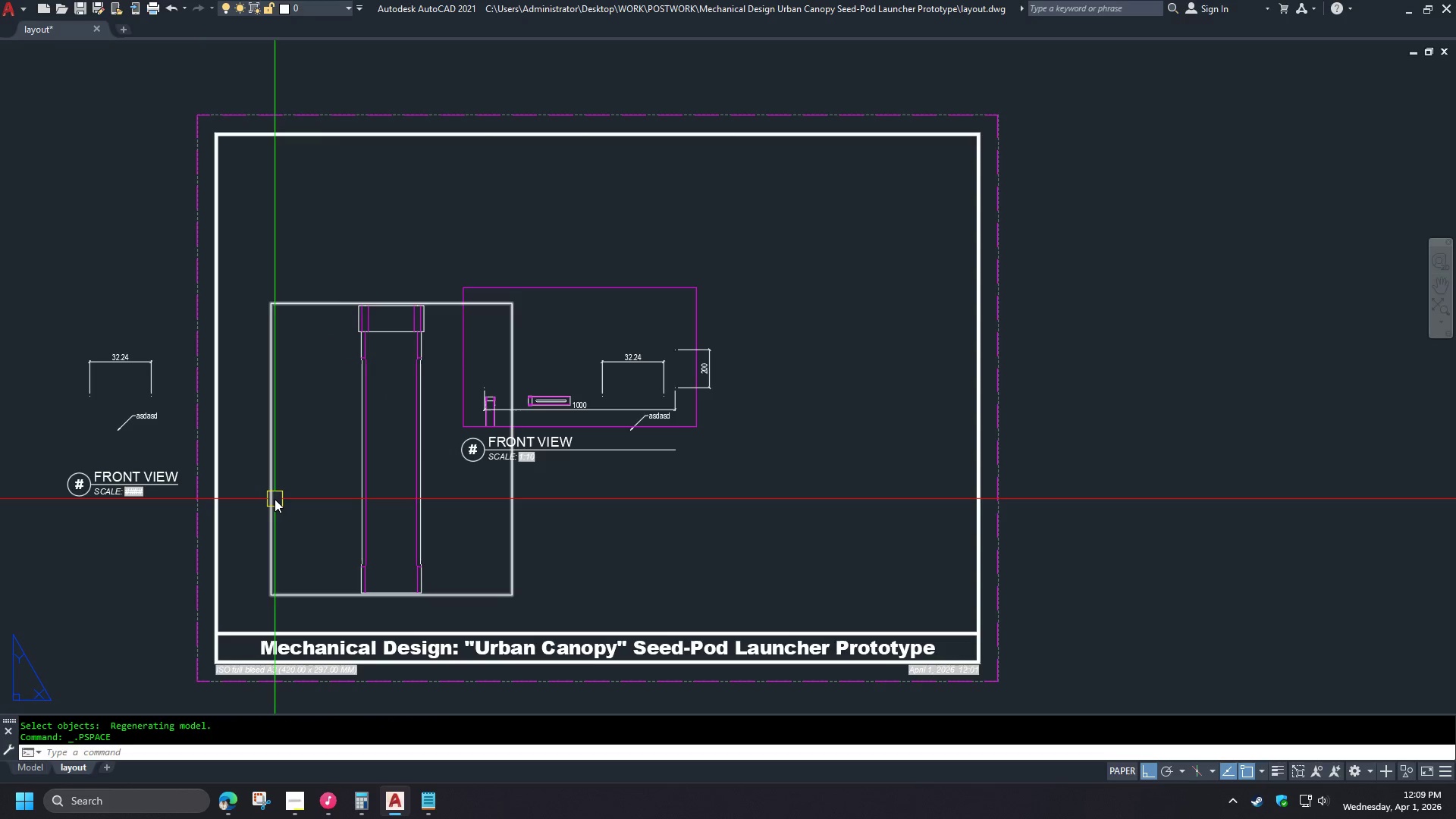 
left_click([275, 499])
 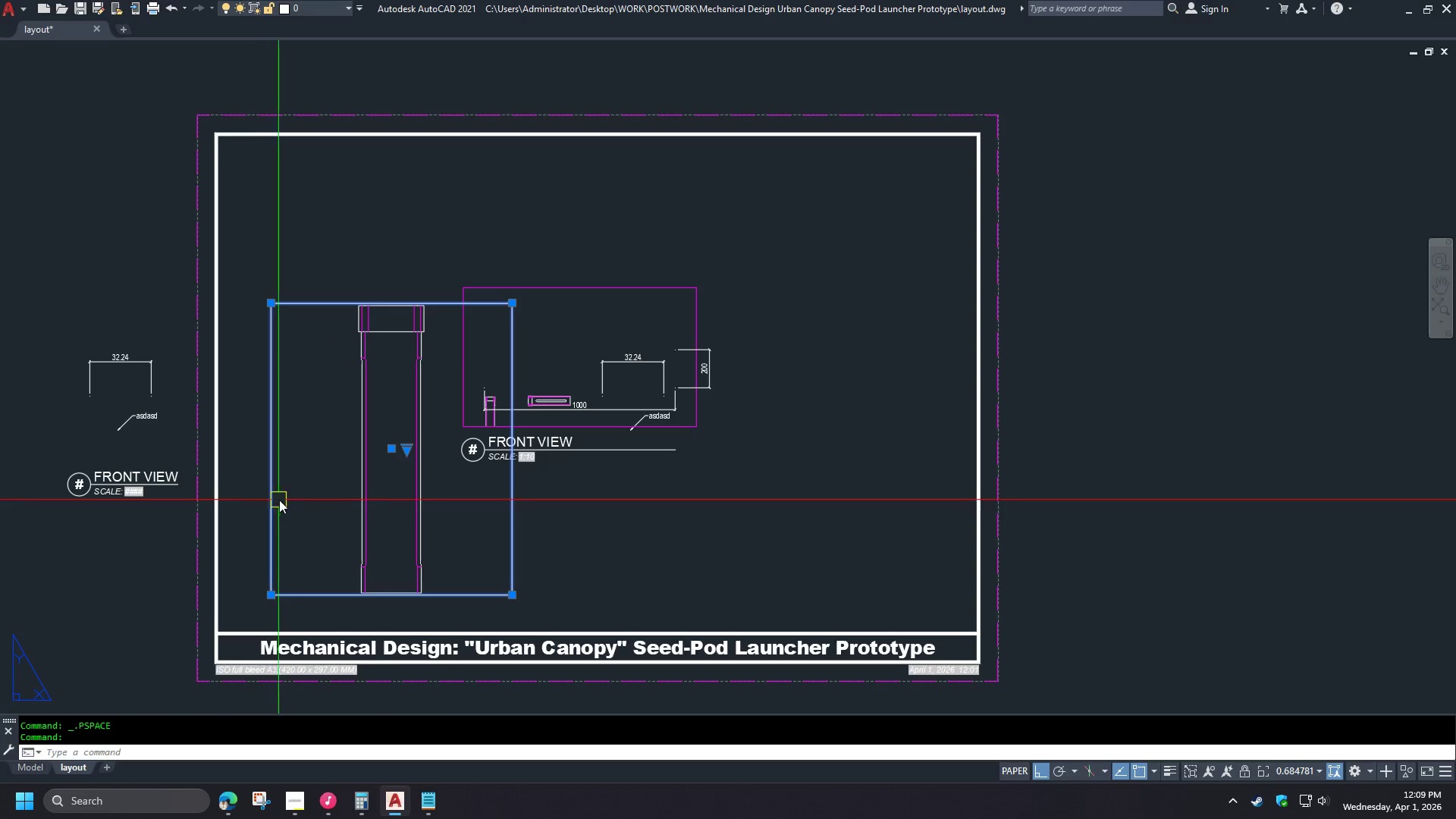 
key(Control+1)
 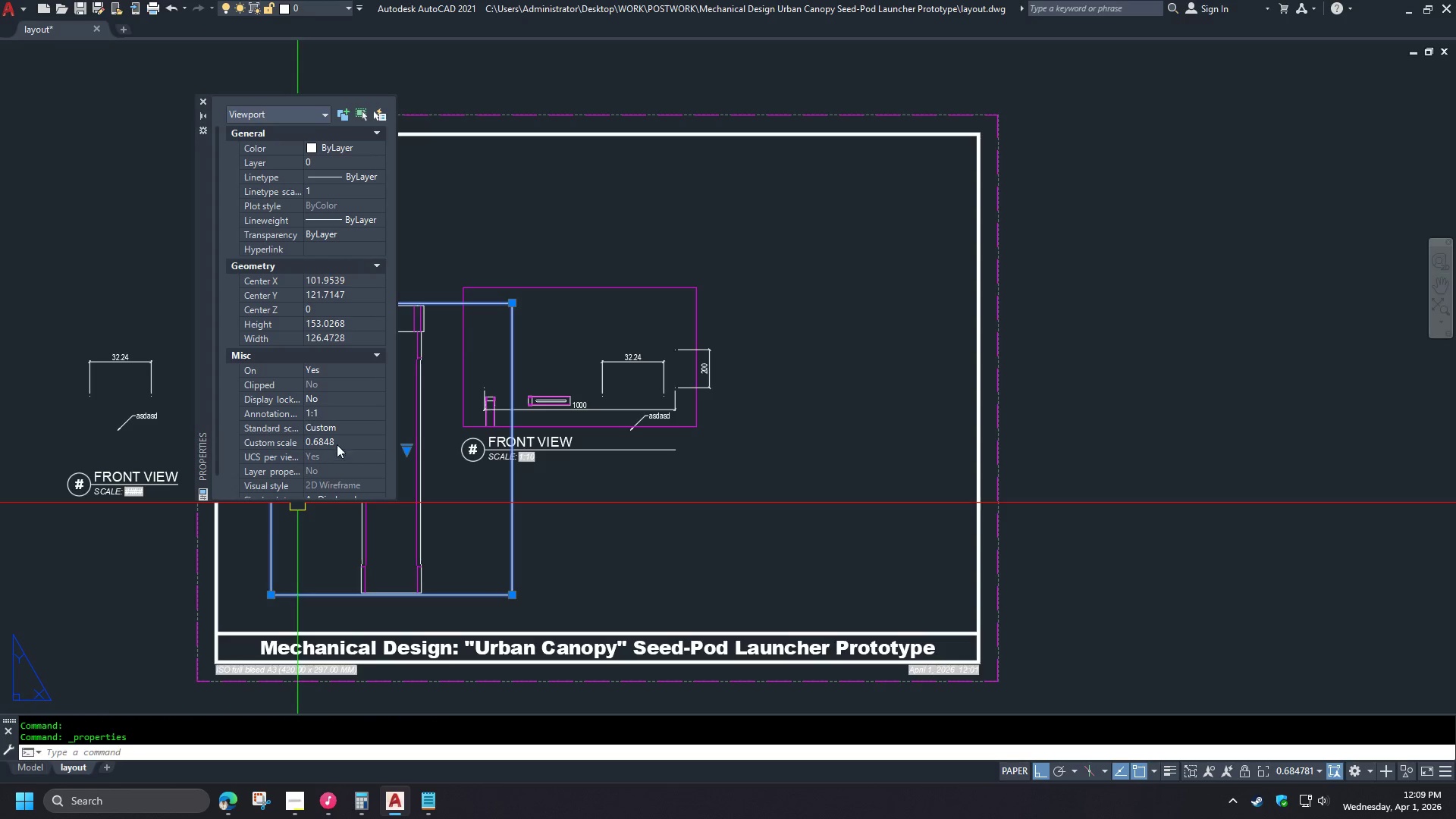 
left_click([341, 444])
 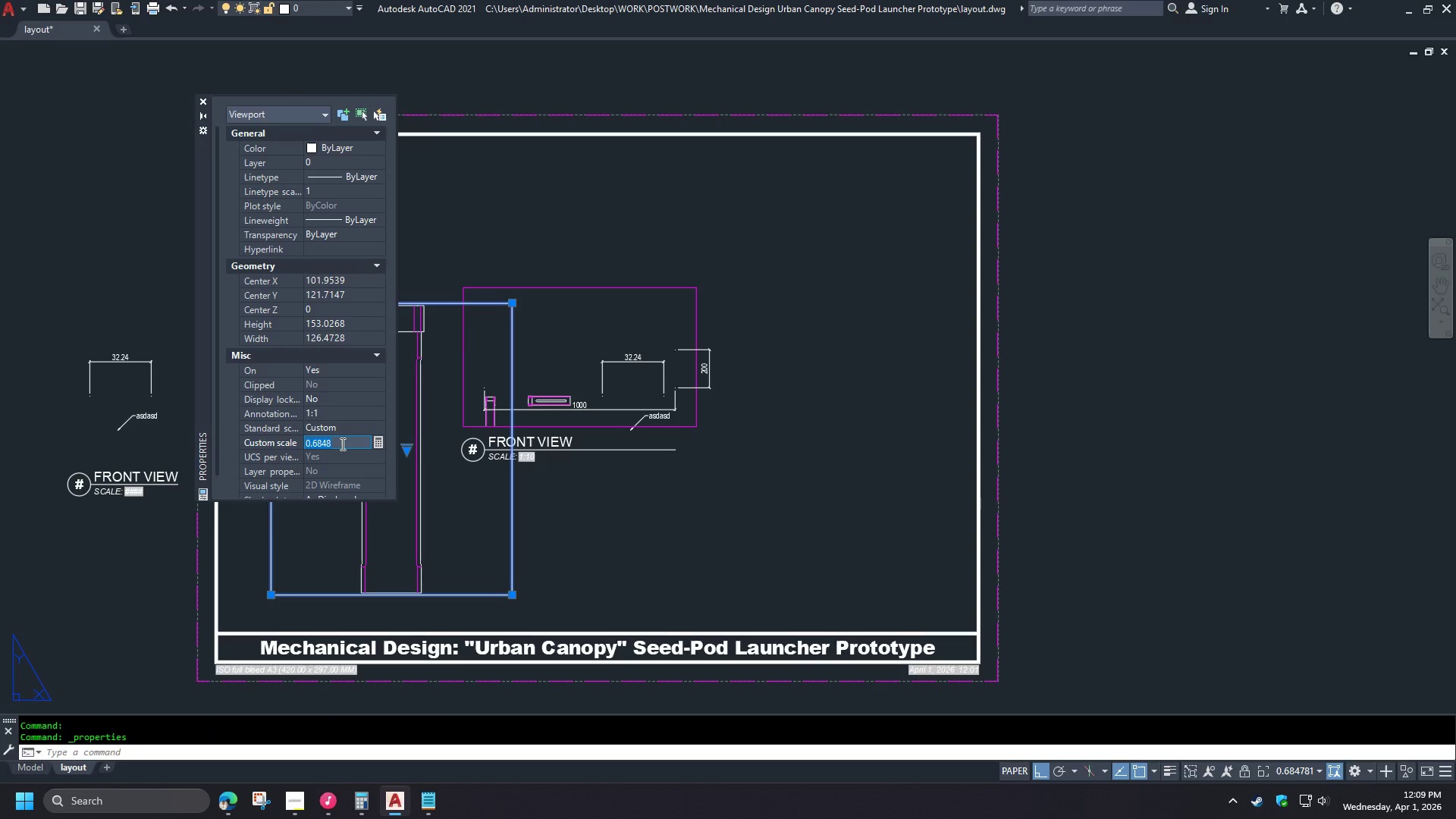 
key(Numpad1)
 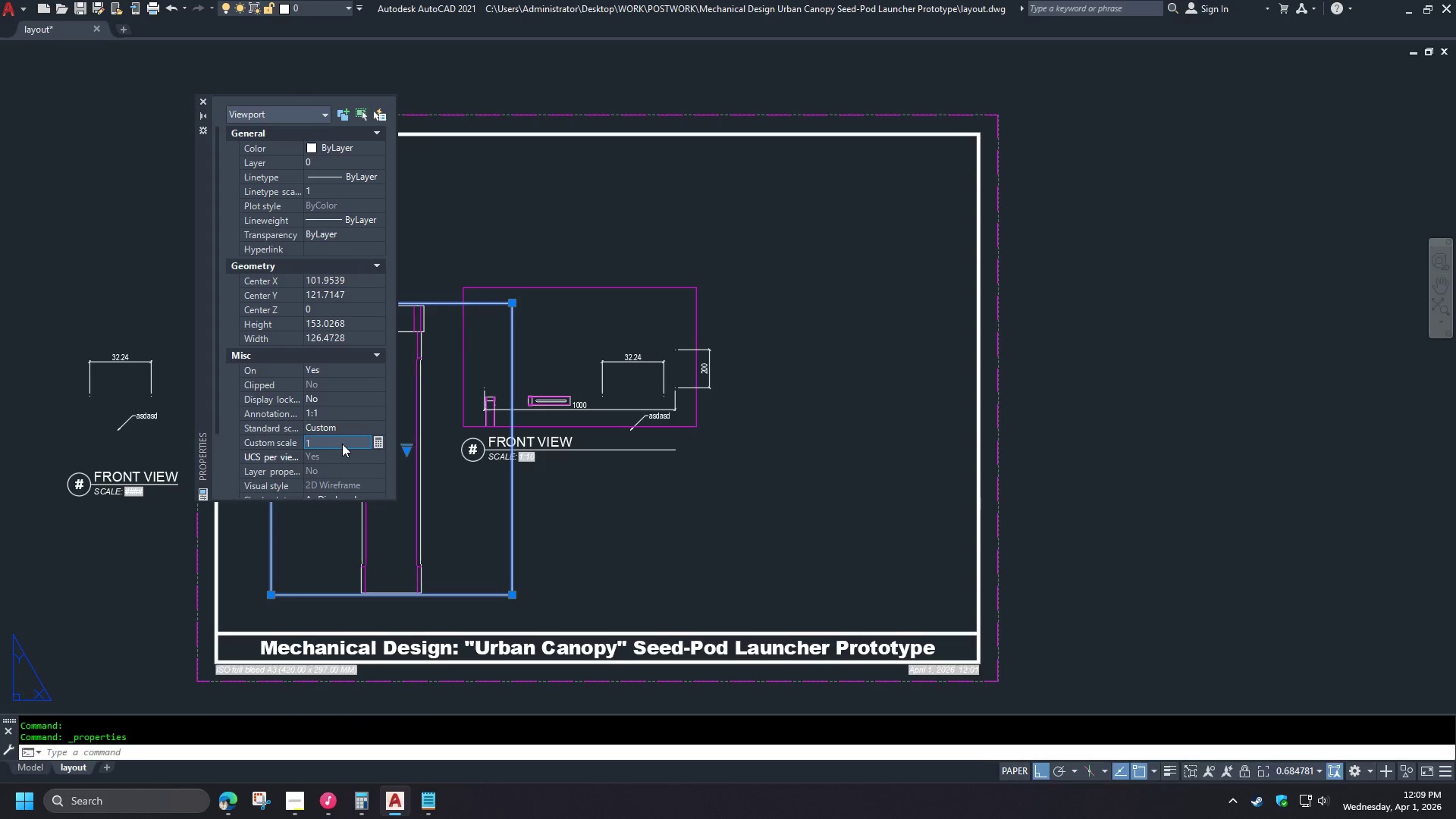 
key(NumpadEnter)
 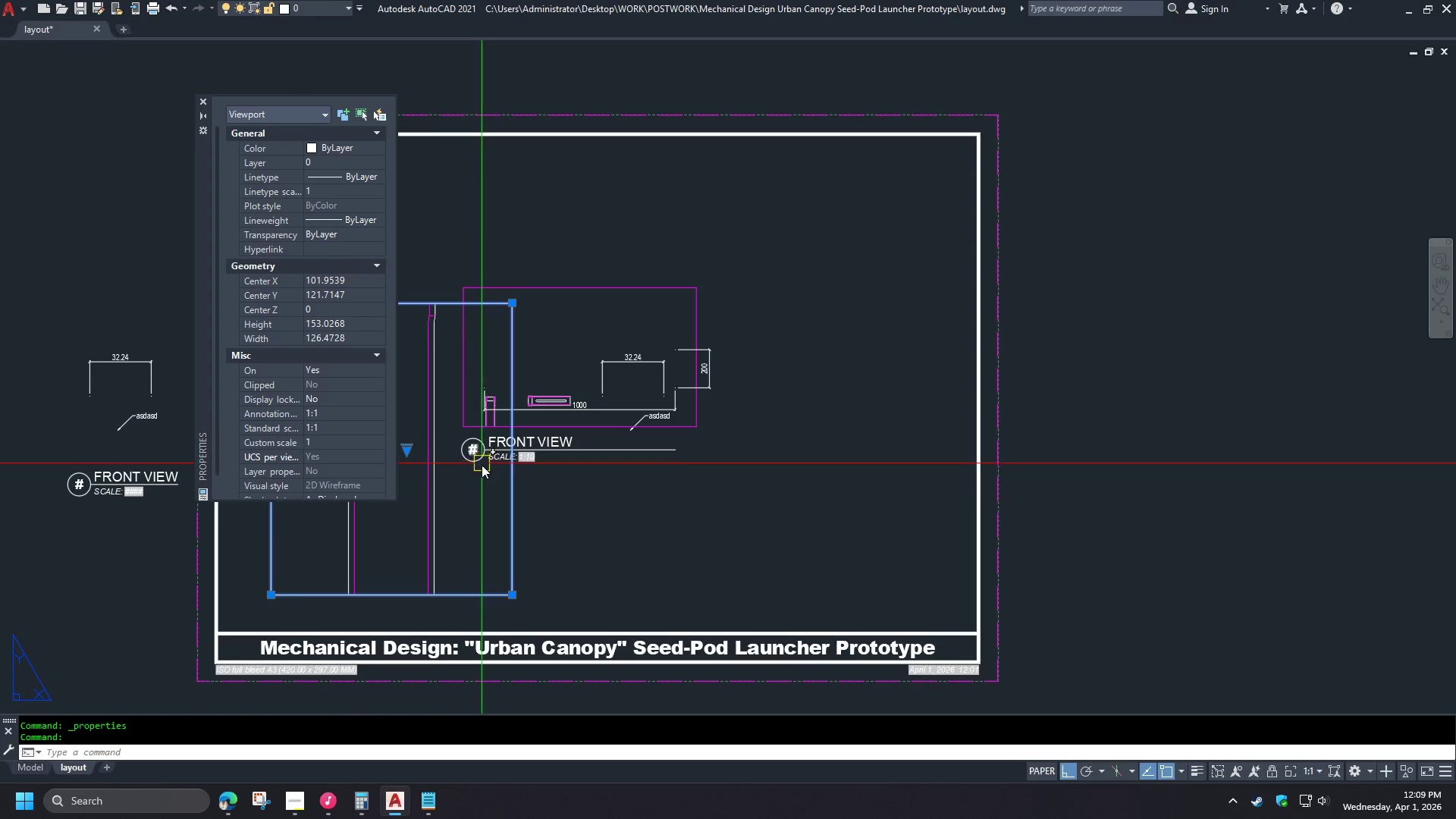 
key(Control+1)
 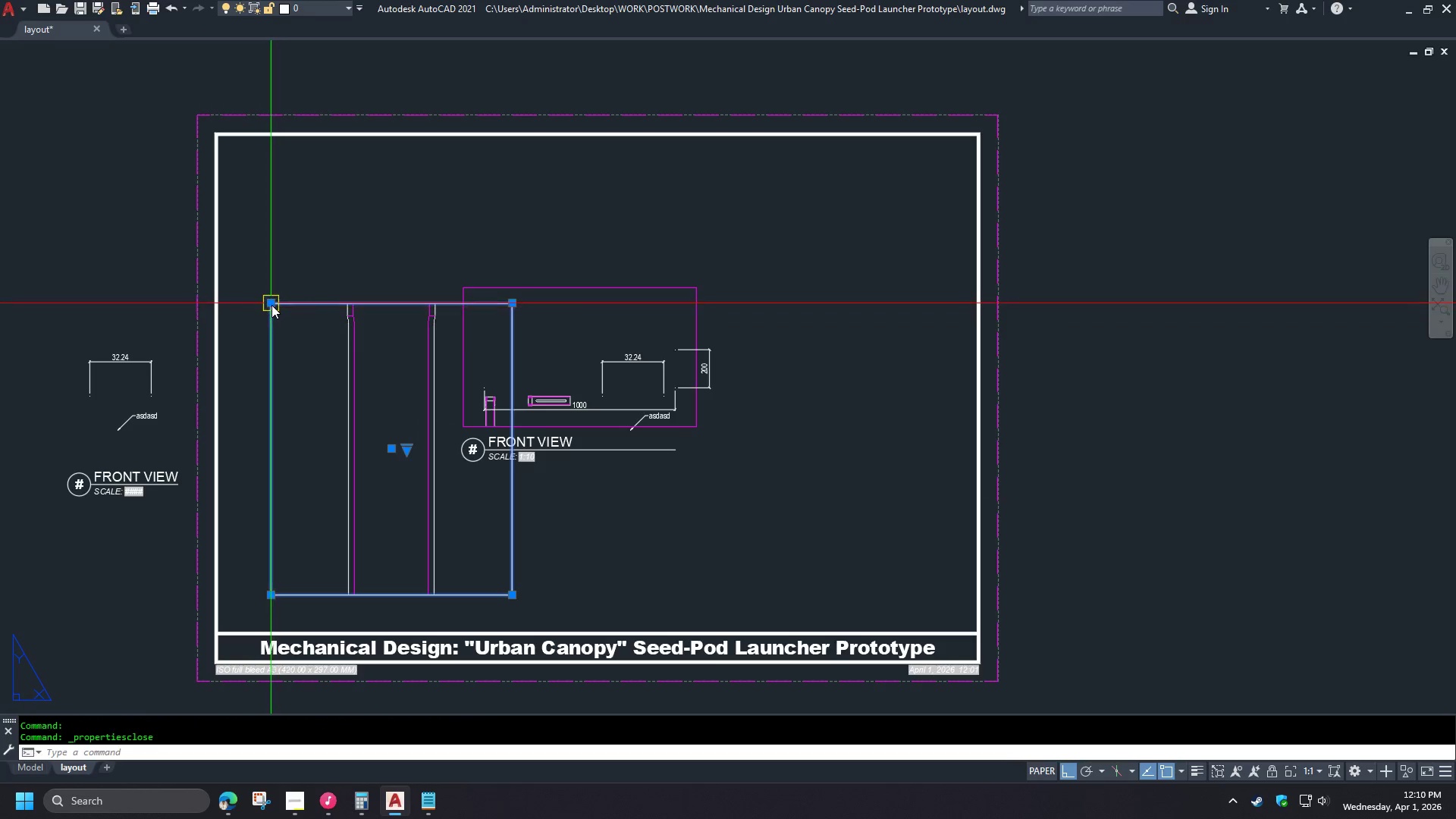 
left_click_drag(start_coordinate=[271, 304], to_coordinate=[271, 299])
 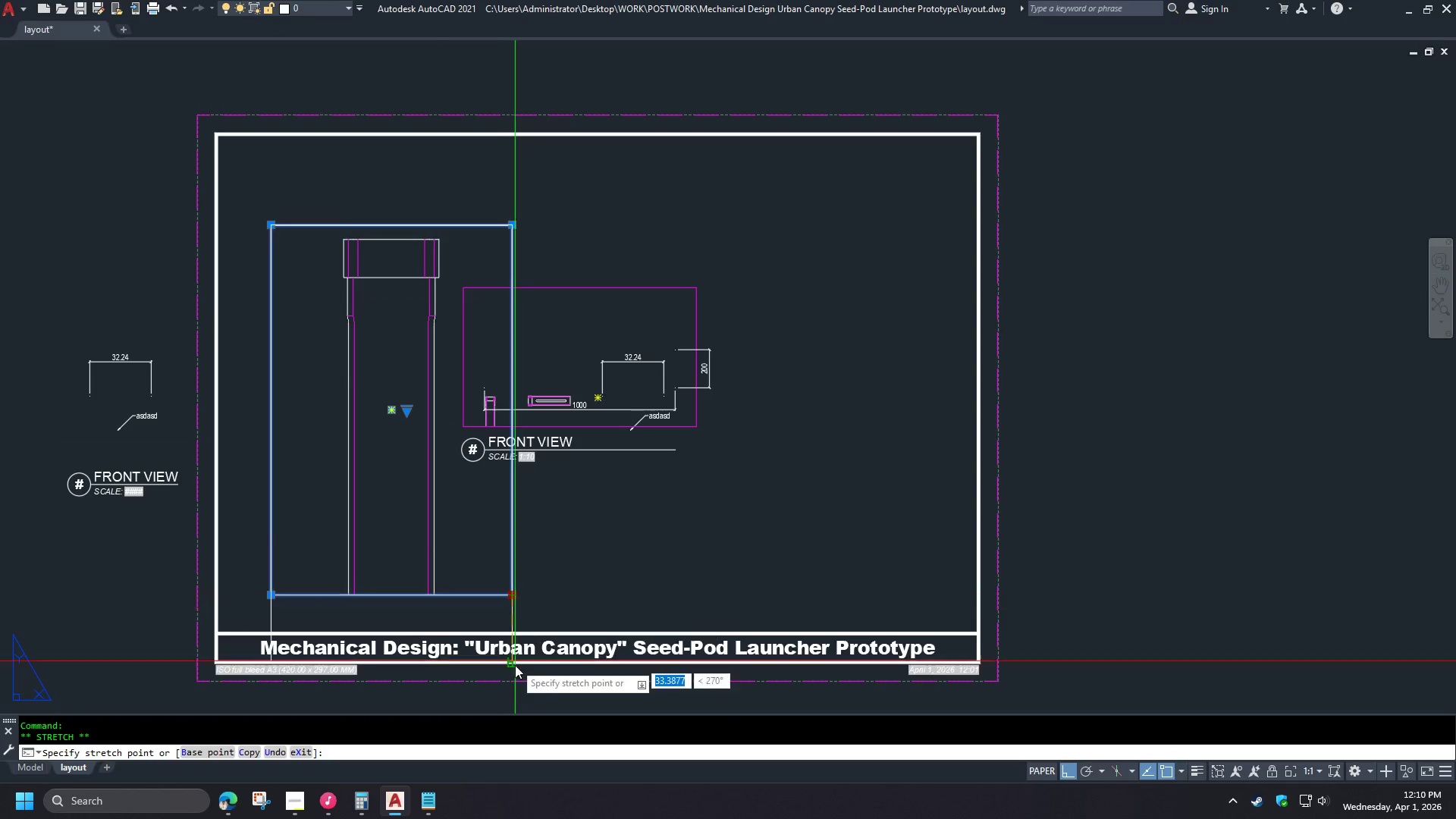 
left_click([517, 696])
 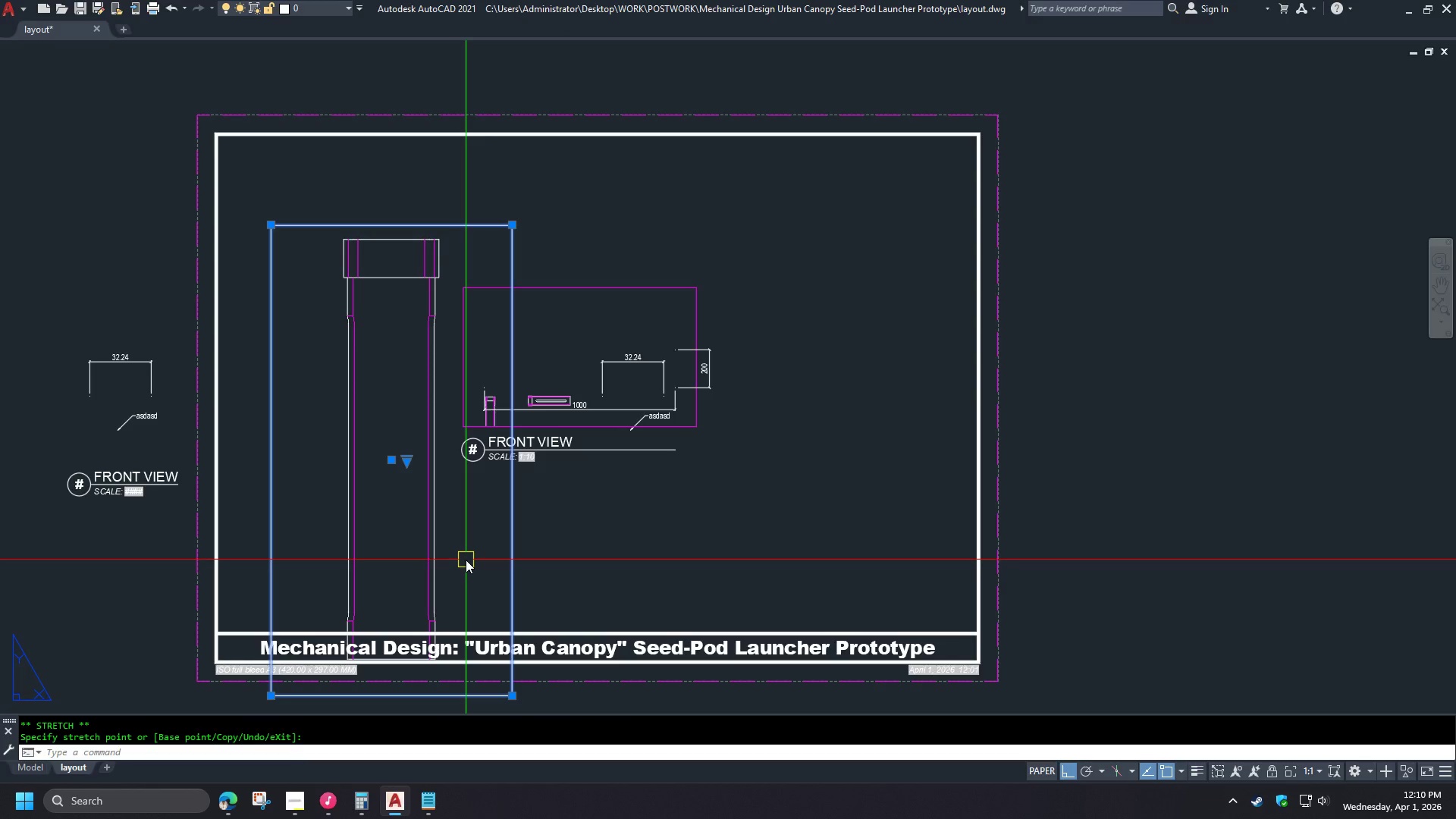 
key(M)
 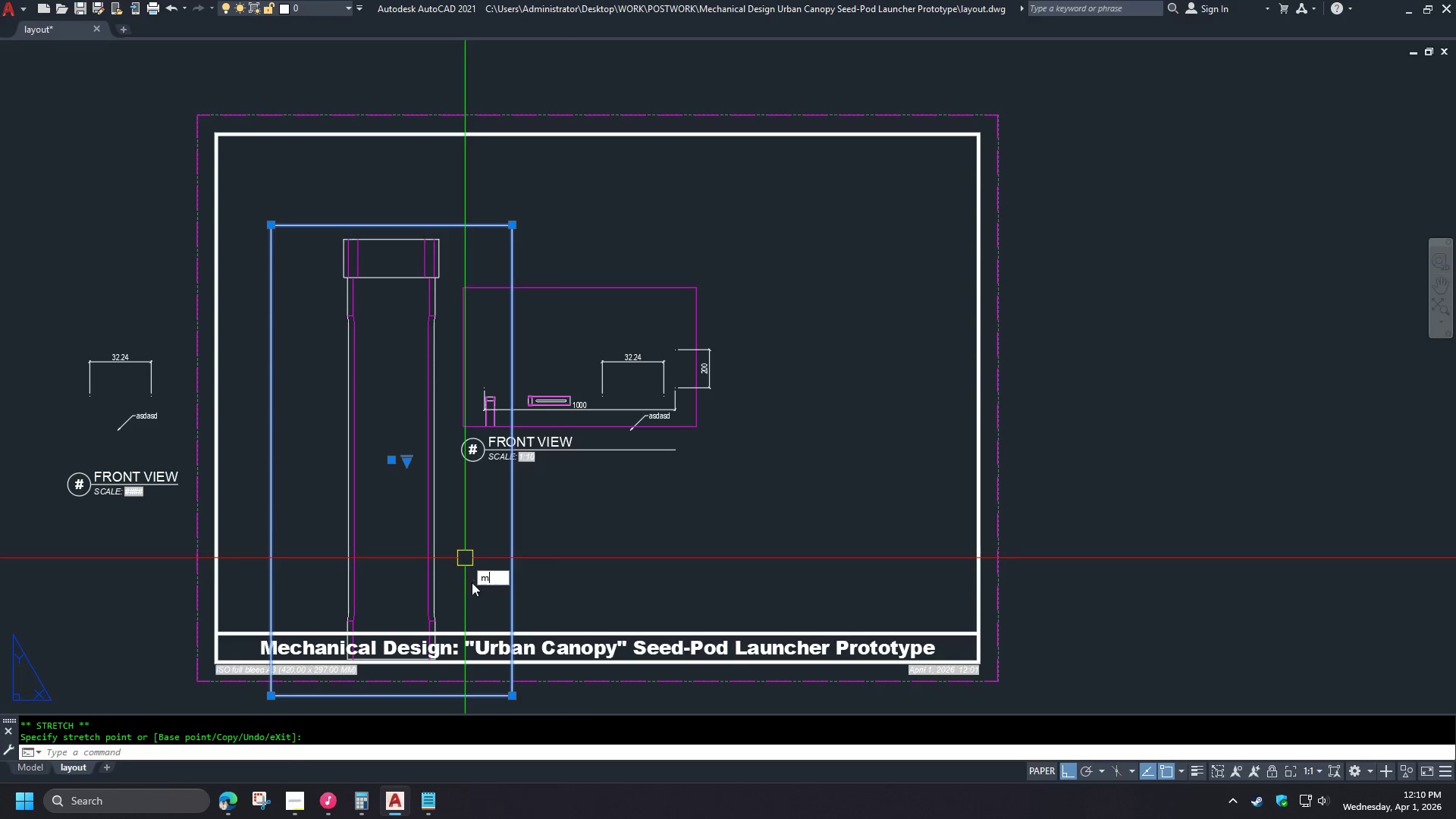 
key(Space)
 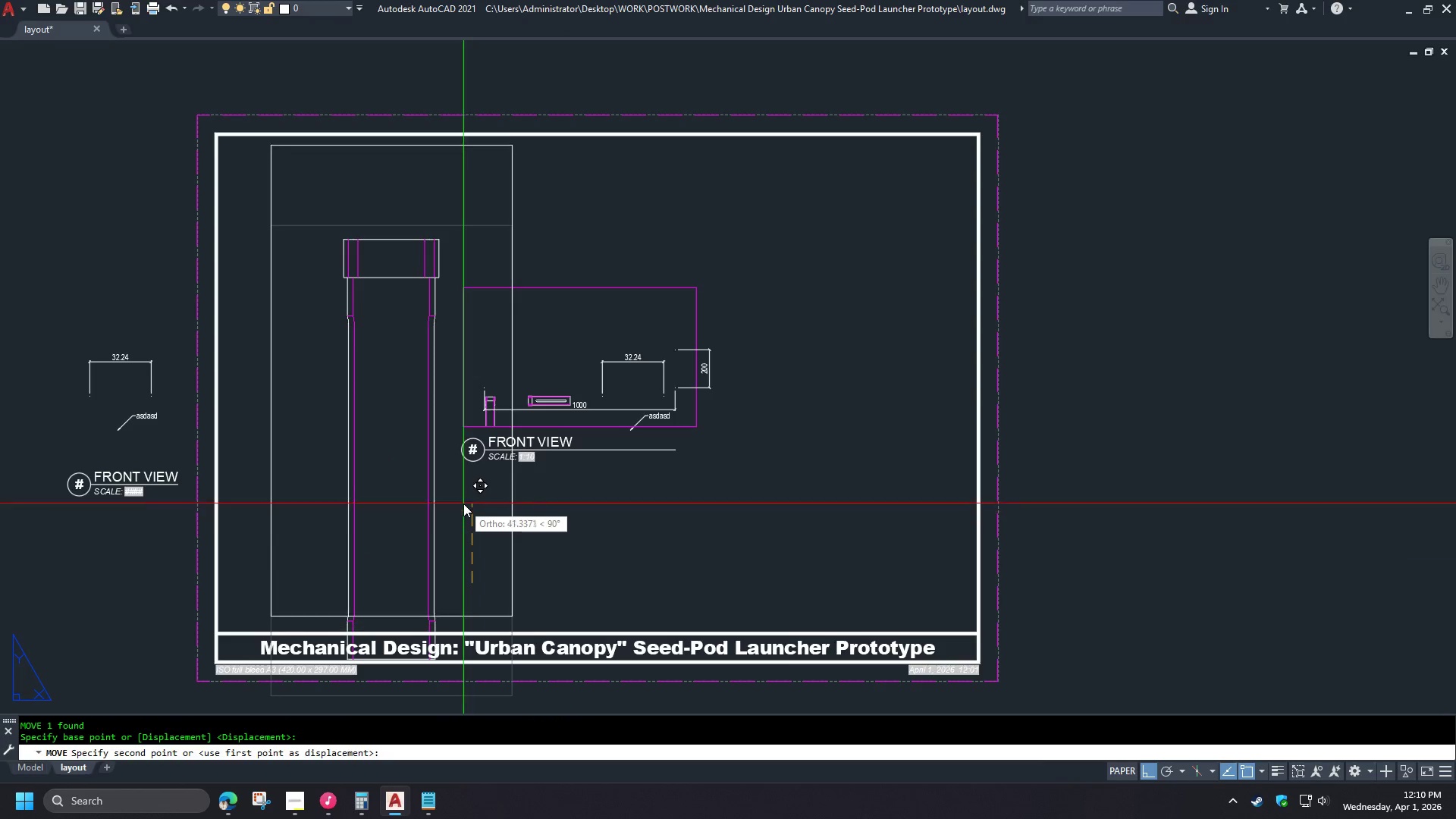 
left_click([463, 494])
 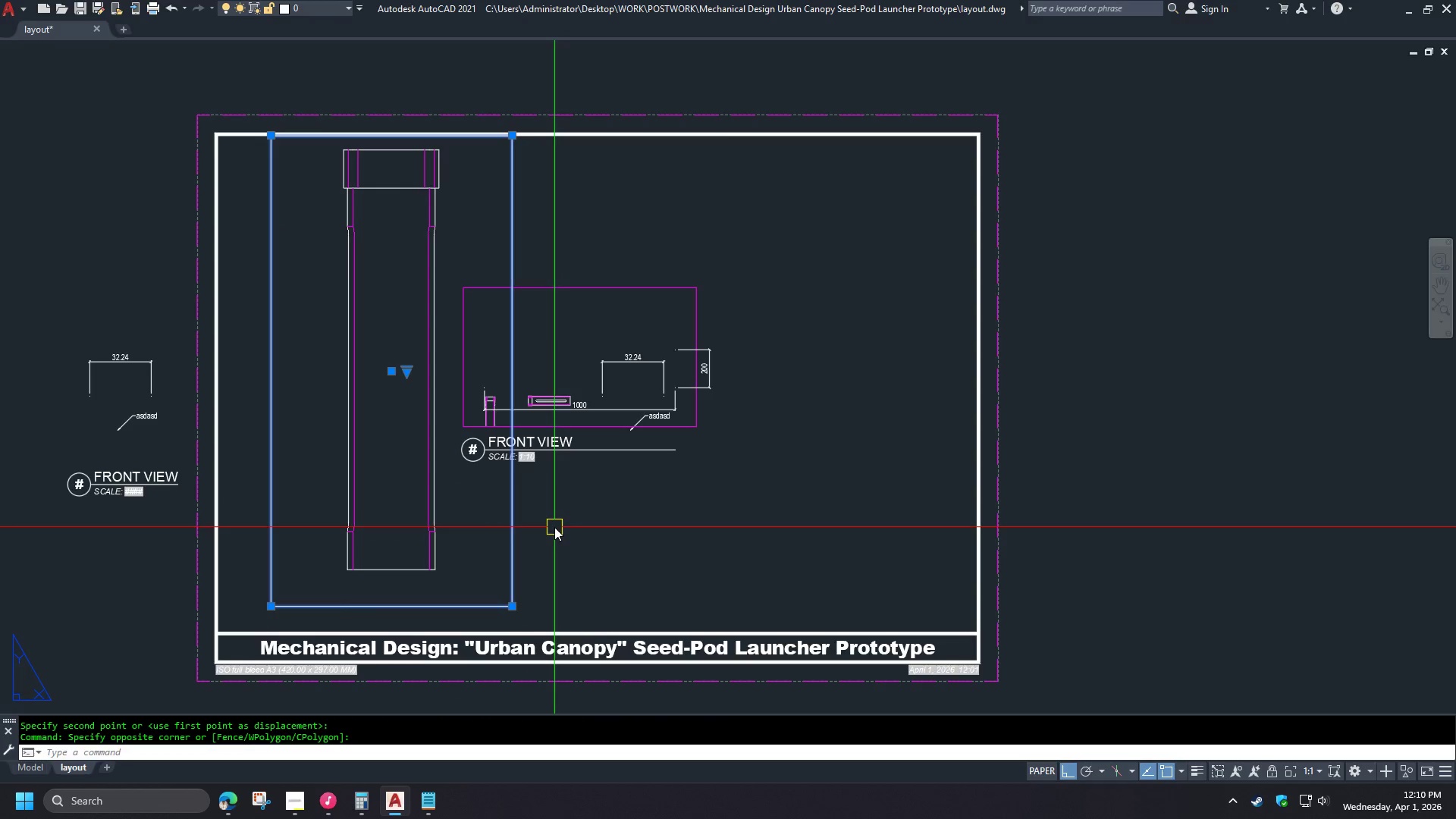 
wait(10.56)
 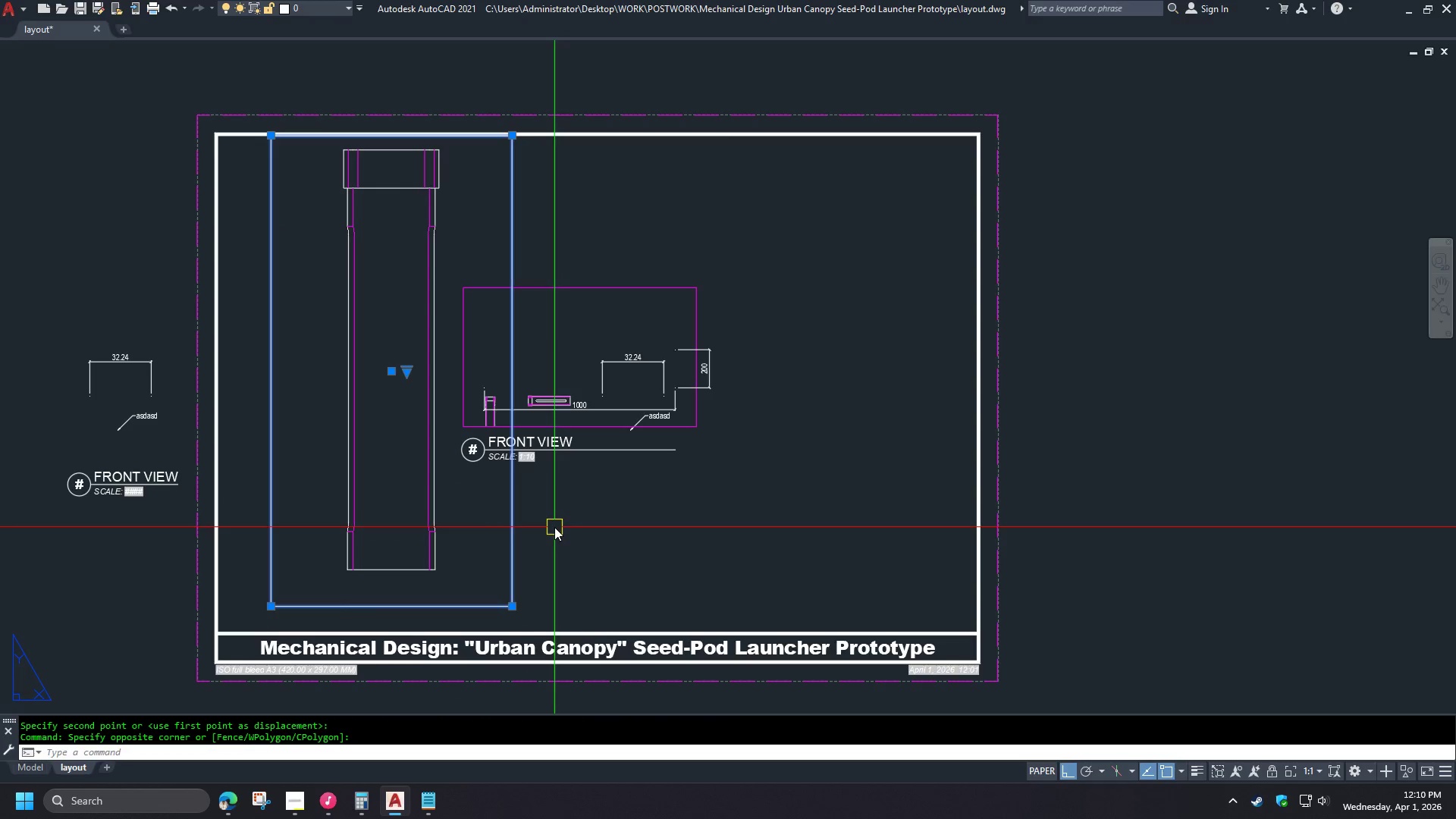 
left_click([510, 607])
 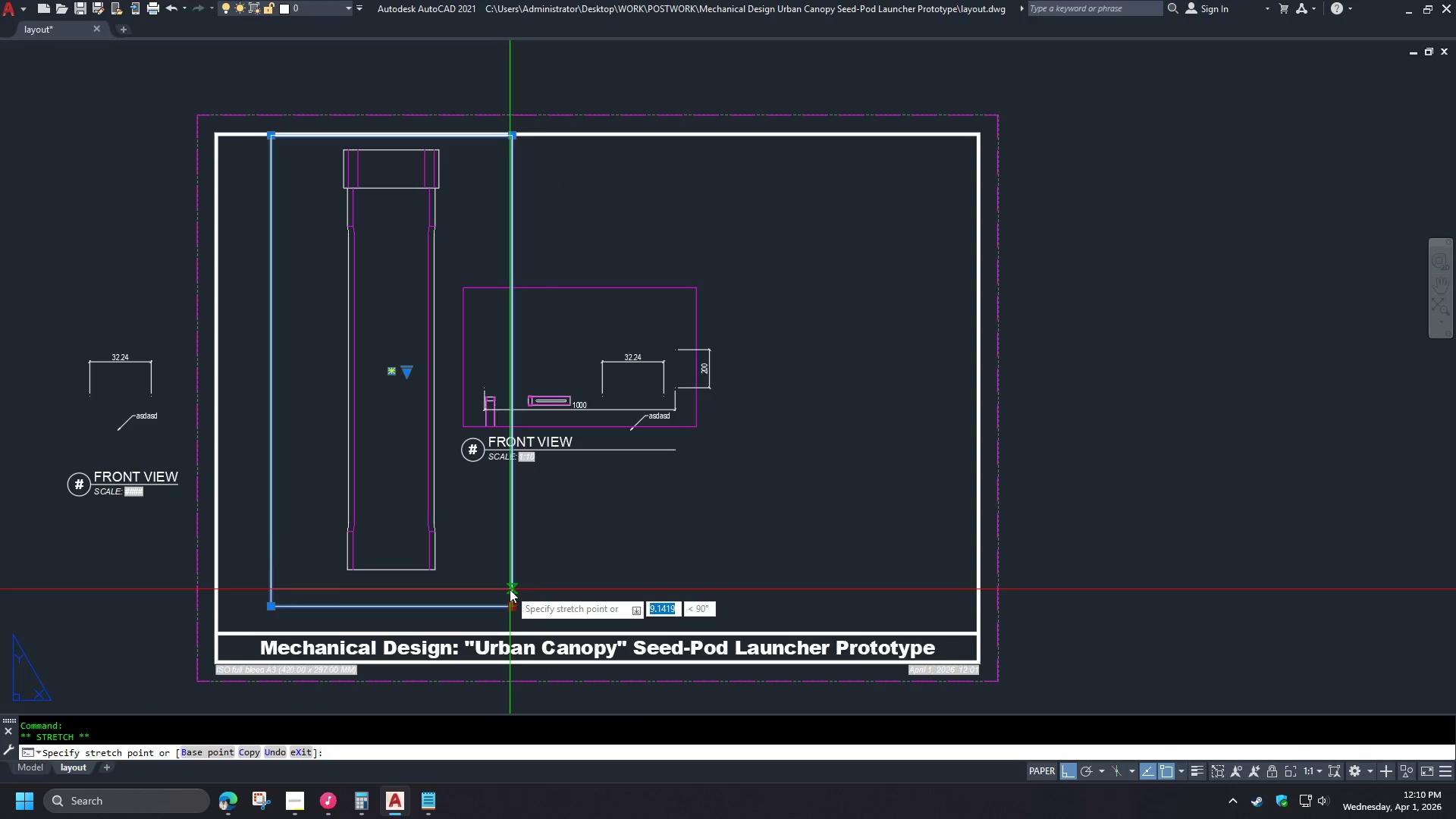 
left_click([510, 589])
 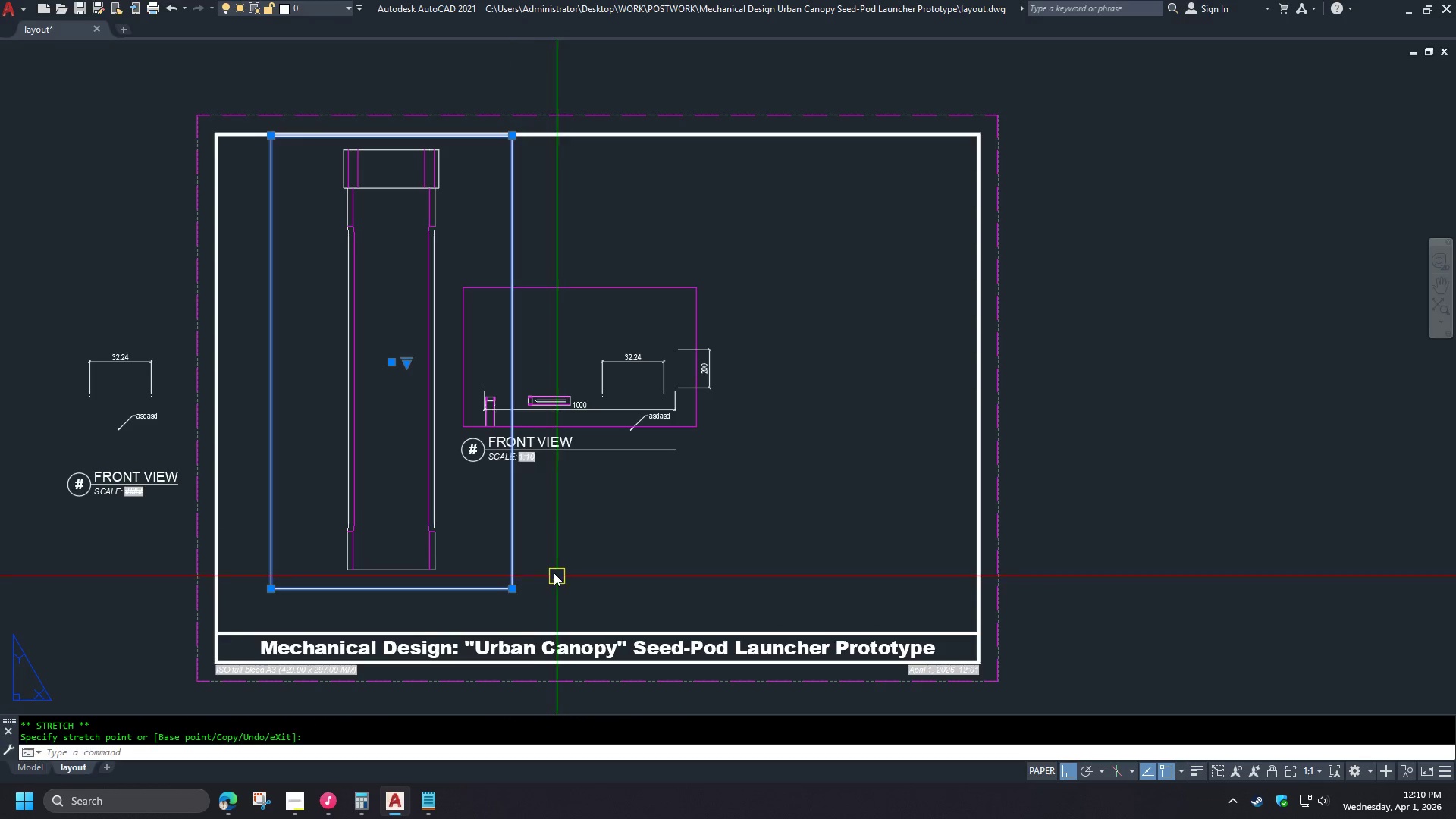 
key(Escape)
 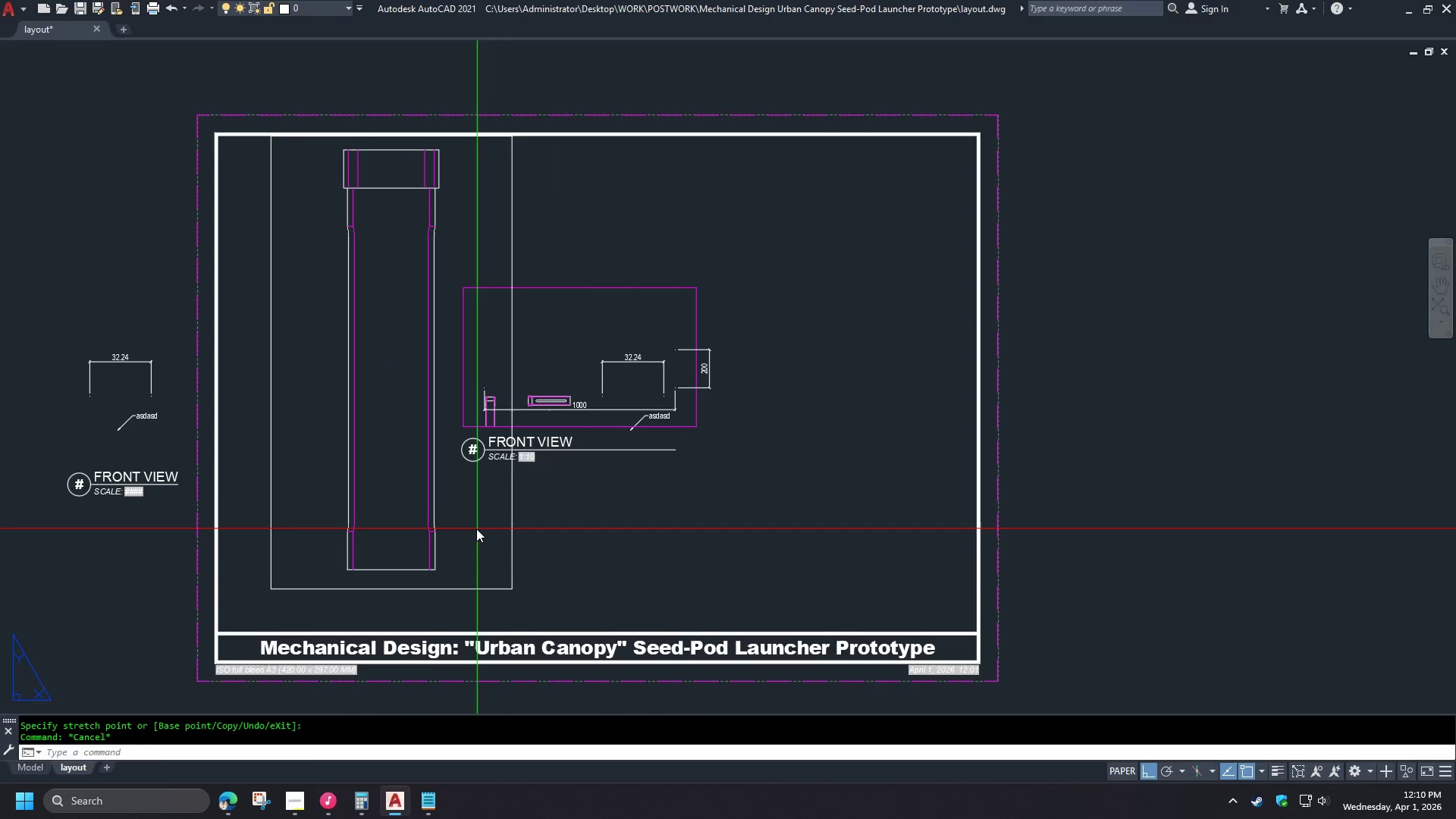 
double_click([476, 529])
 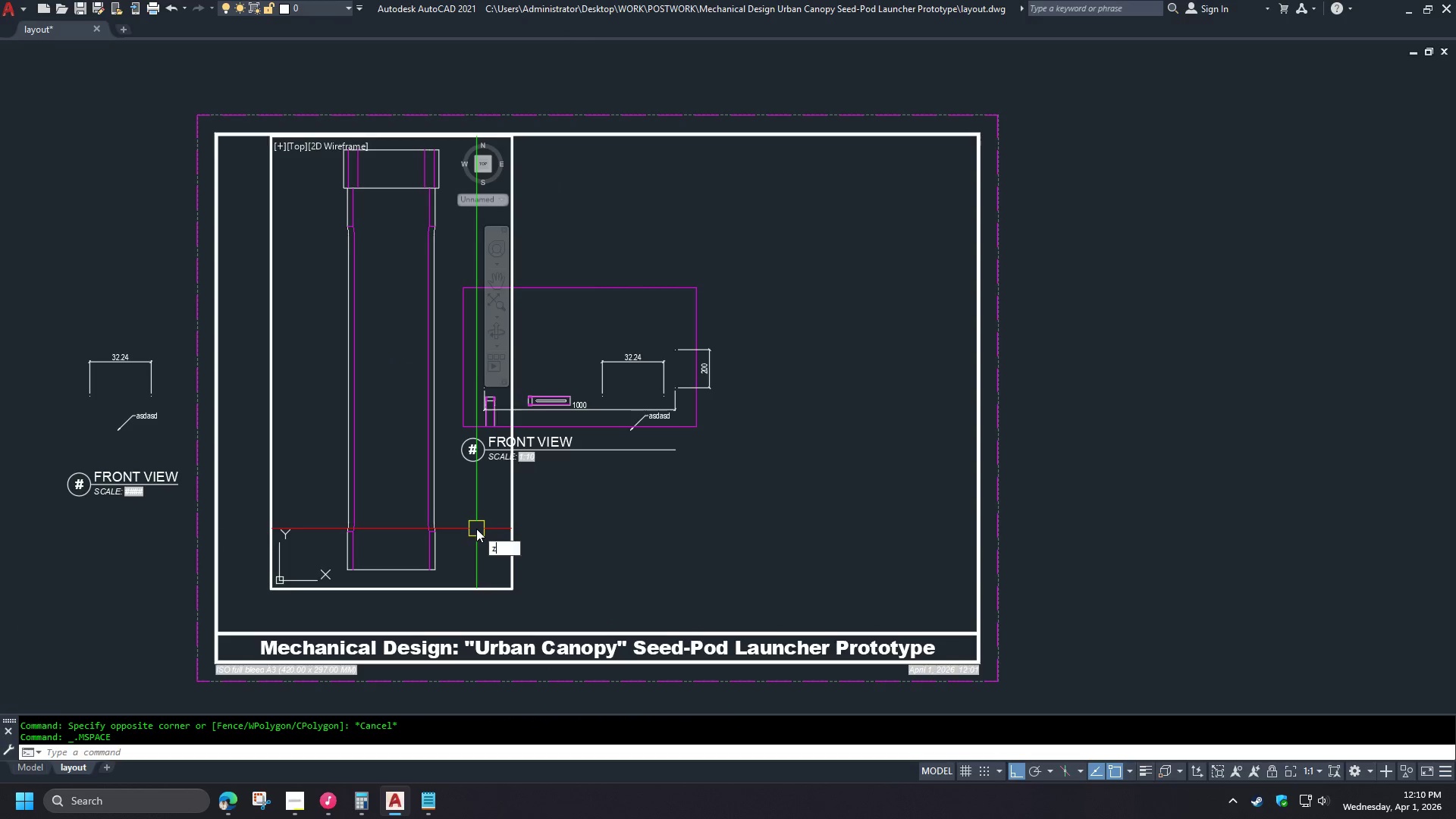 
key(Z)
 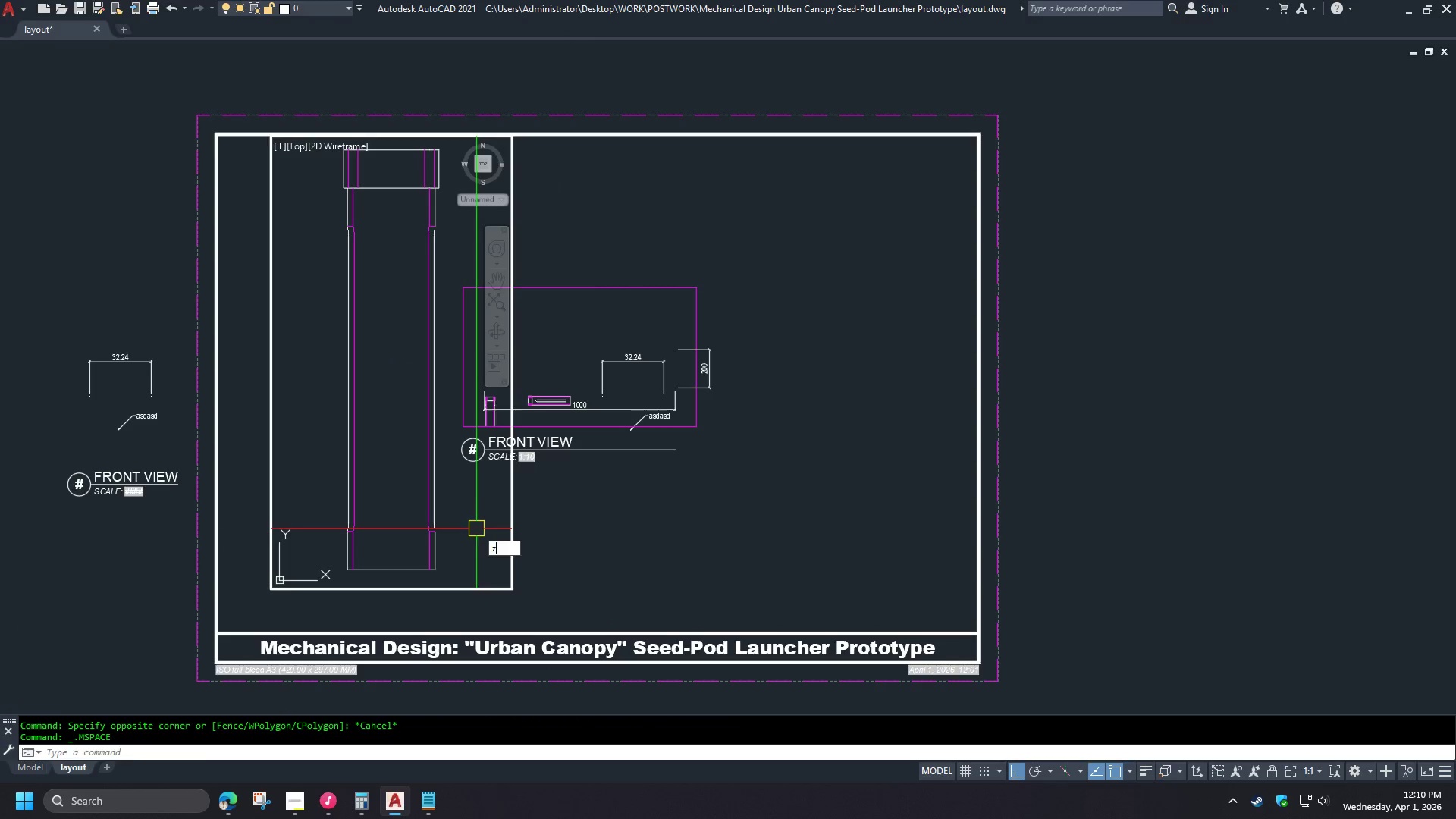 
key(Space)
 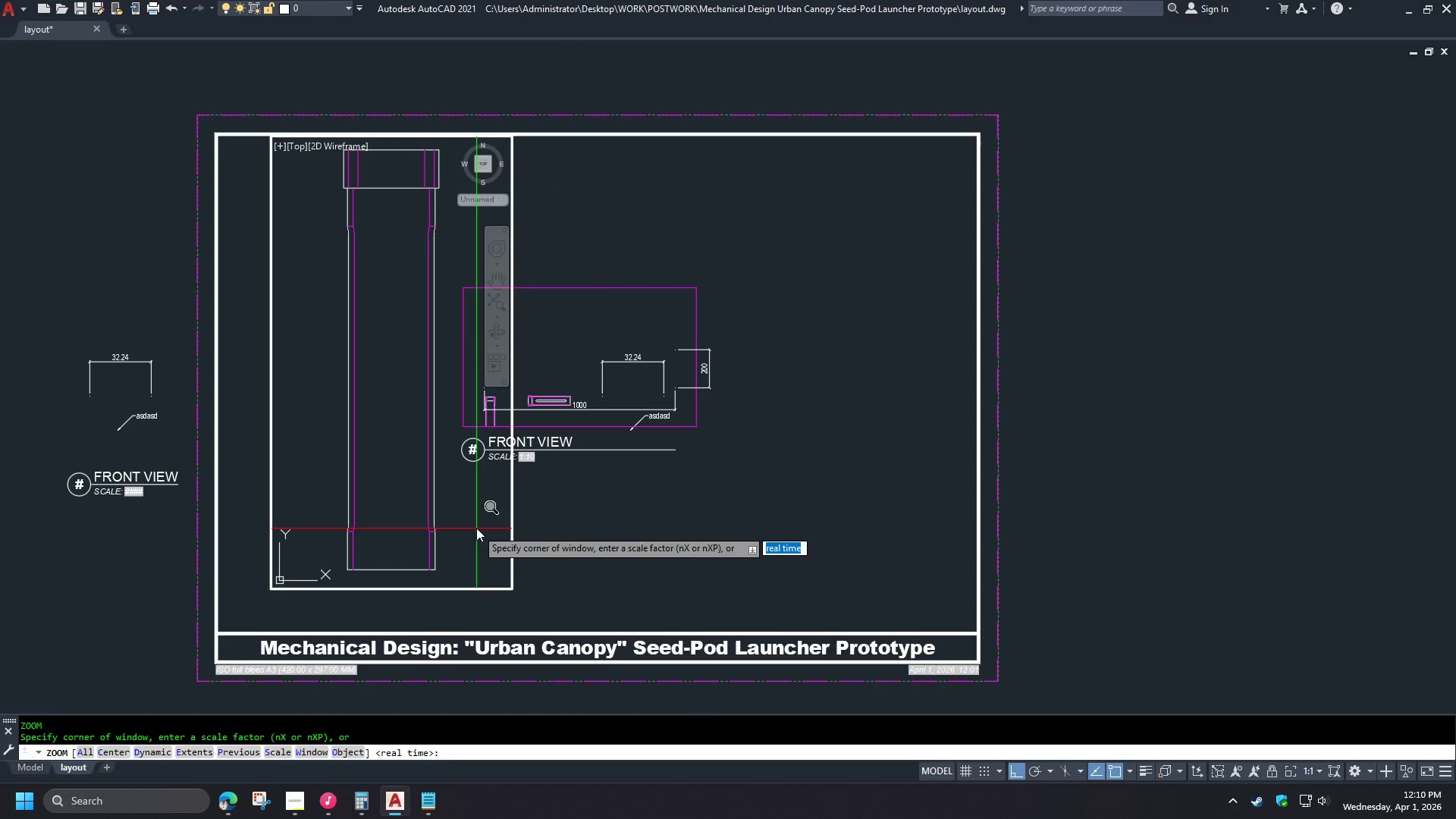 
key(O)
 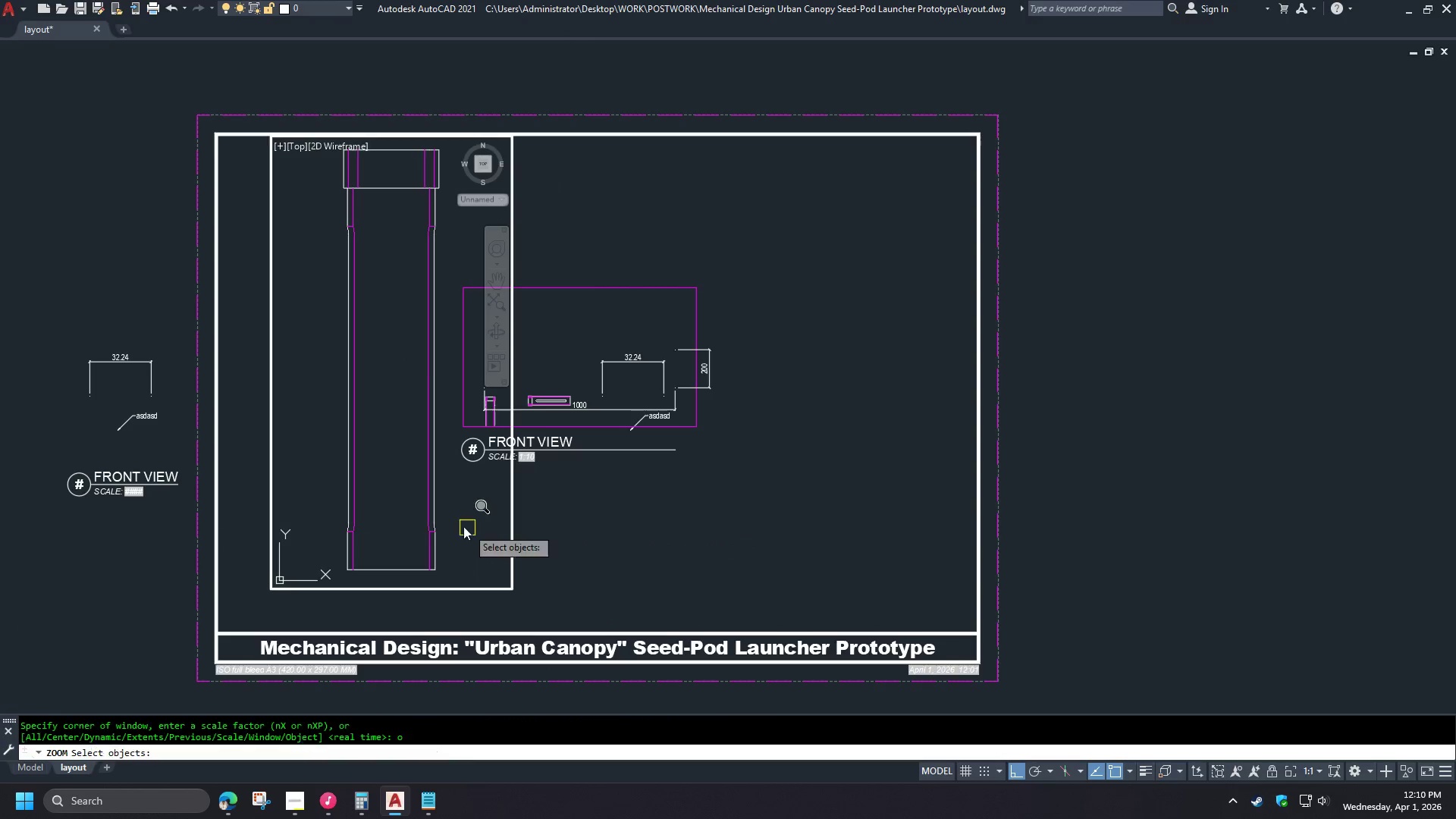 
key(Space)
 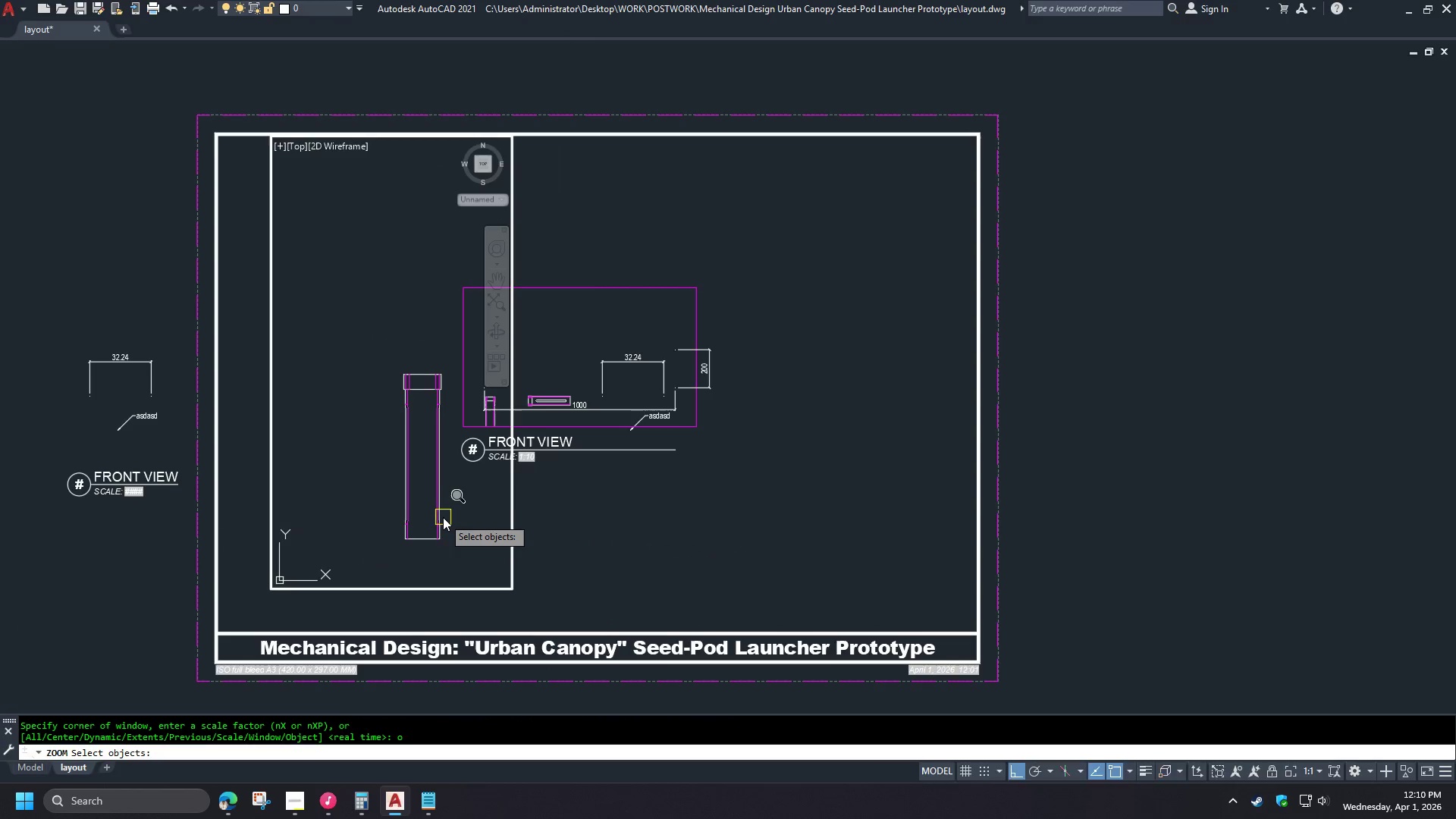 
scroll: coordinate [443, 518], scroll_direction: down, amount: 2.0
 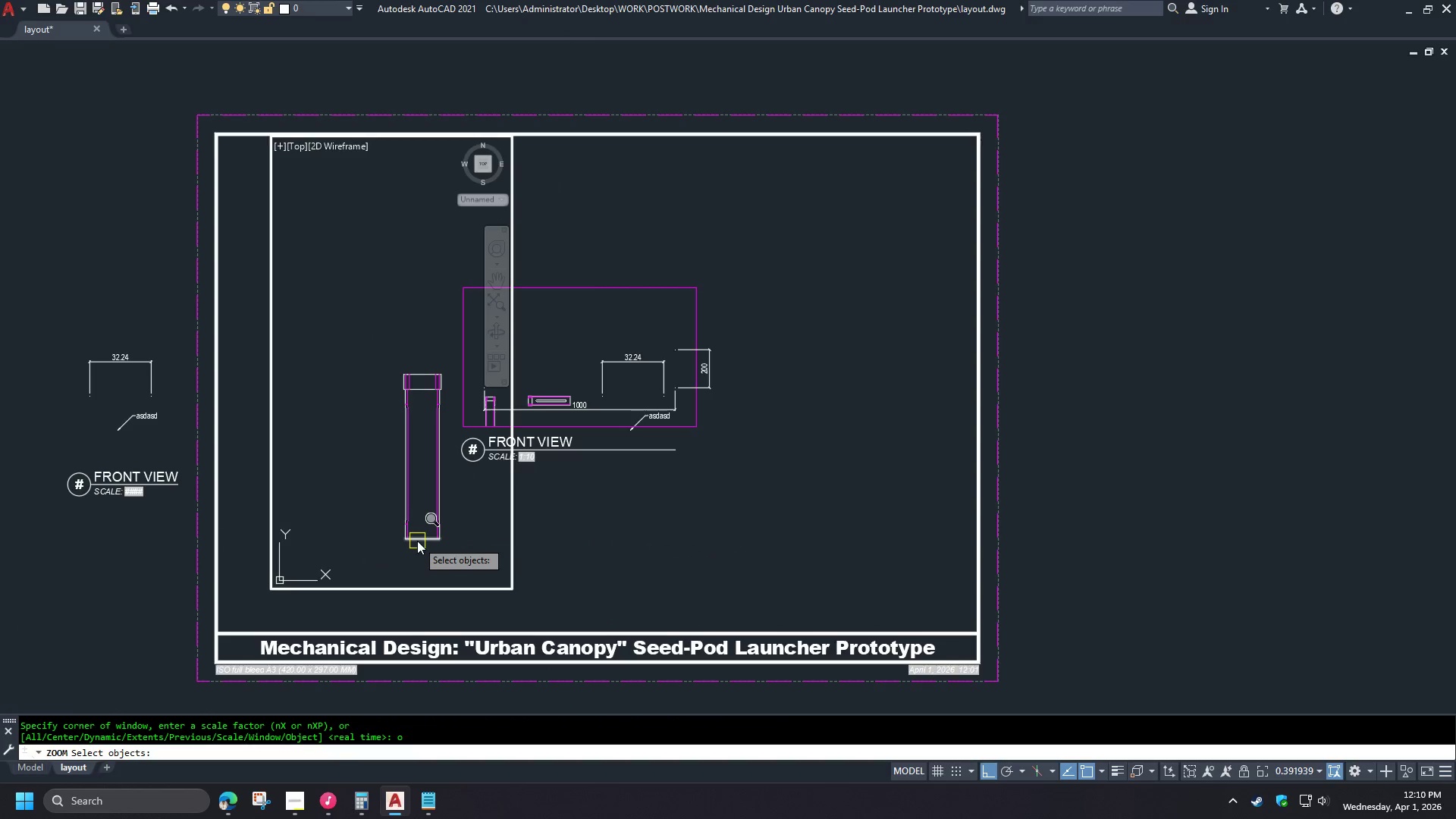 
left_click_drag(start_coordinate=[474, 558], to_coordinate=[460, 548])
 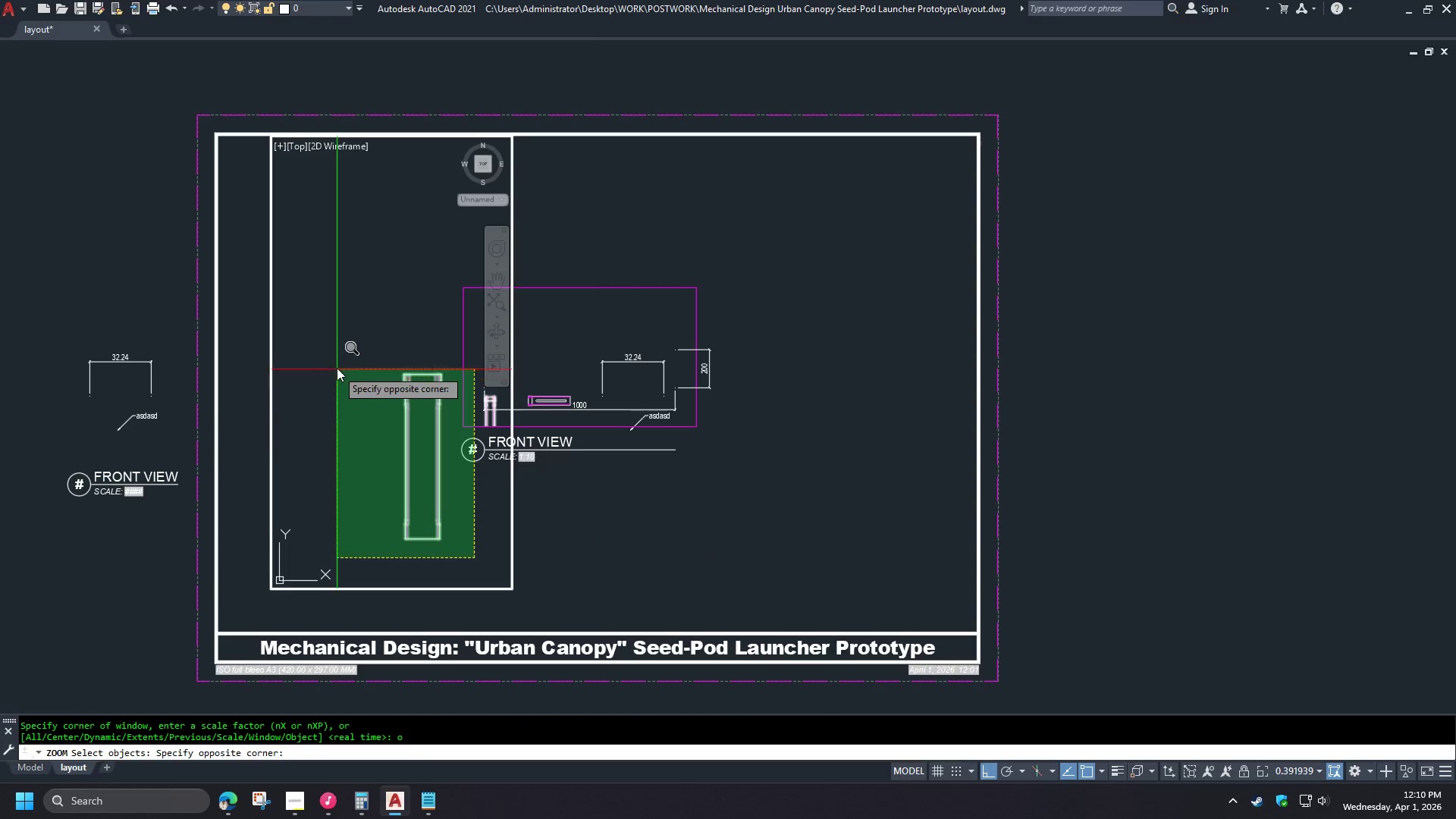 
left_click([331, 355])
 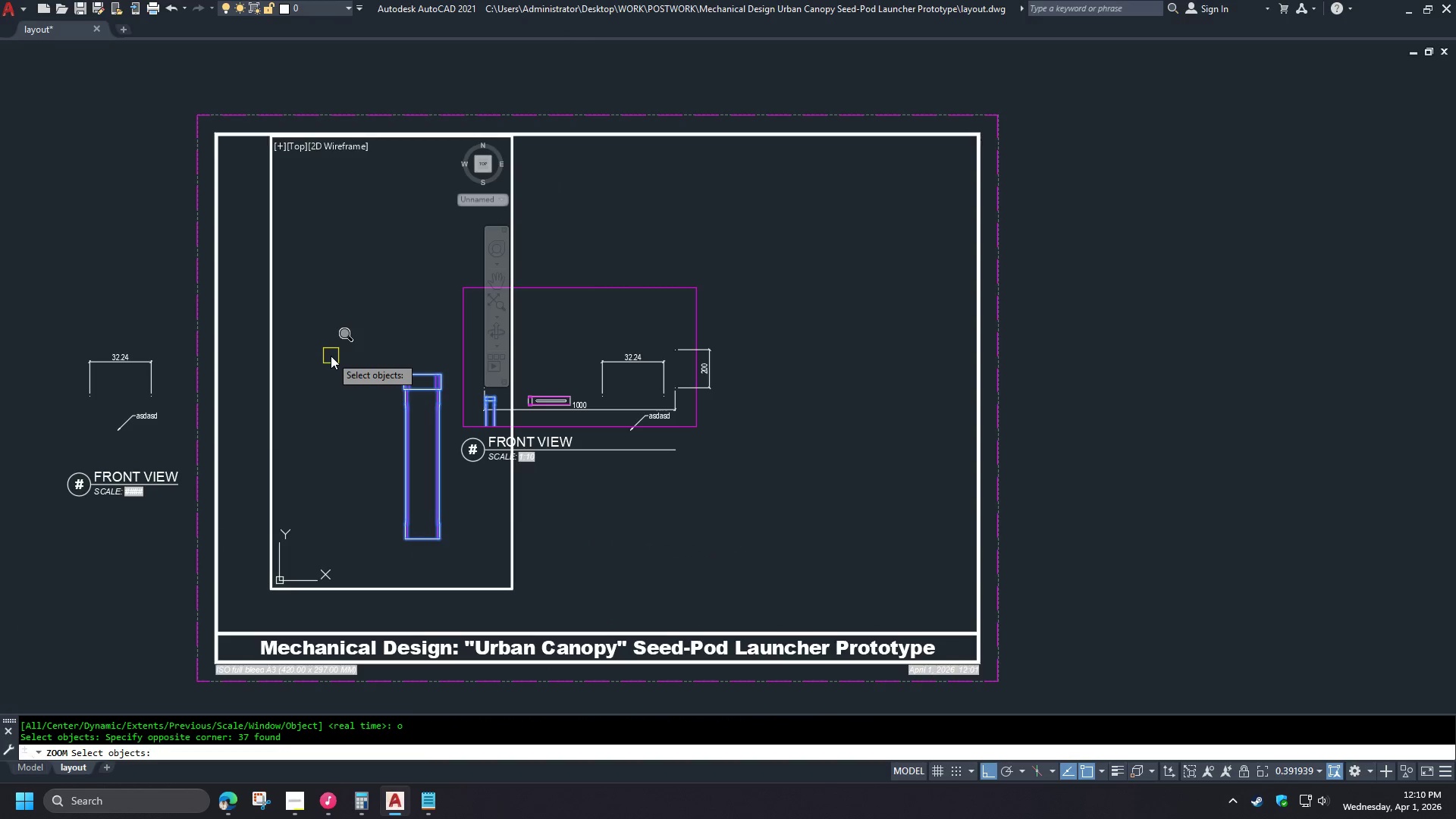 
key(Space)
 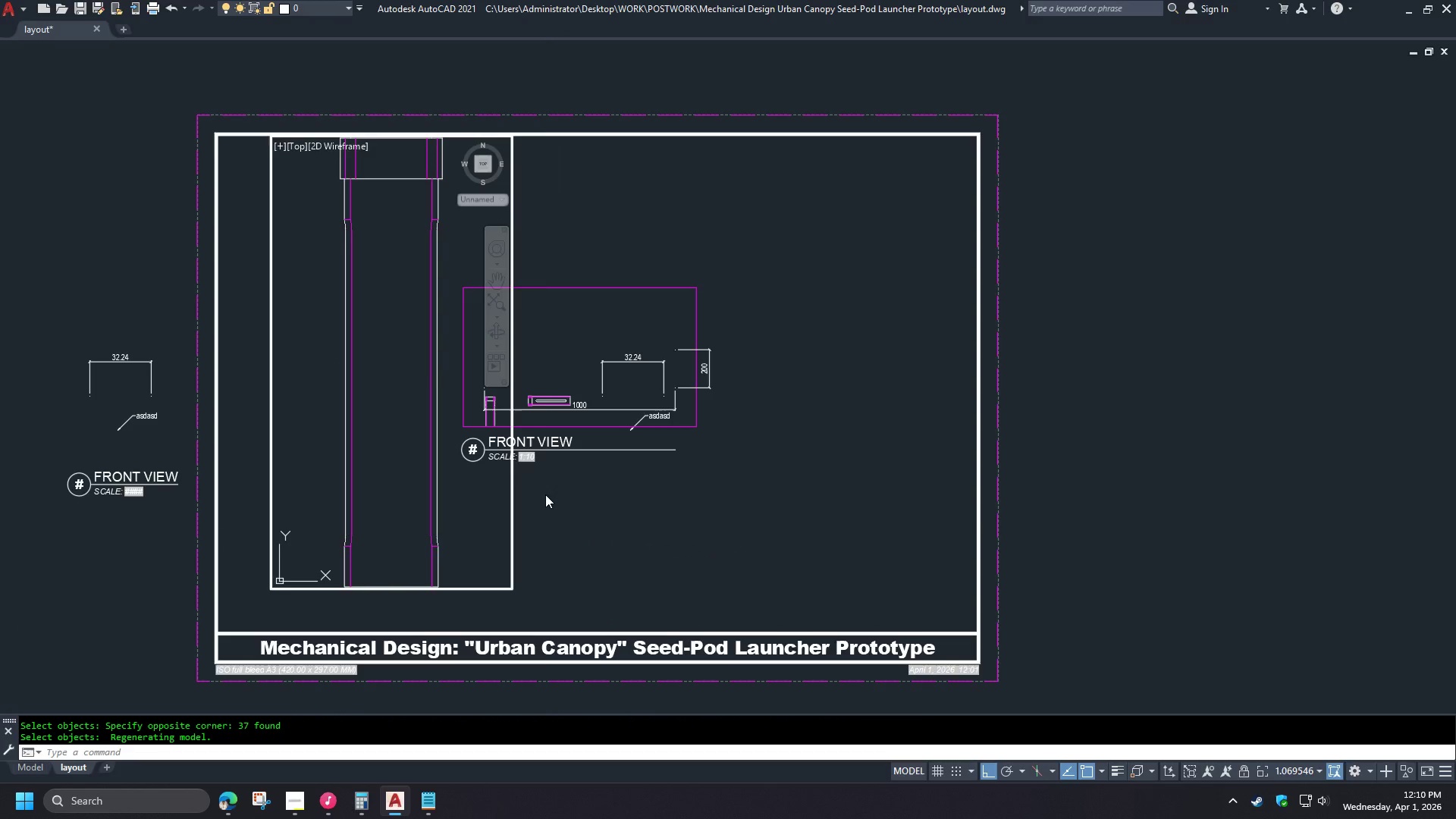 
double_click([545, 494])
 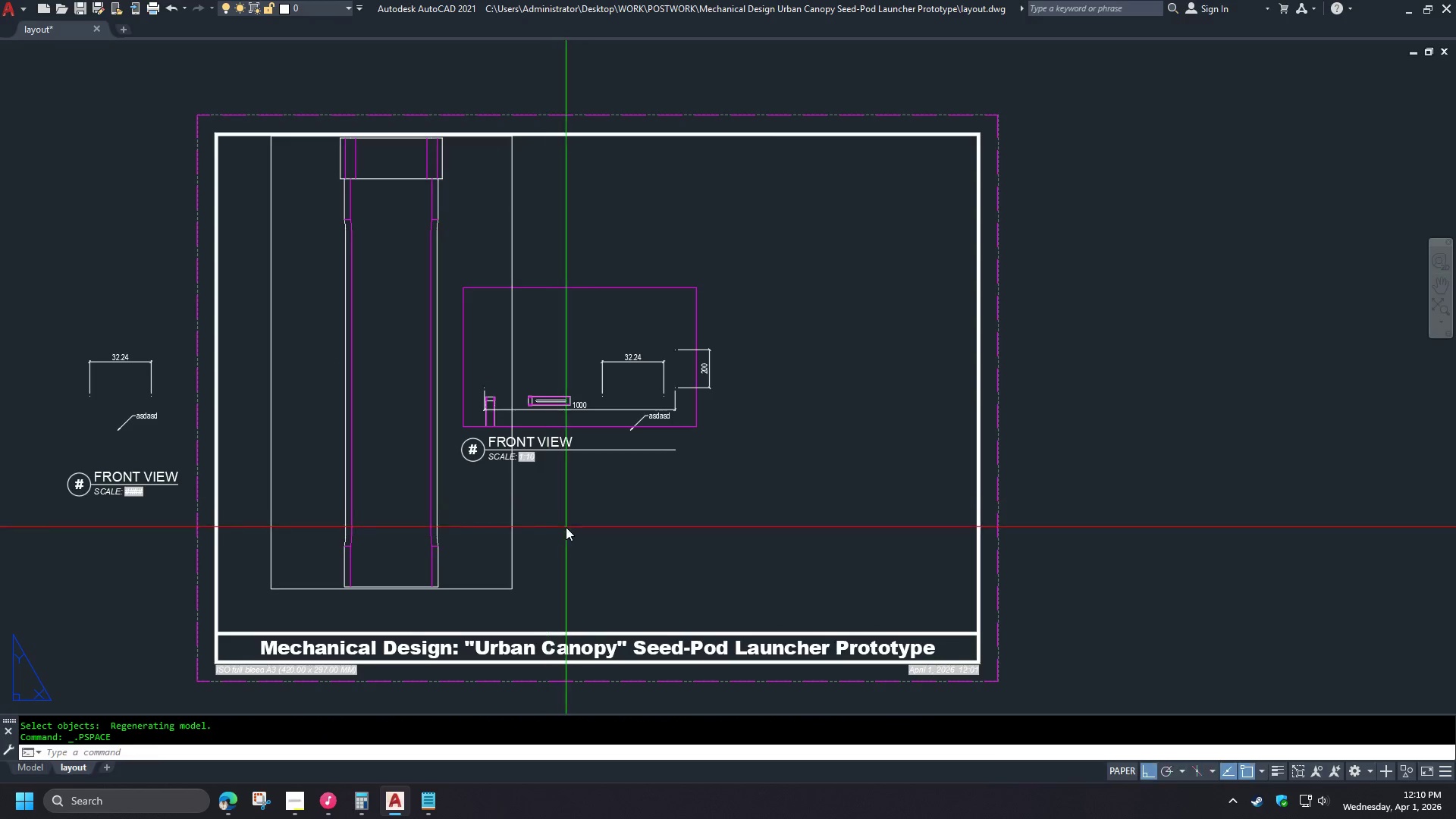 
left_click_drag(start_coordinate=[566, 527], to_coordinate=[560, 526])
 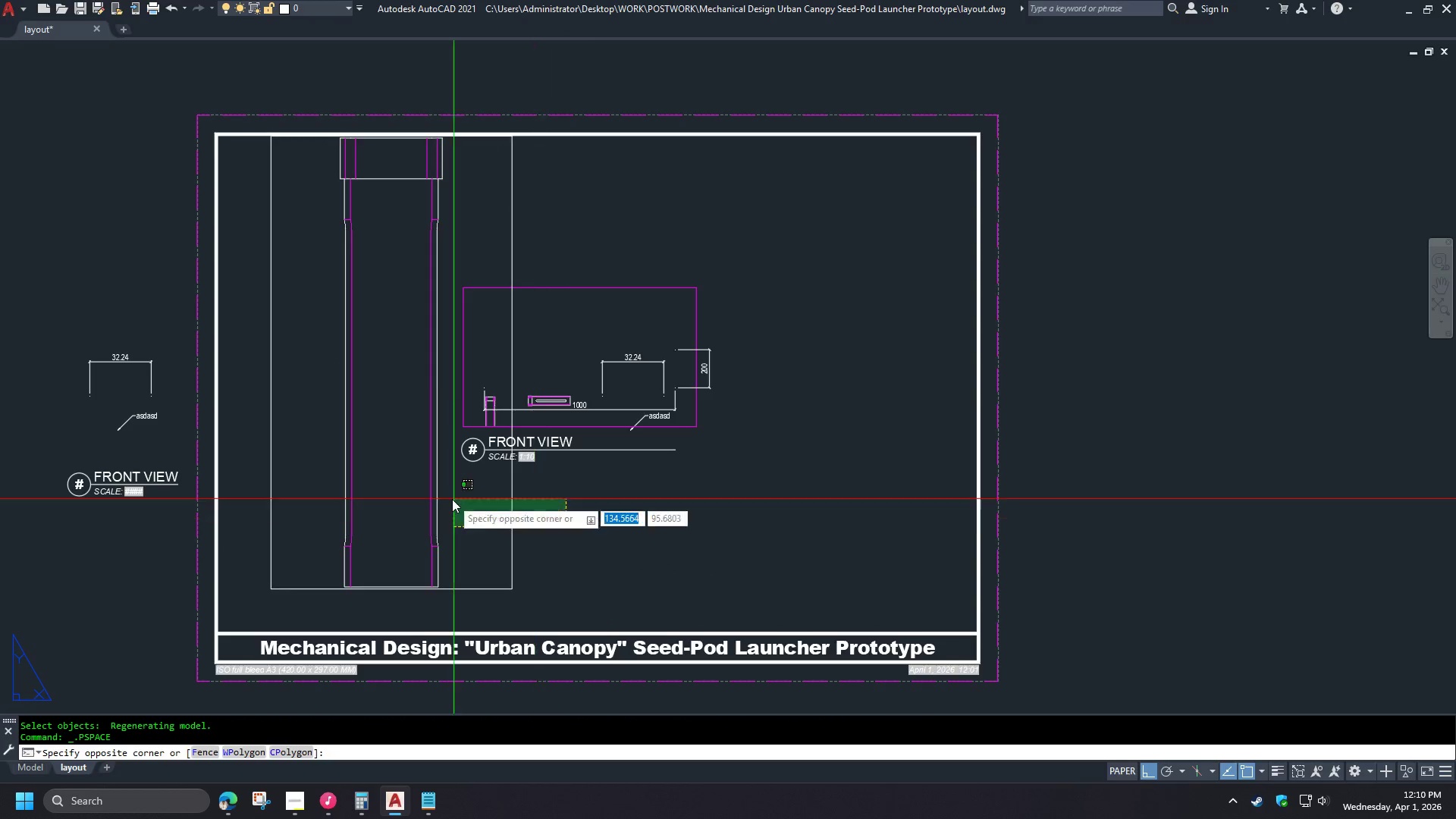 
triple_click([452, 499])
 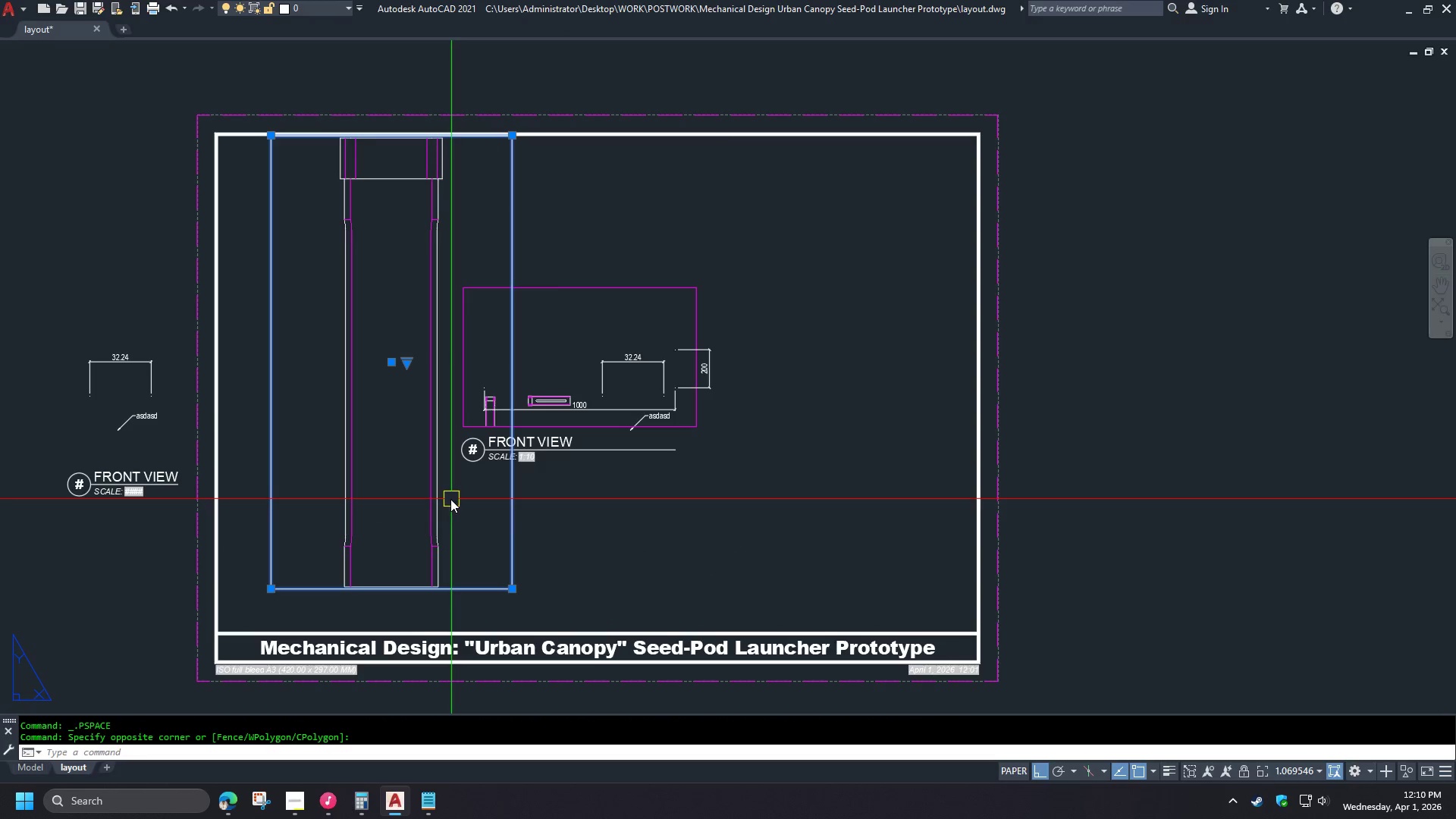 
key(Control+1)
 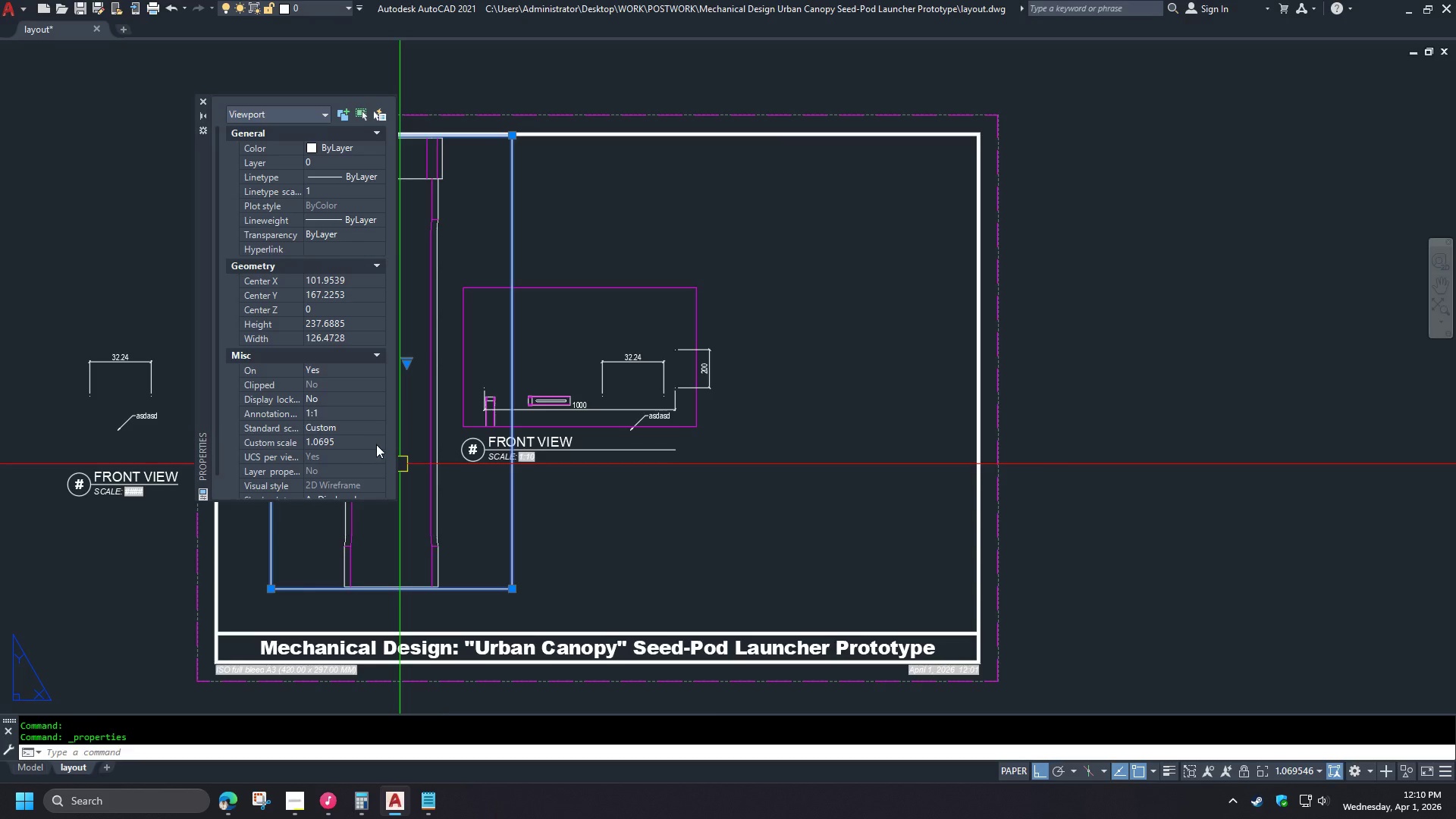 
left_click([374, 444])
 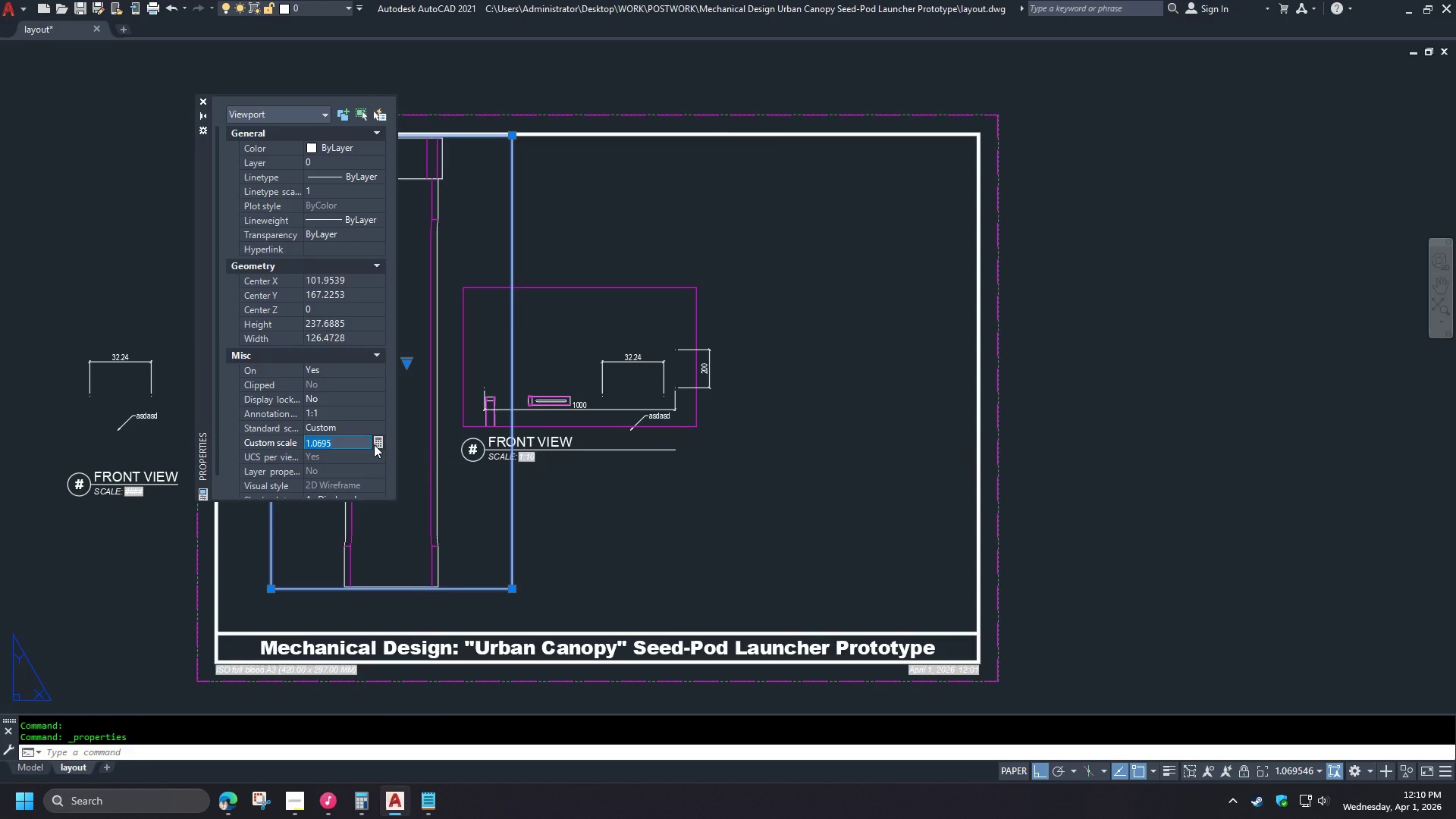 
key(Numpad1)
 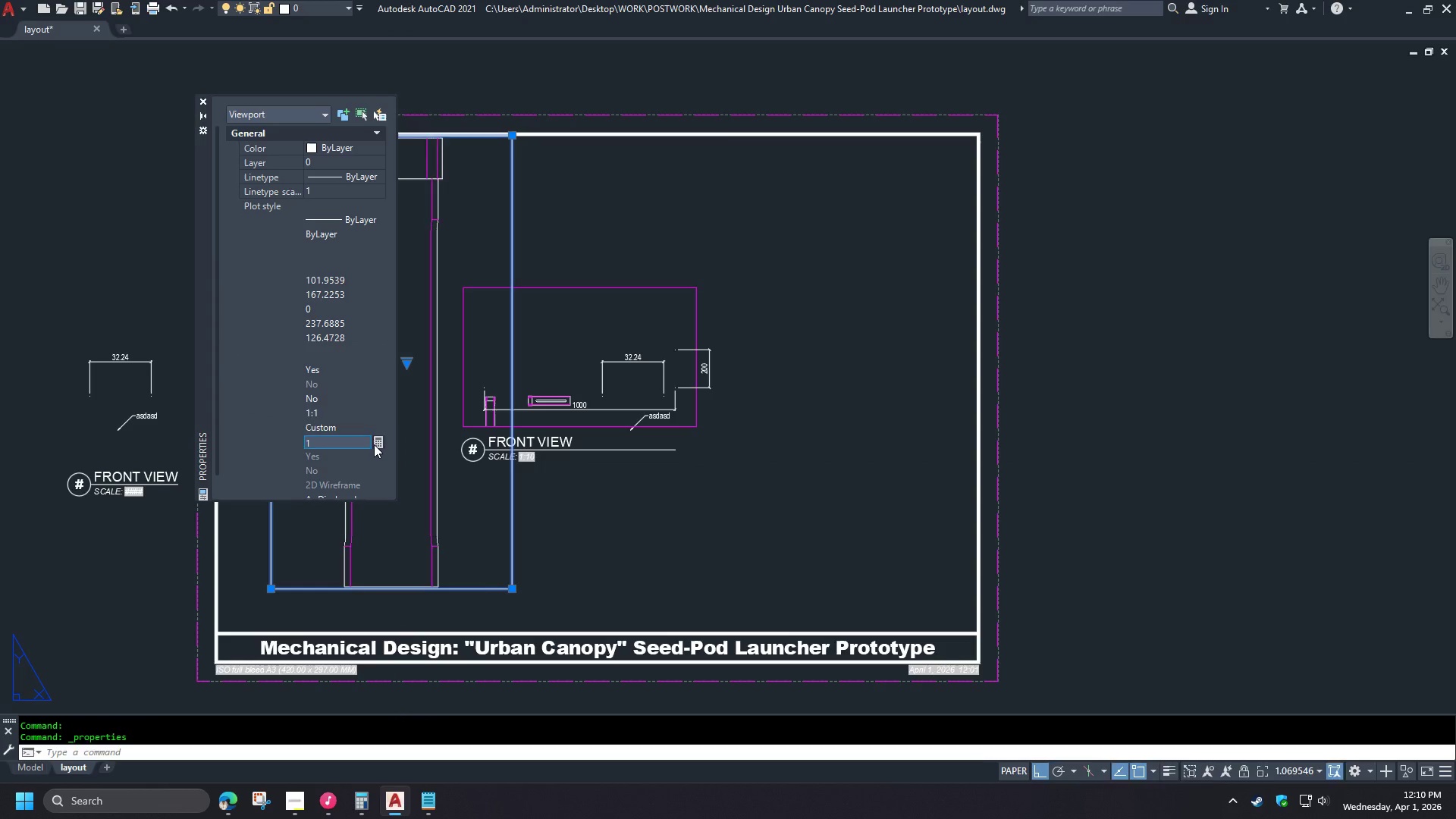 
key(NumpadEnter)
 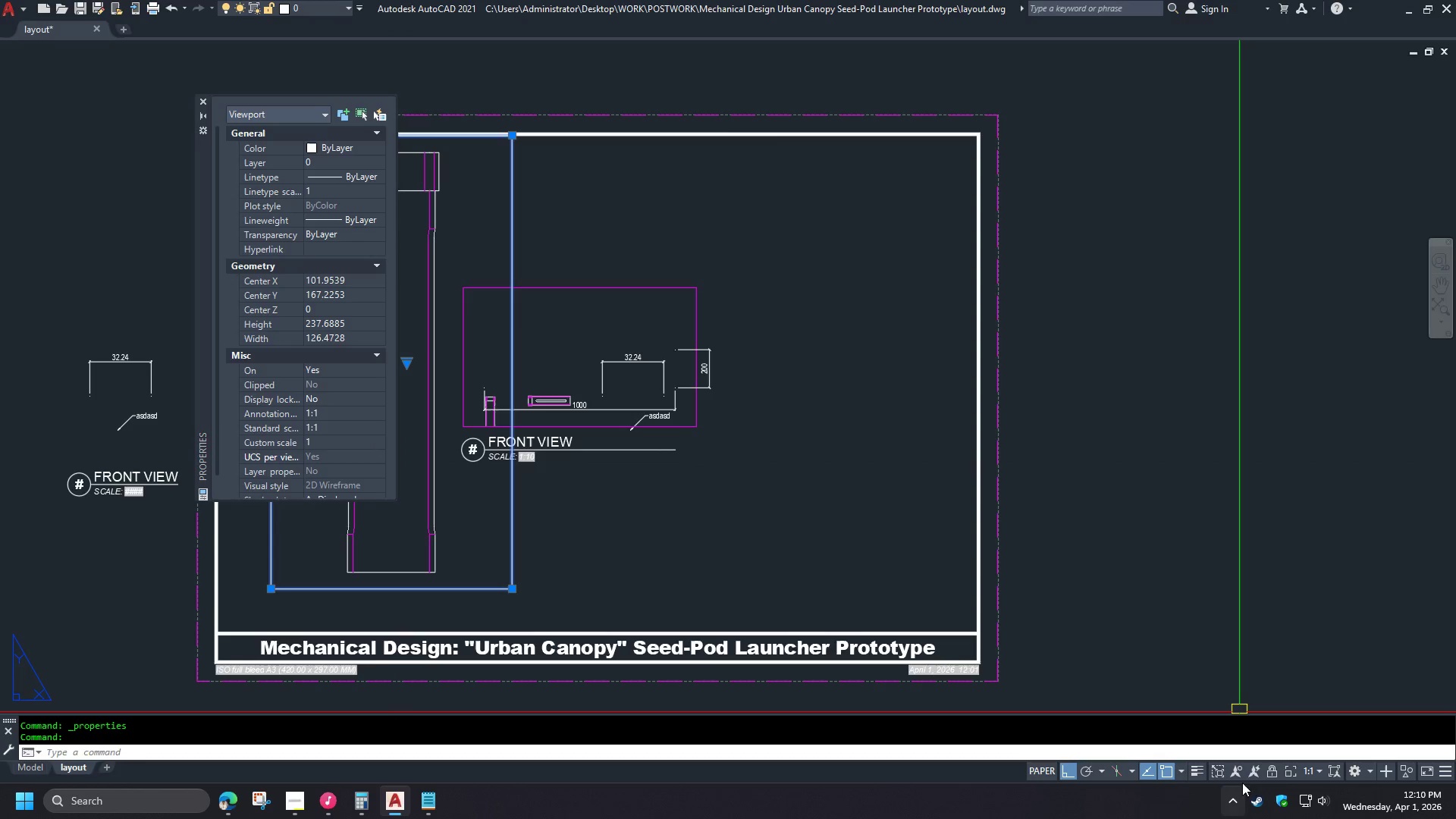 
left_click([1273, 770])
 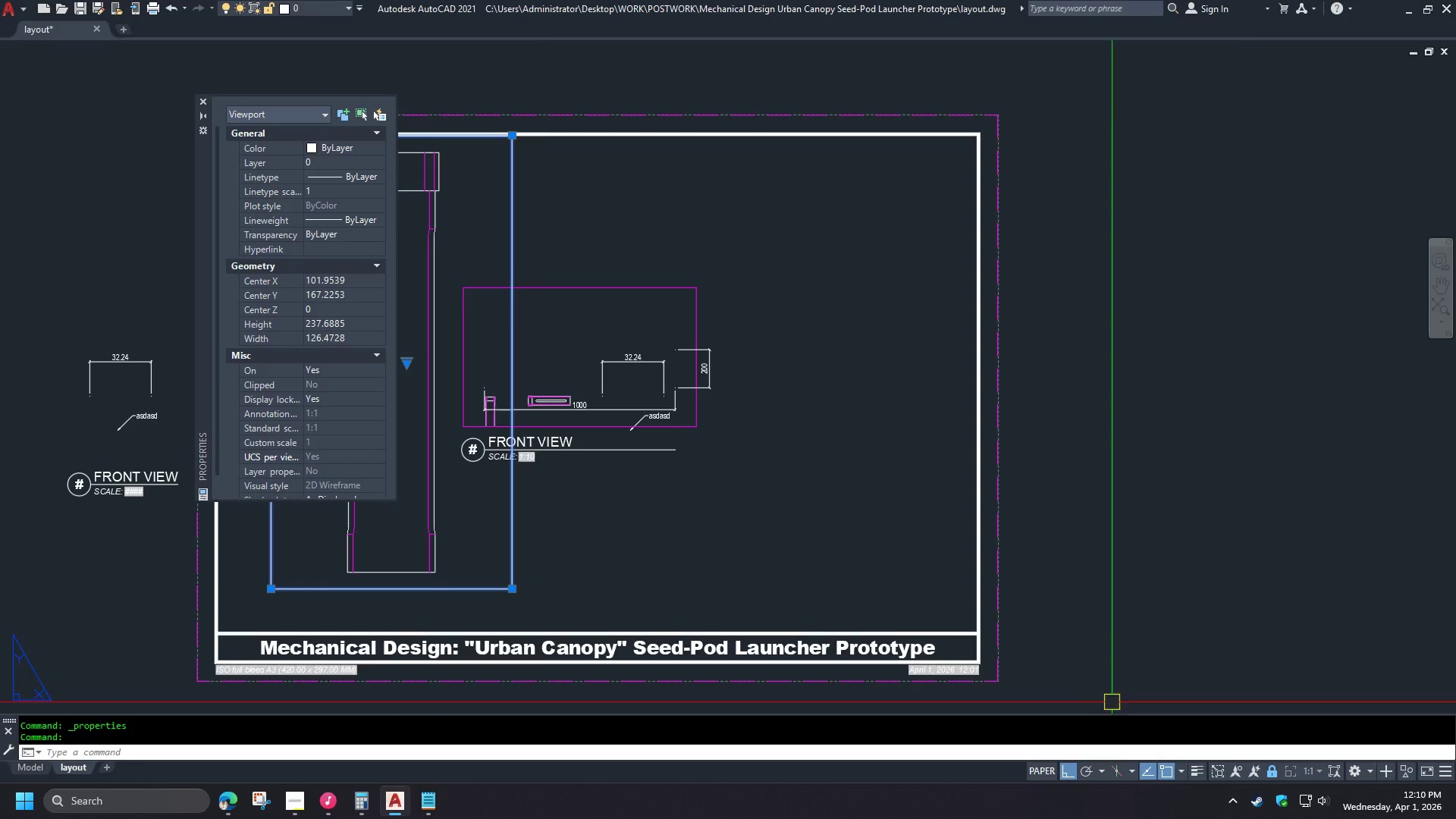 
key(Control+ControlLeft)
 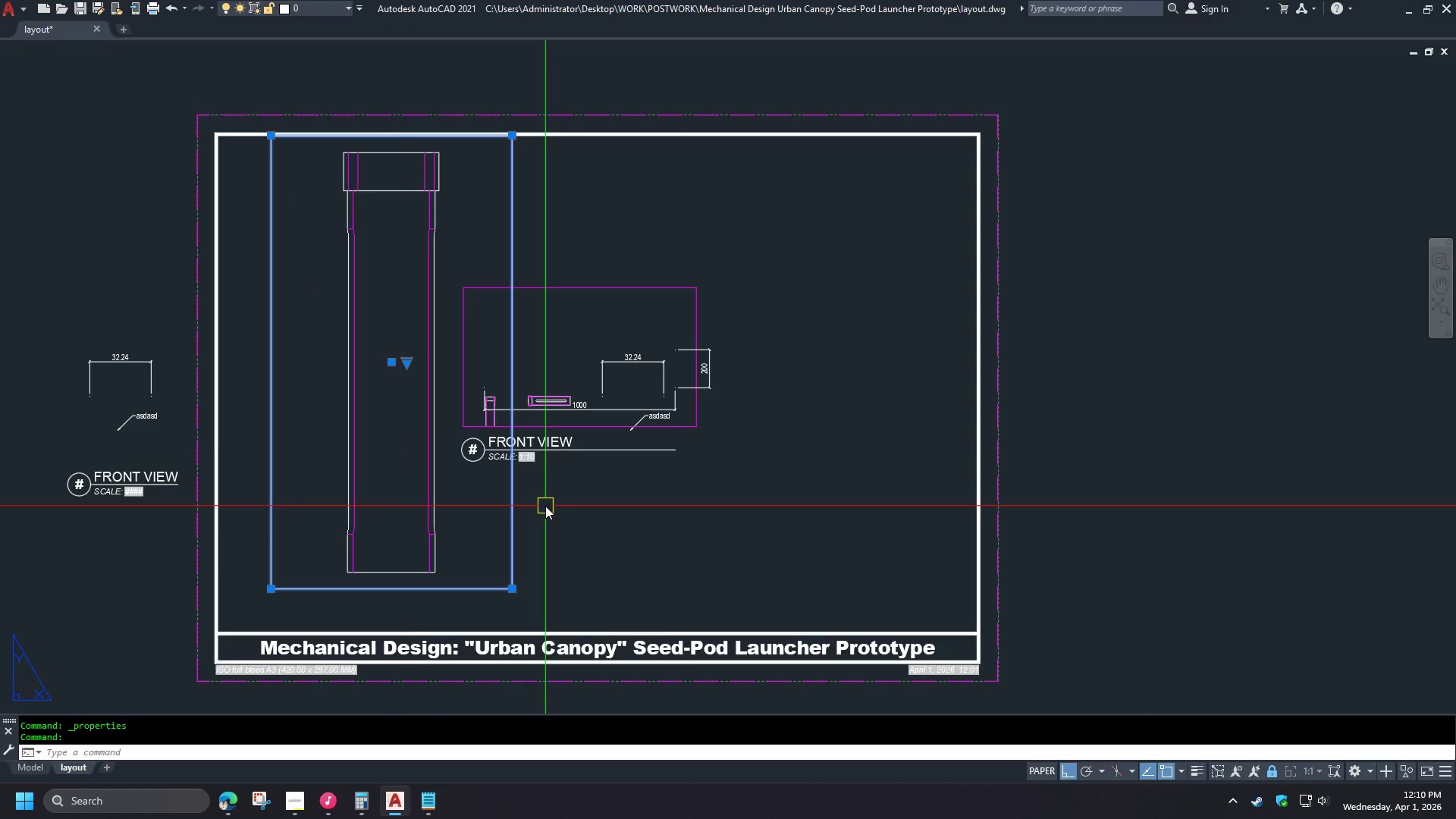 
key(Control+1)
 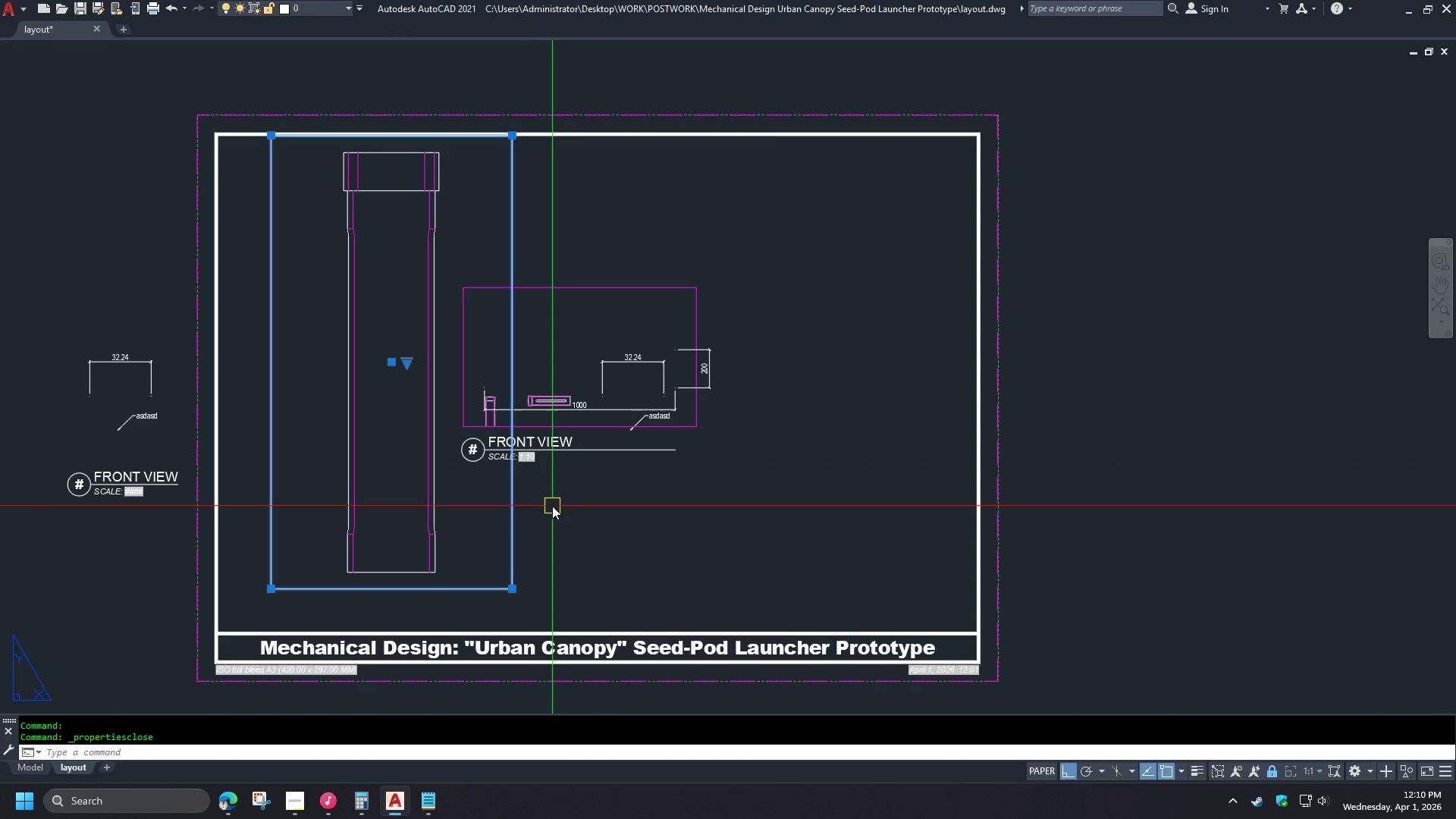 
key(Escape)
 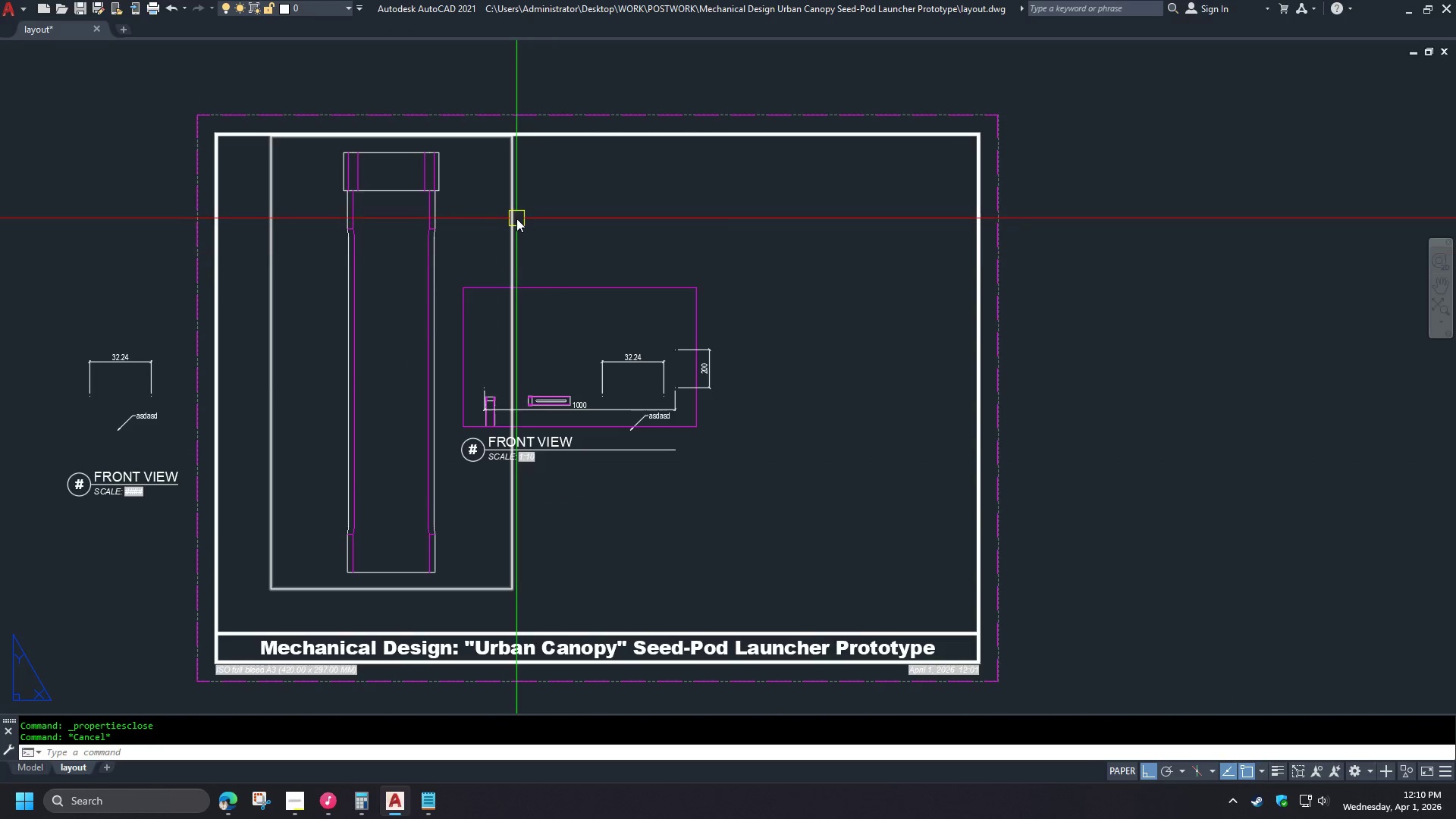 
double_click([315, 0])
 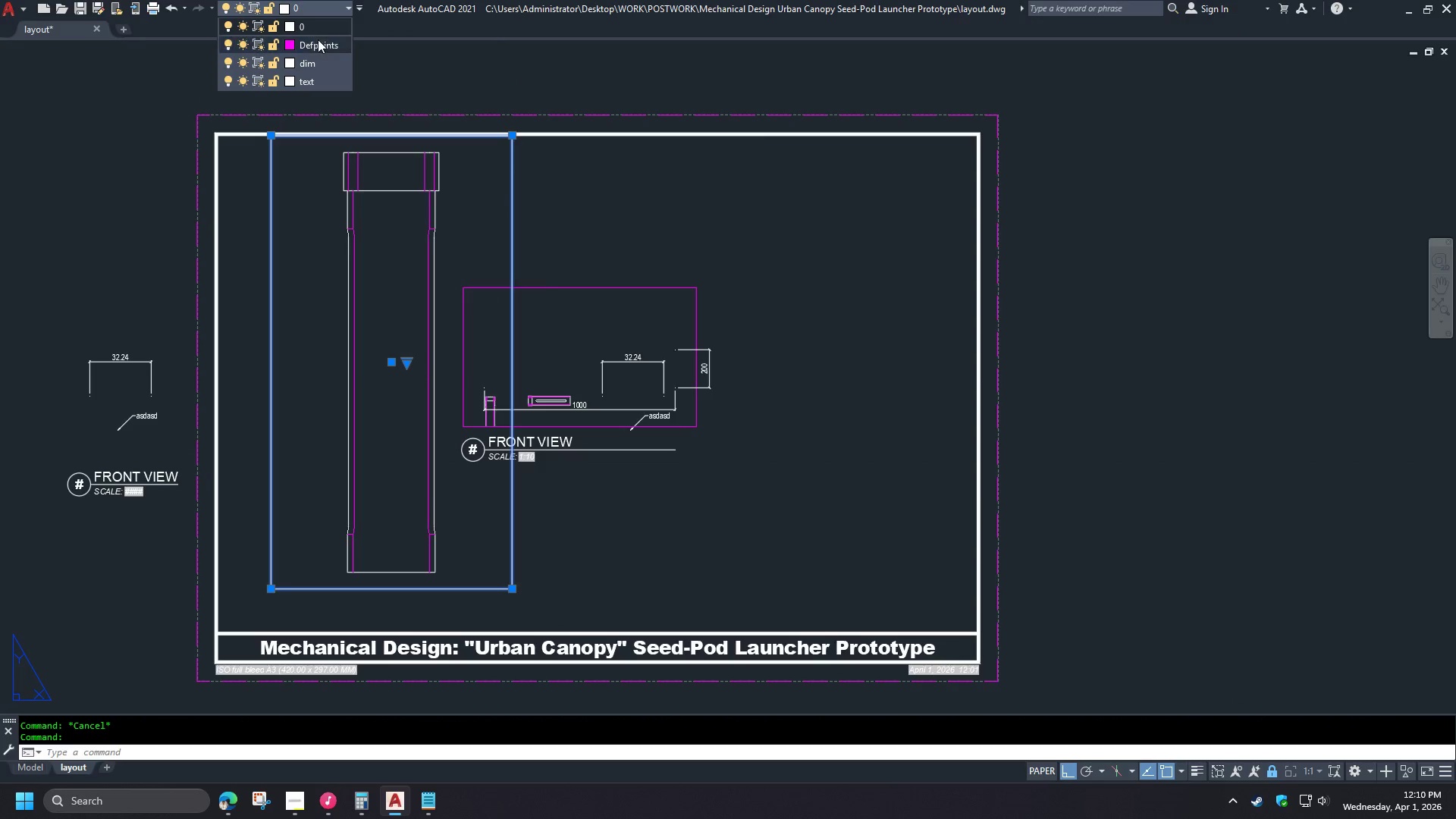 
left_click([318, 42])
 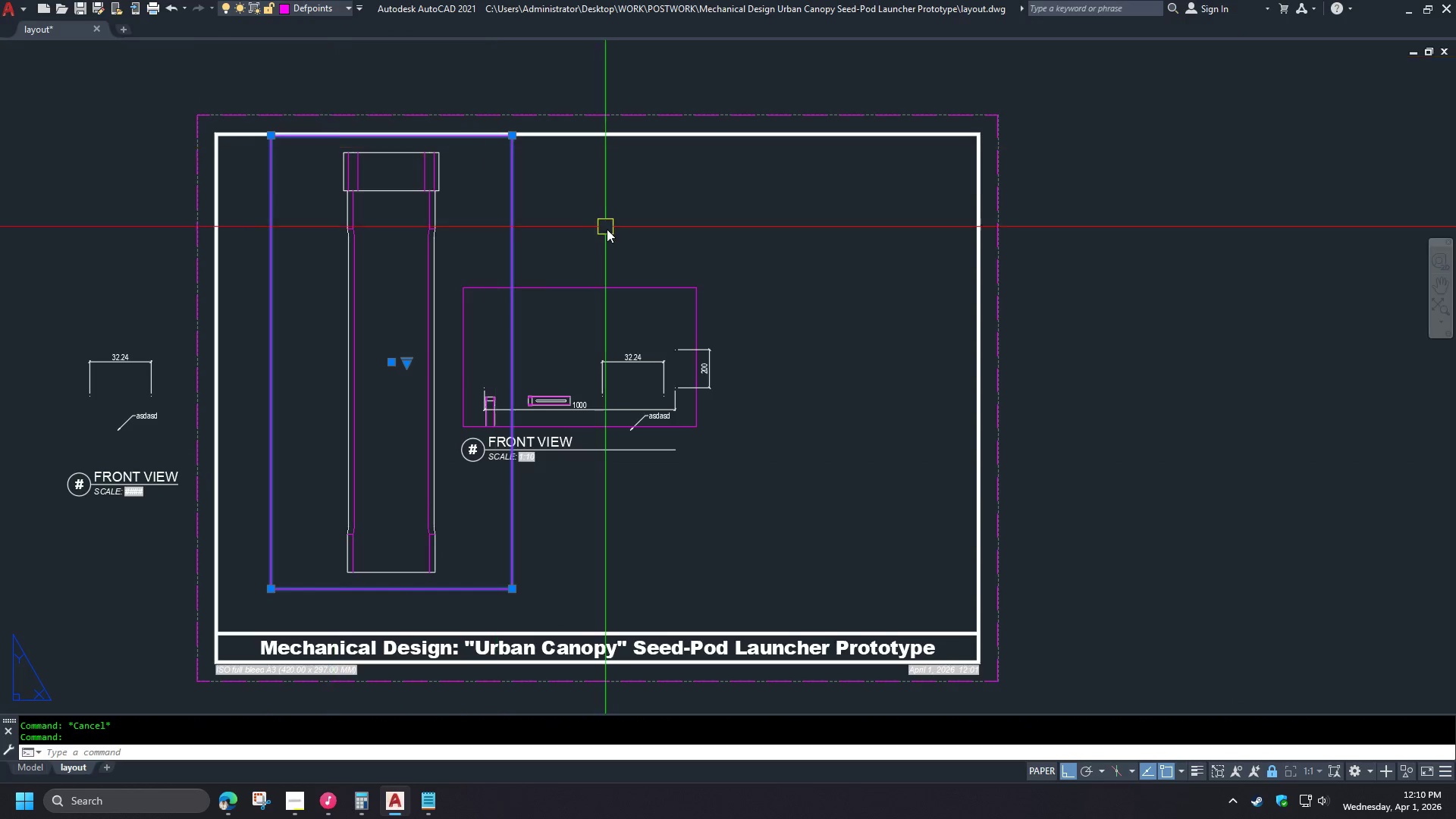 
key(Escape)
 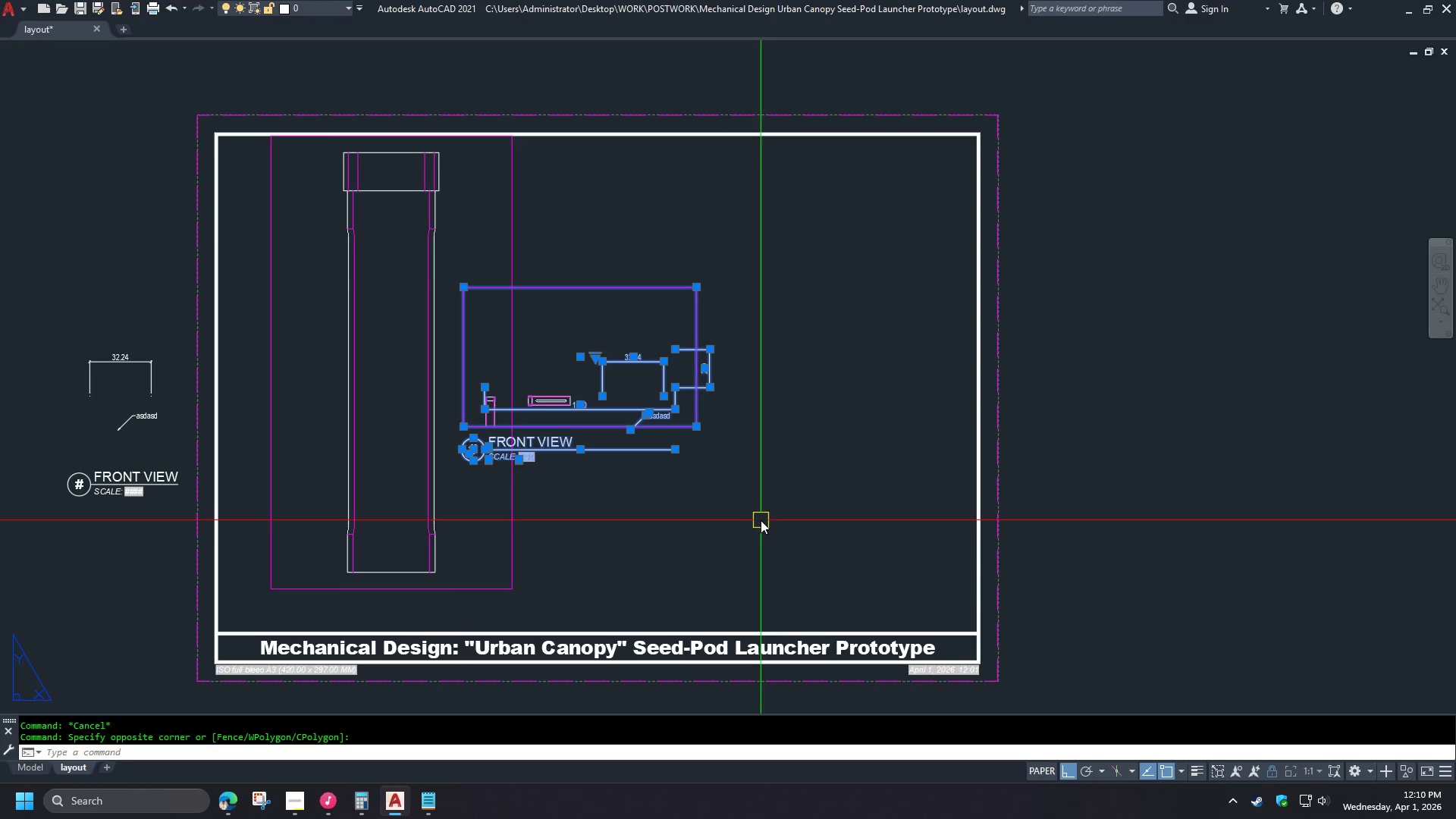 
key(M)
 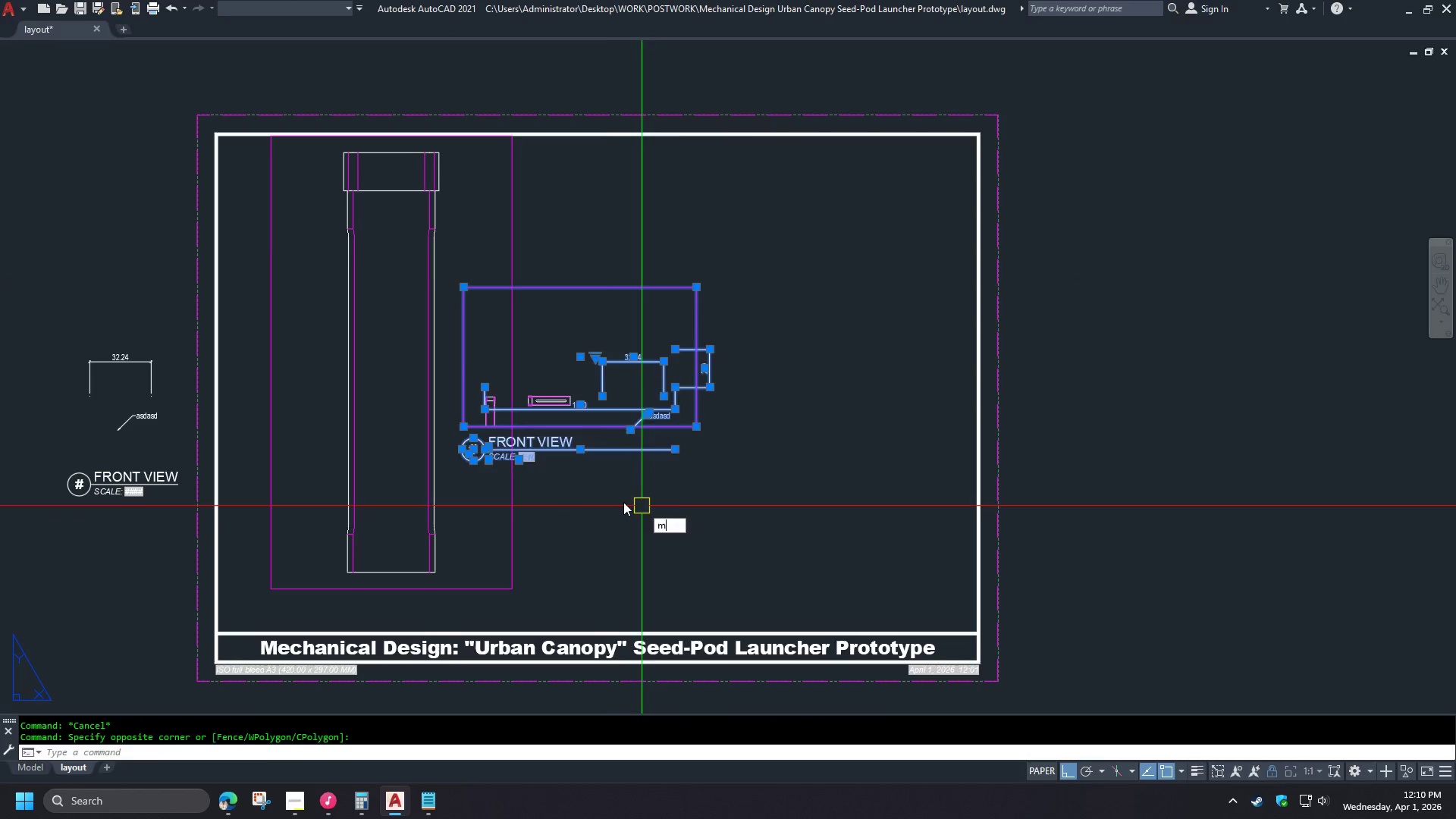 
key(Space)
 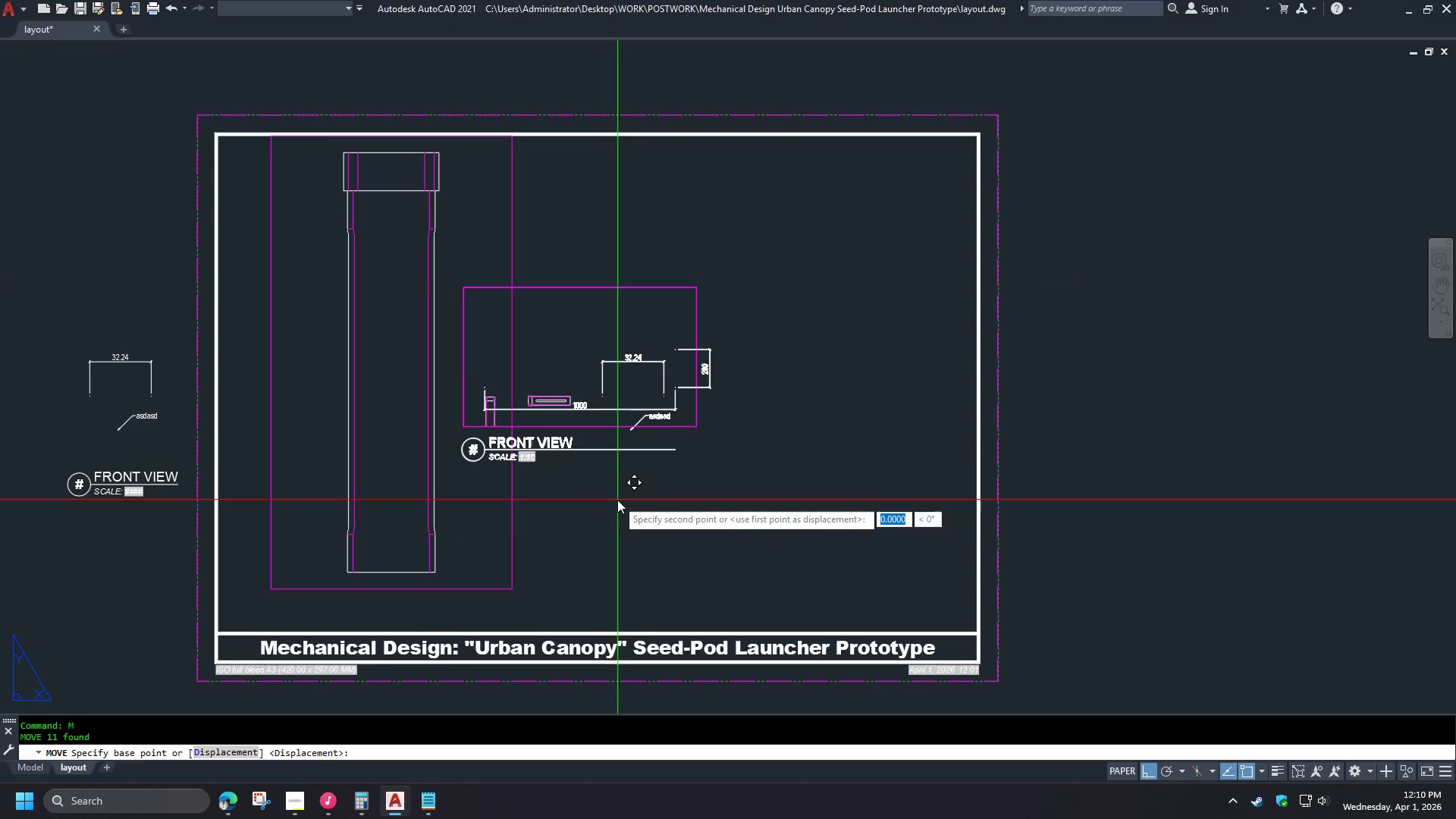 
left_click([617, 500])
 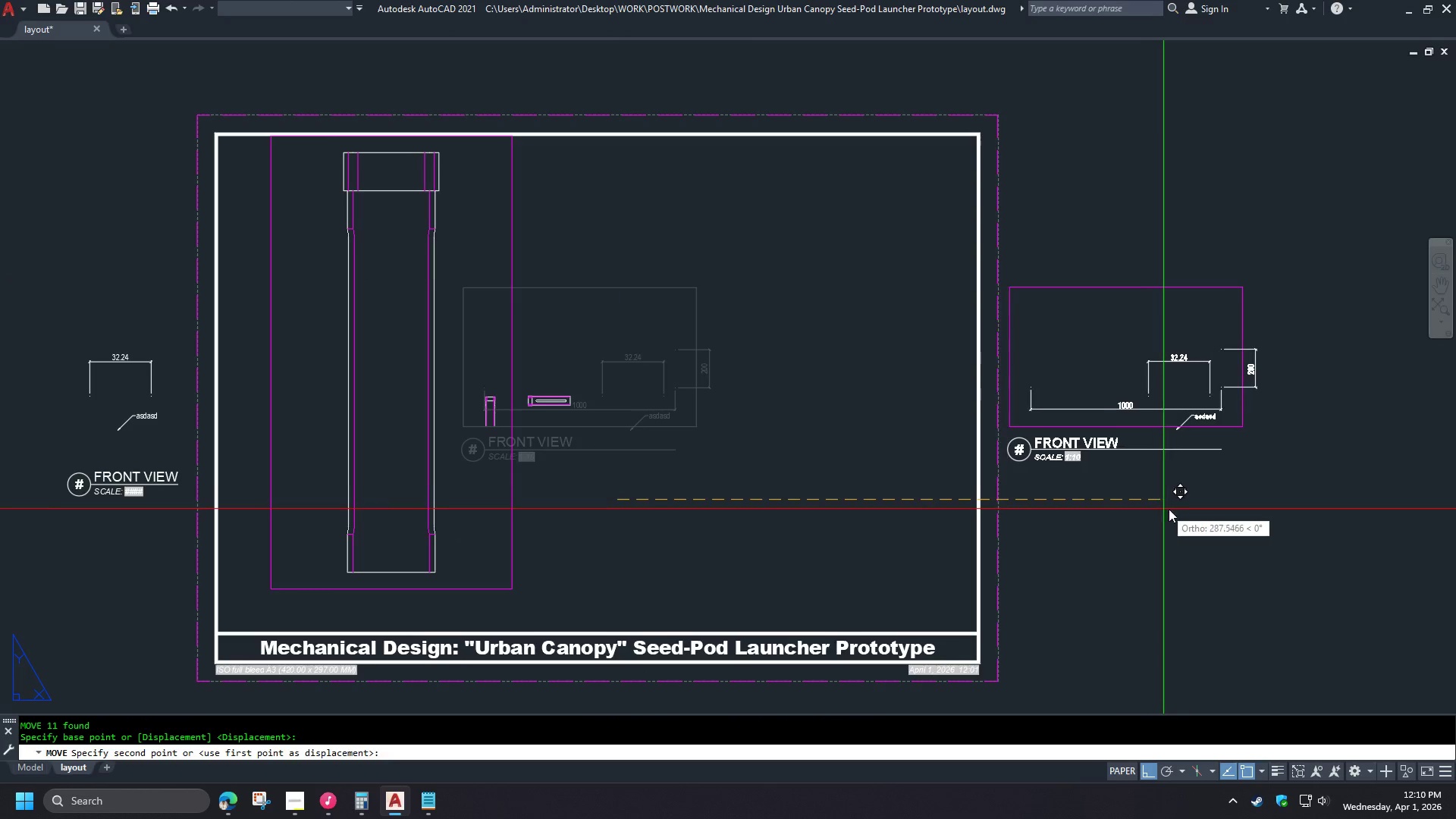 
left_click([1176, 510])
 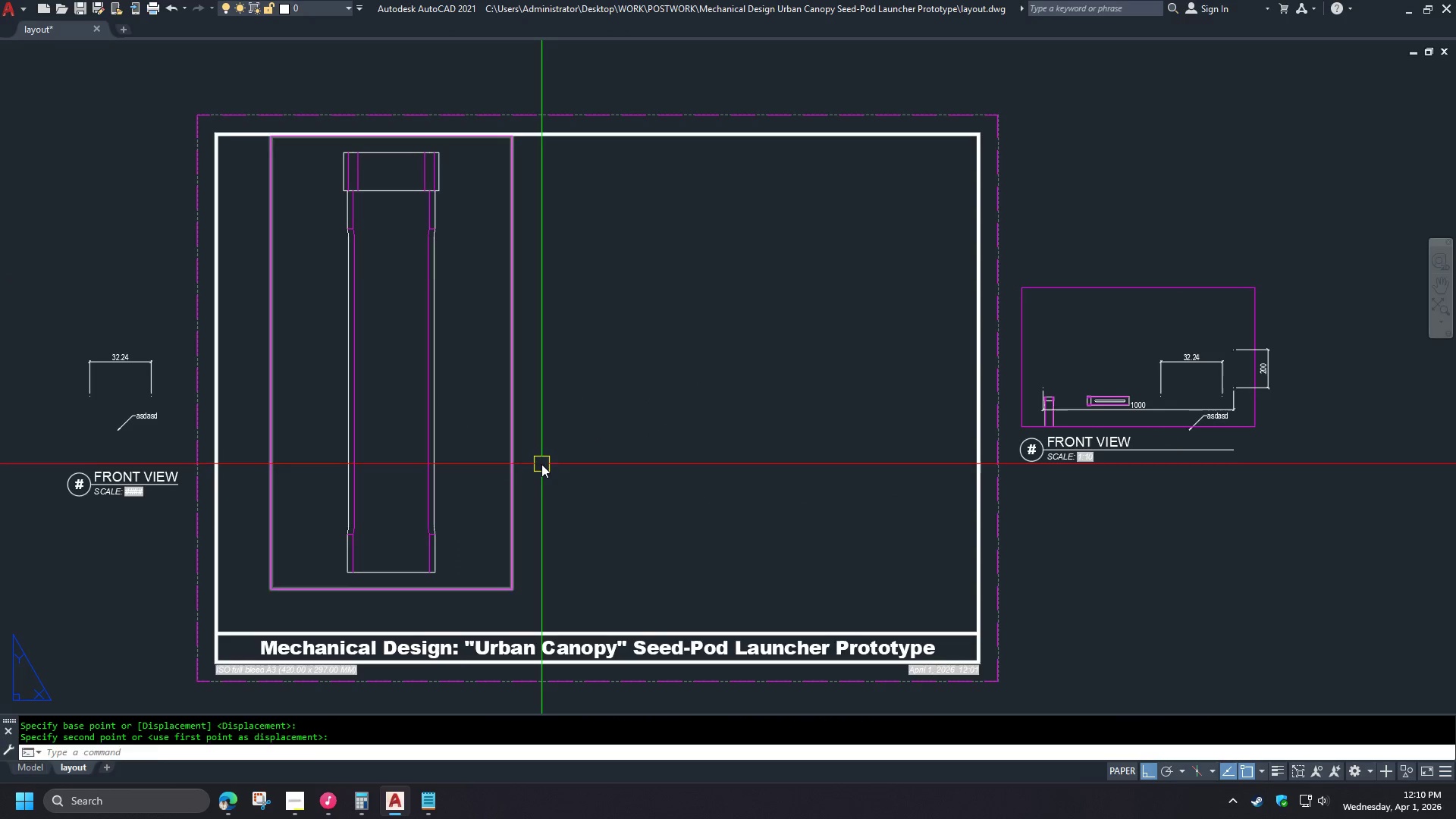 
double_click([466, 424])
 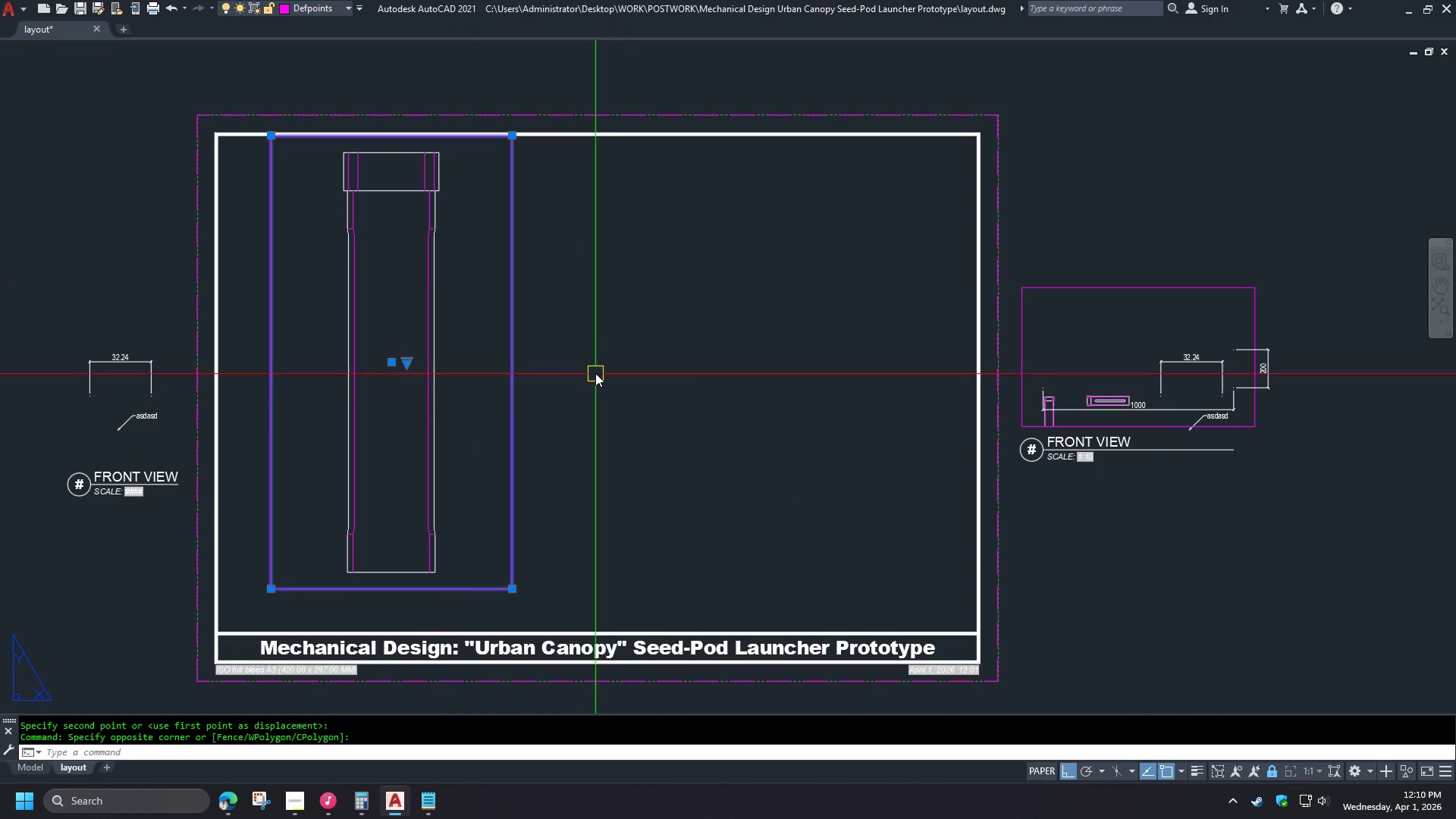 
key(M)
 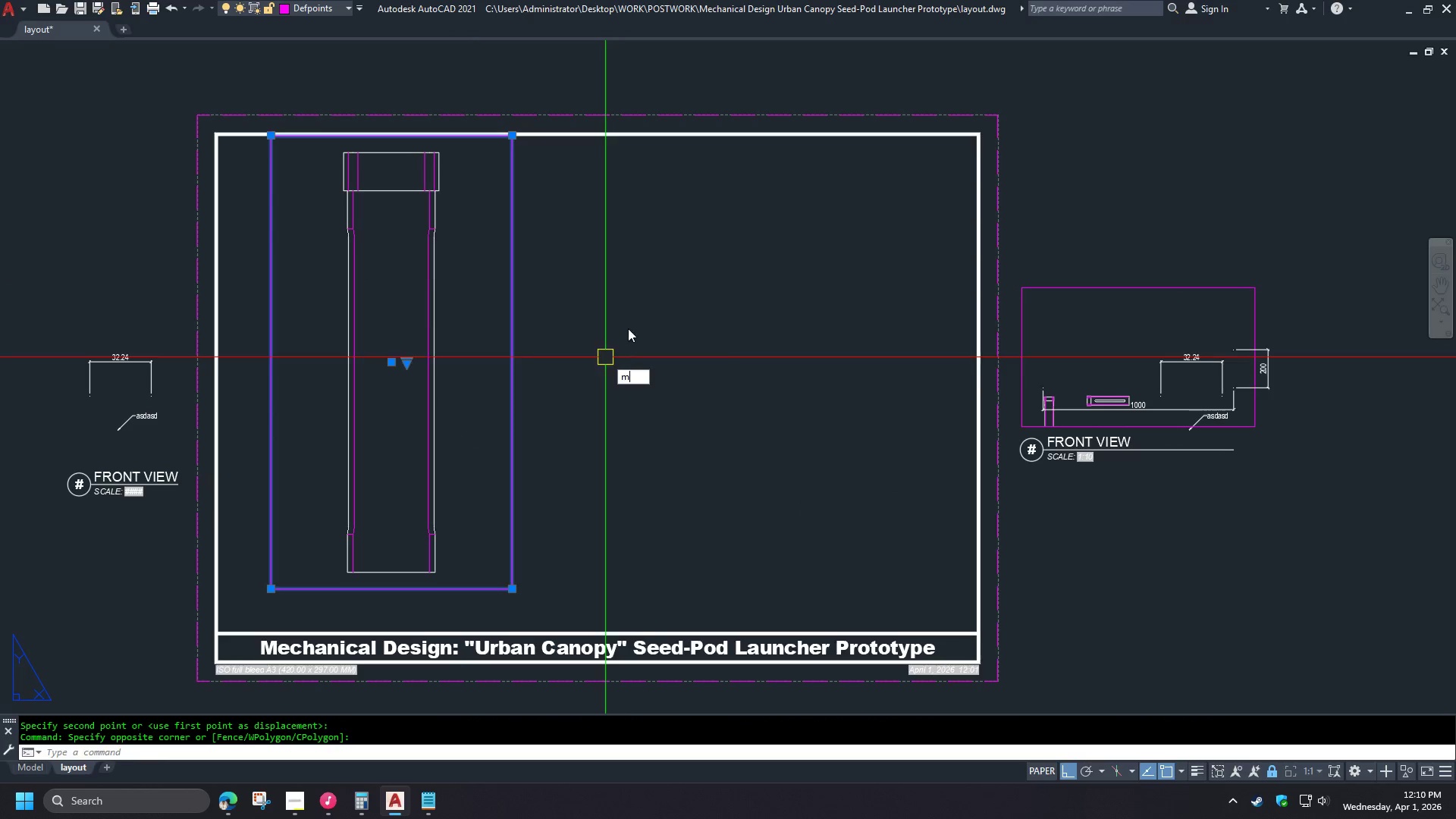 
key(Space)
 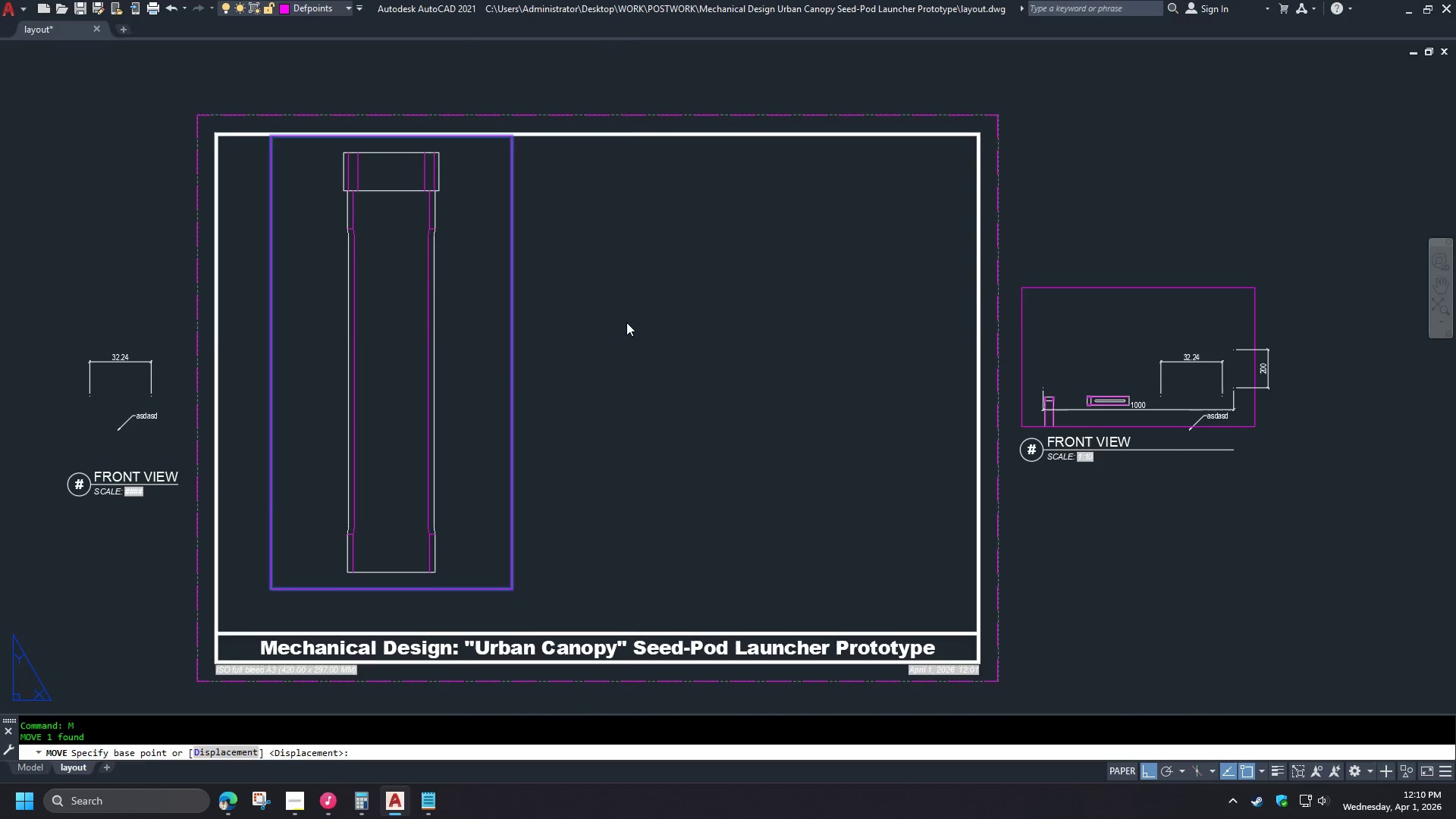 
left_click_drag(start_coordinate=[626, 322], to_coordinate=[626, 326])
 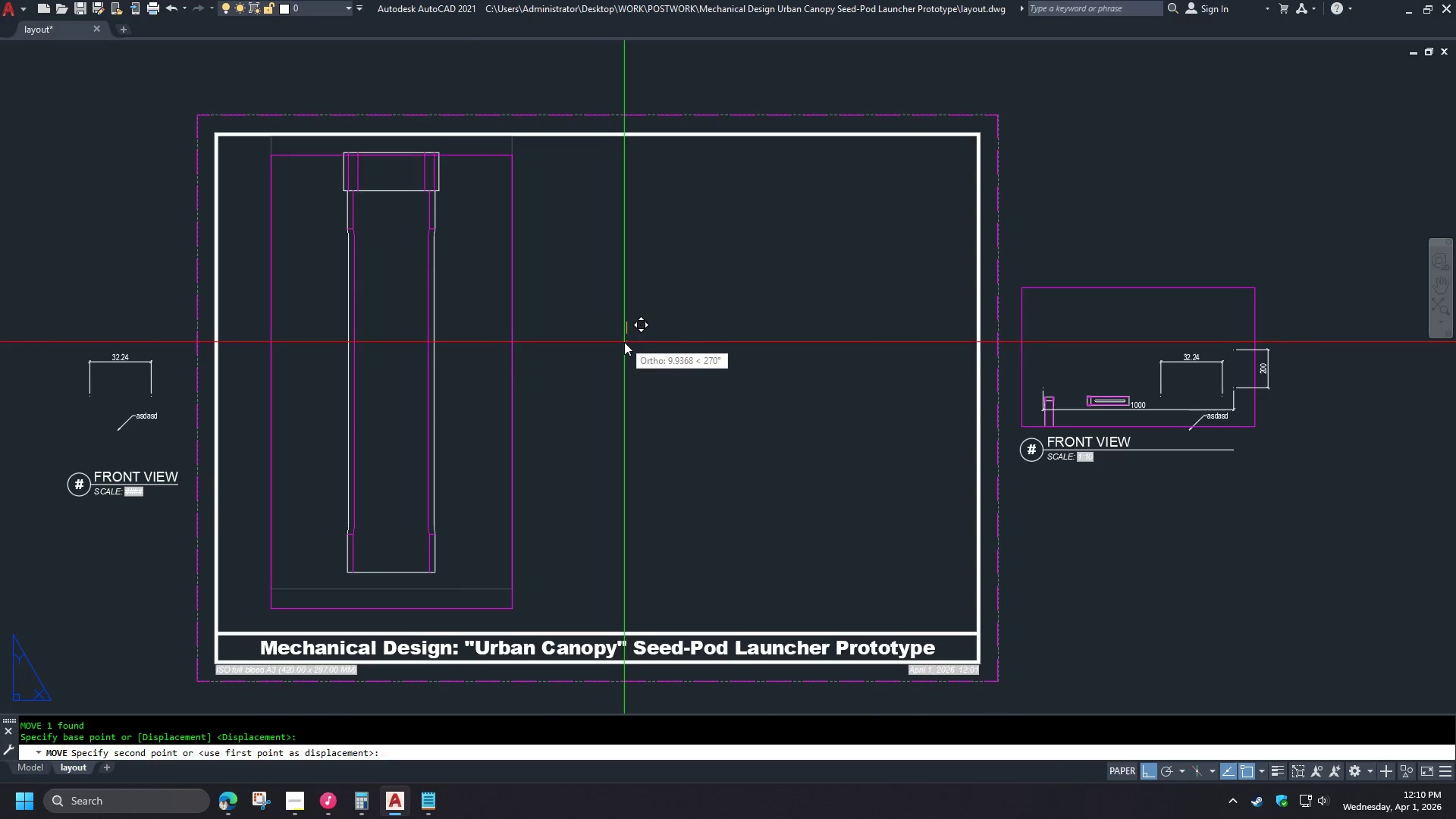 
left_click([624, 342])
 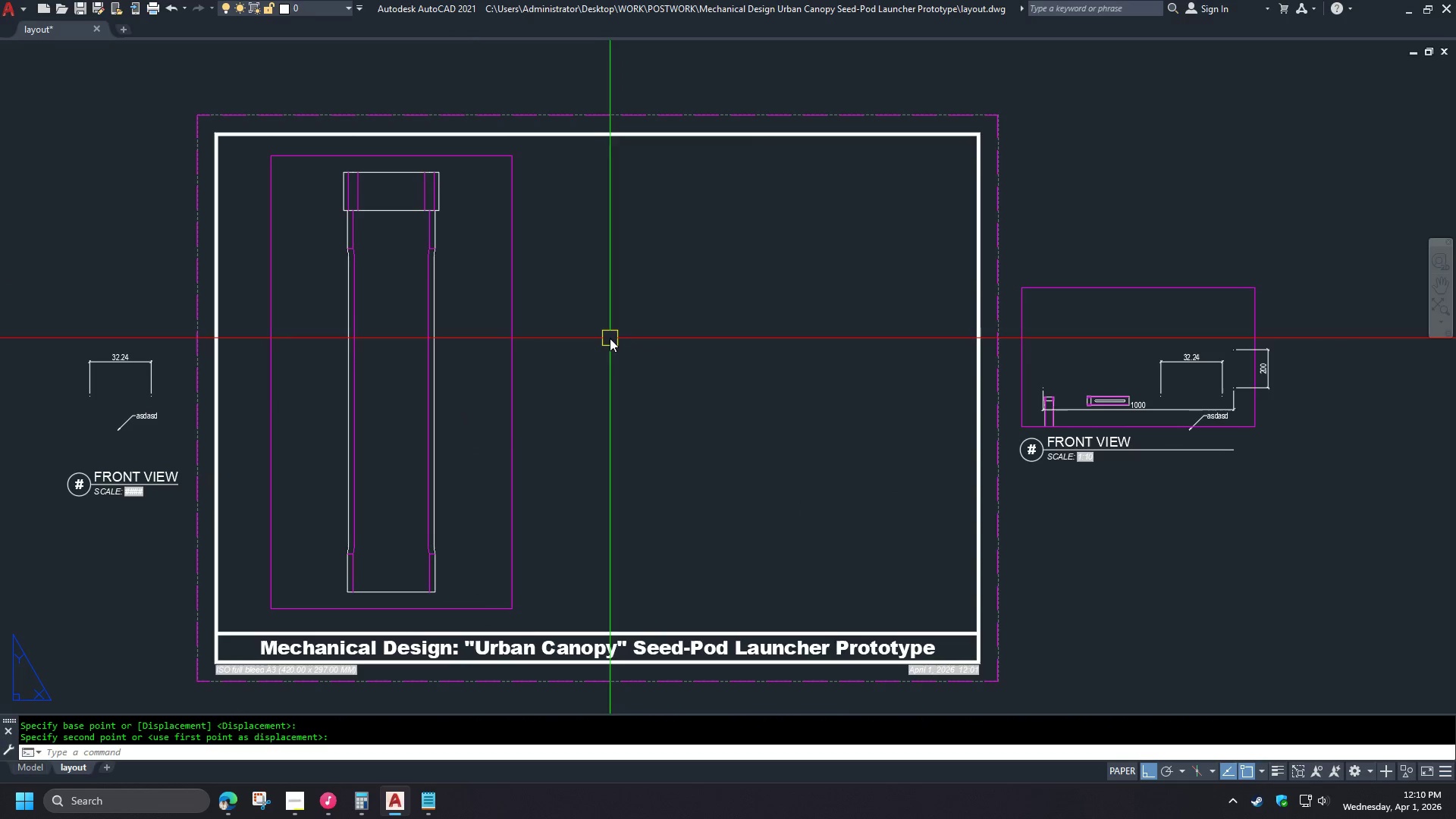 
left_click_drag(start_coordinate=[599, 334], to_coordinate=[595, 334])
 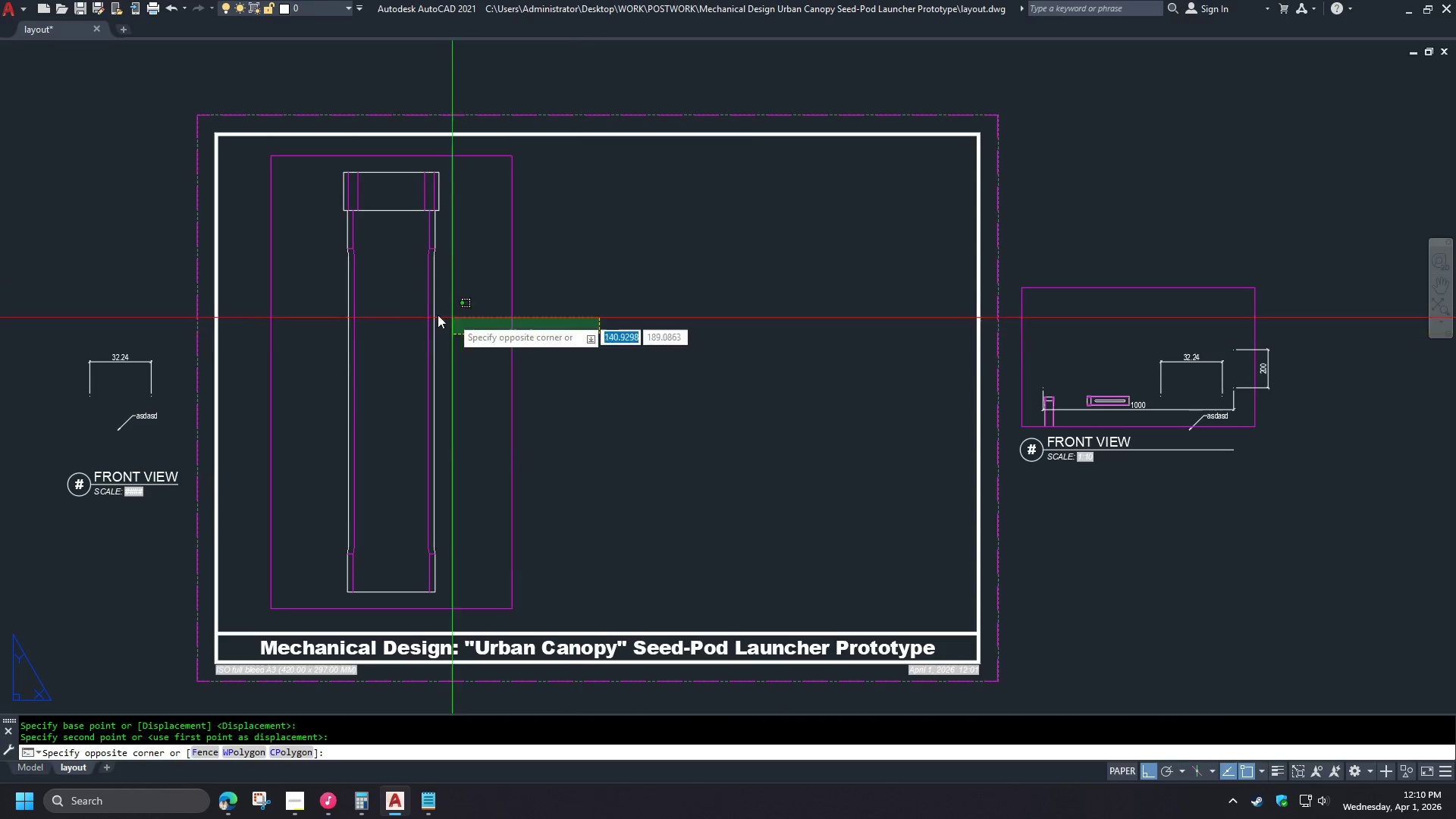 
left_click_drag(start_coordinate=[397, 305], to_coordinate=[391, 303])
 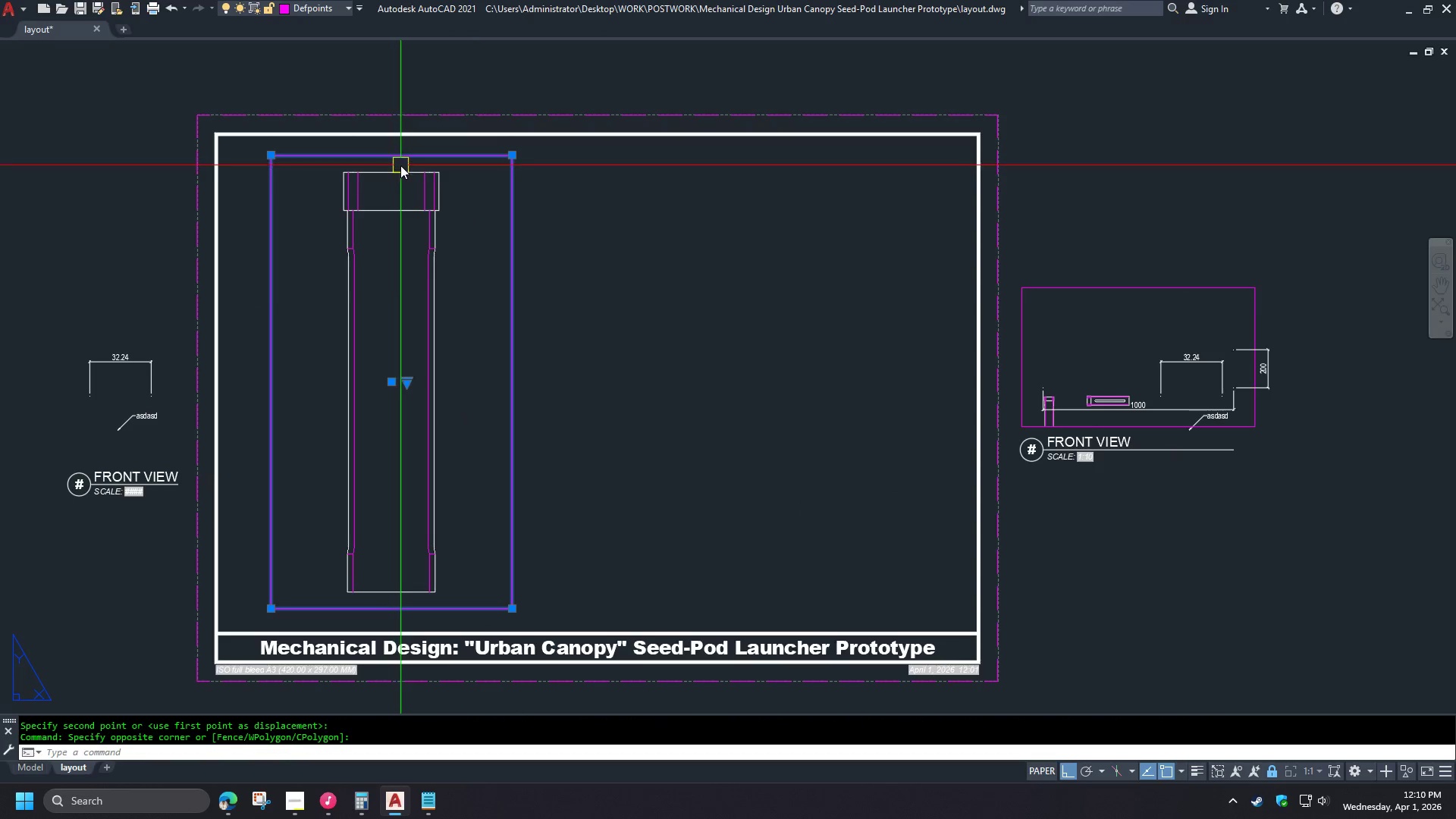 
key(M)
 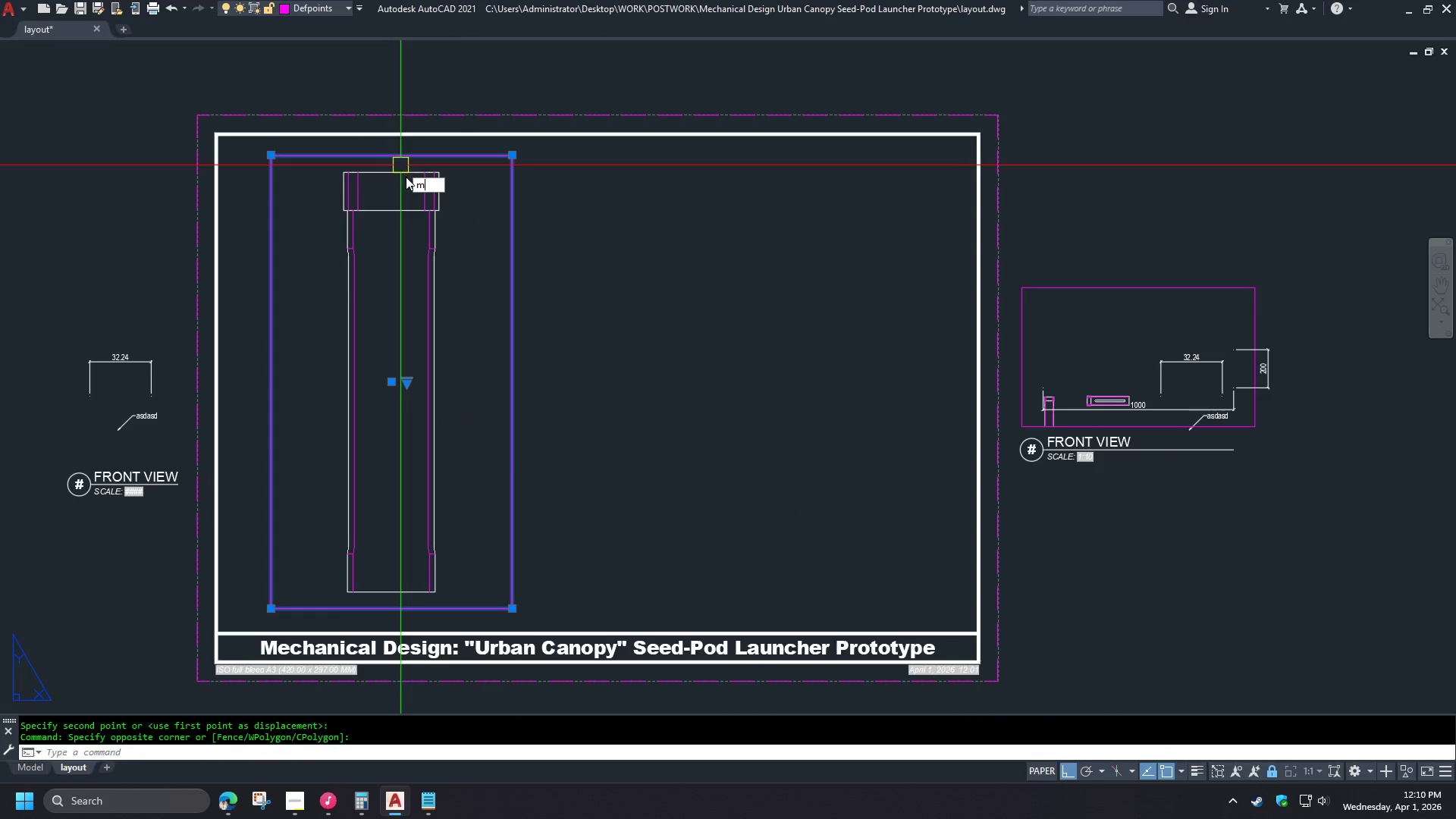 
key(Space)
 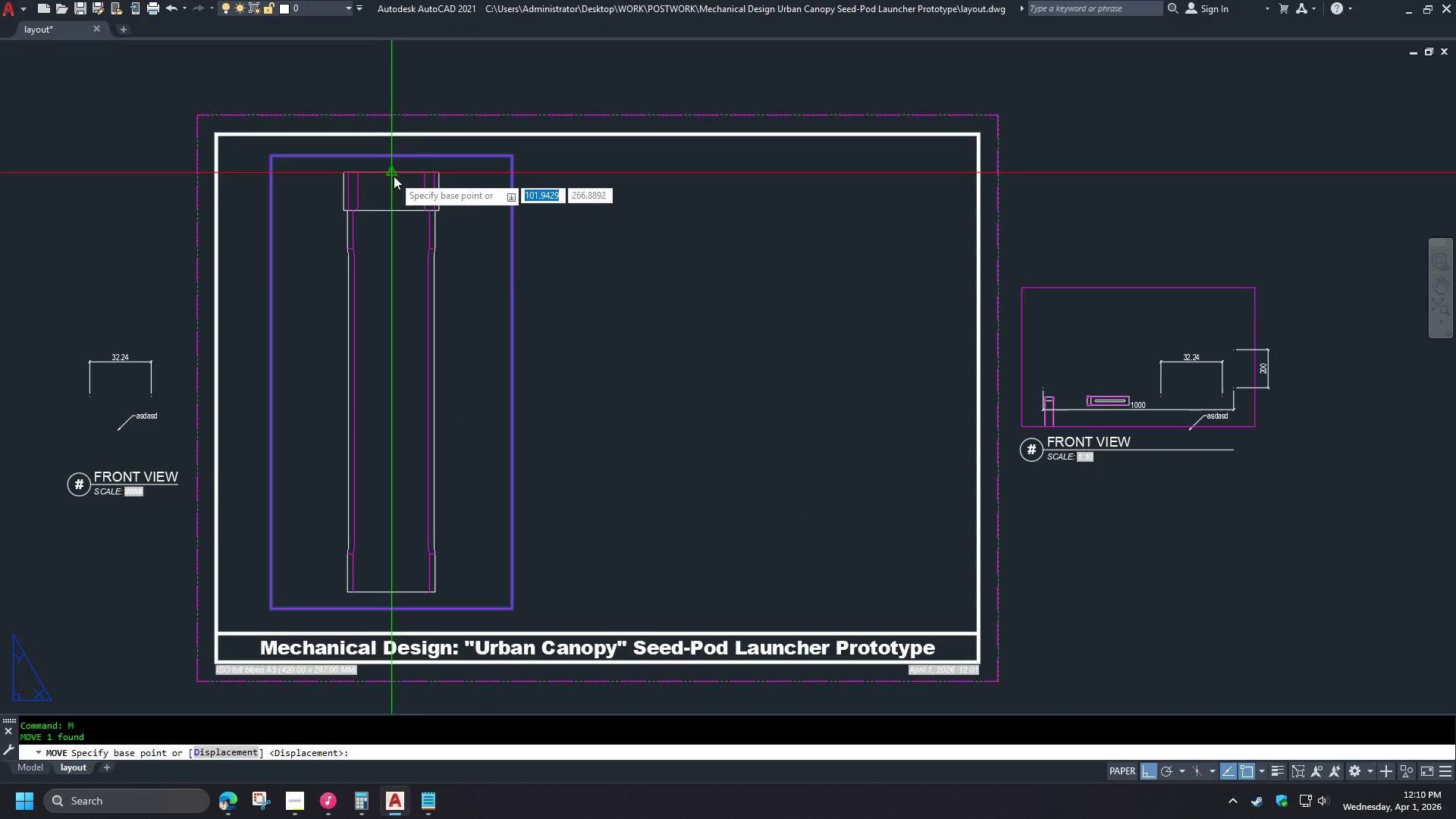 
left_click([394, 176])
 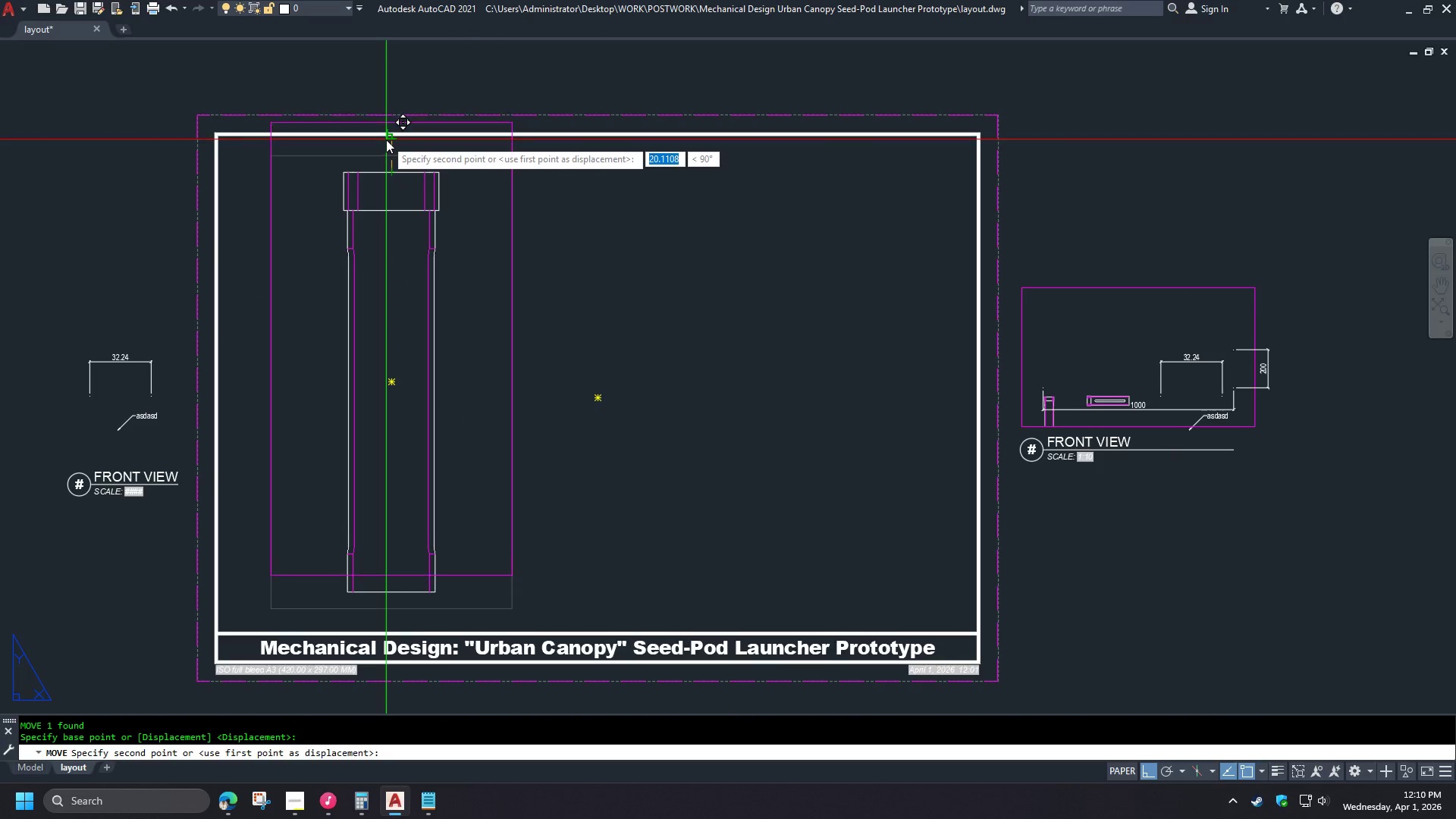 
left_click([386, 140])
 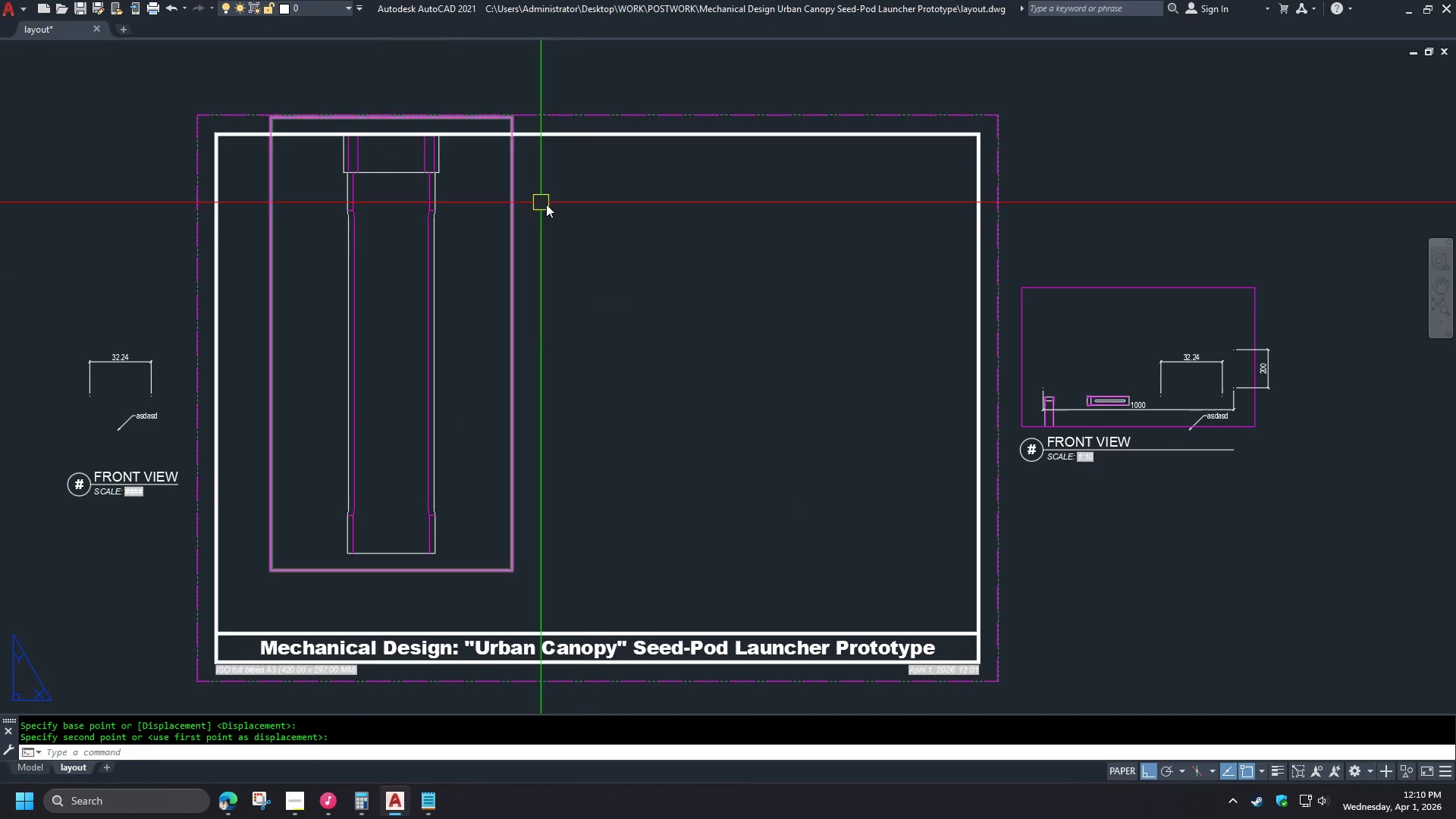 
left_click_drag(start_coordinate=[582, 214], to_coordinate=[566, 212])
 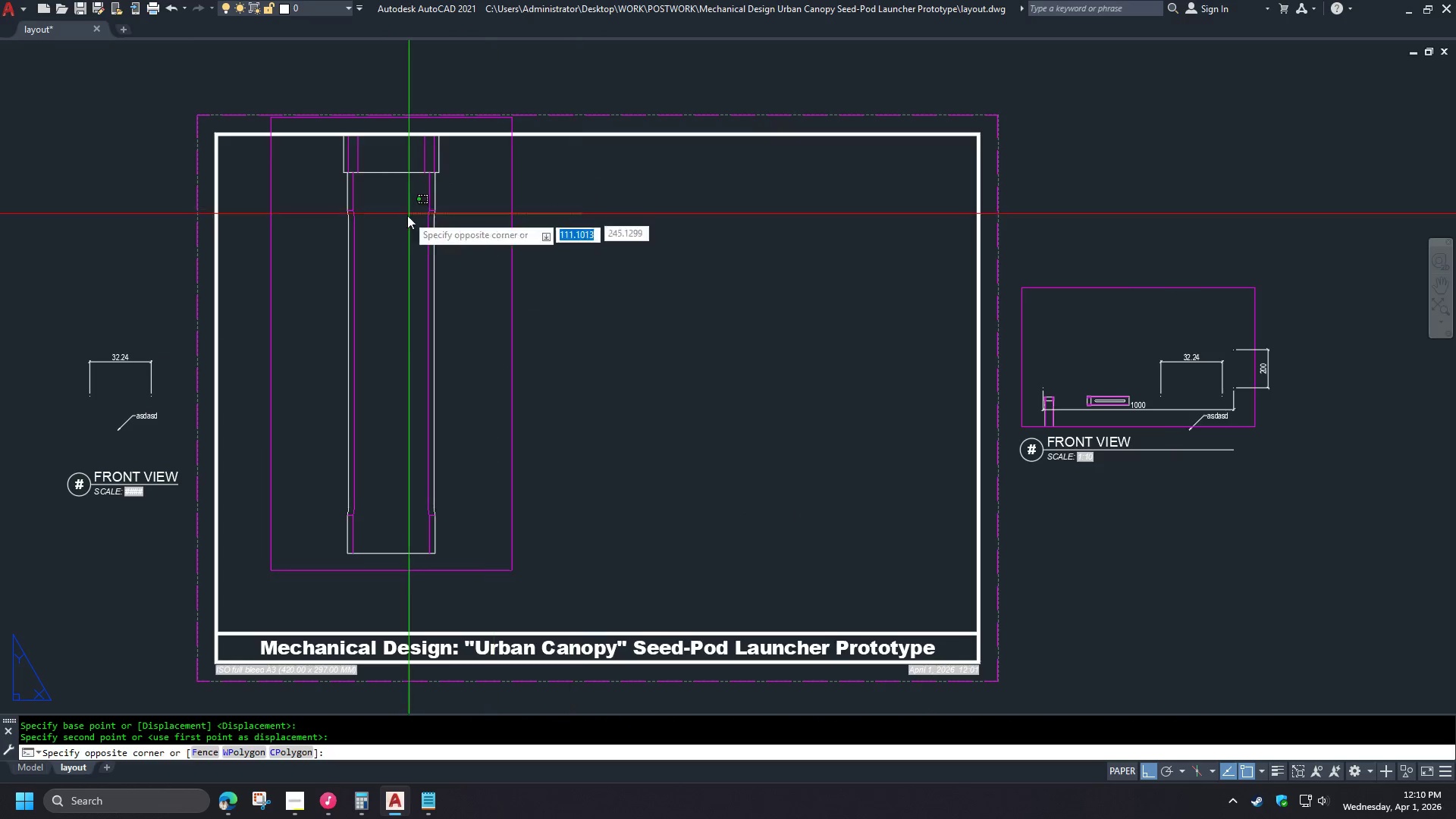 
left_click_drag(start_coordinate=[407, 215], to_coordinate=[402, 221])
 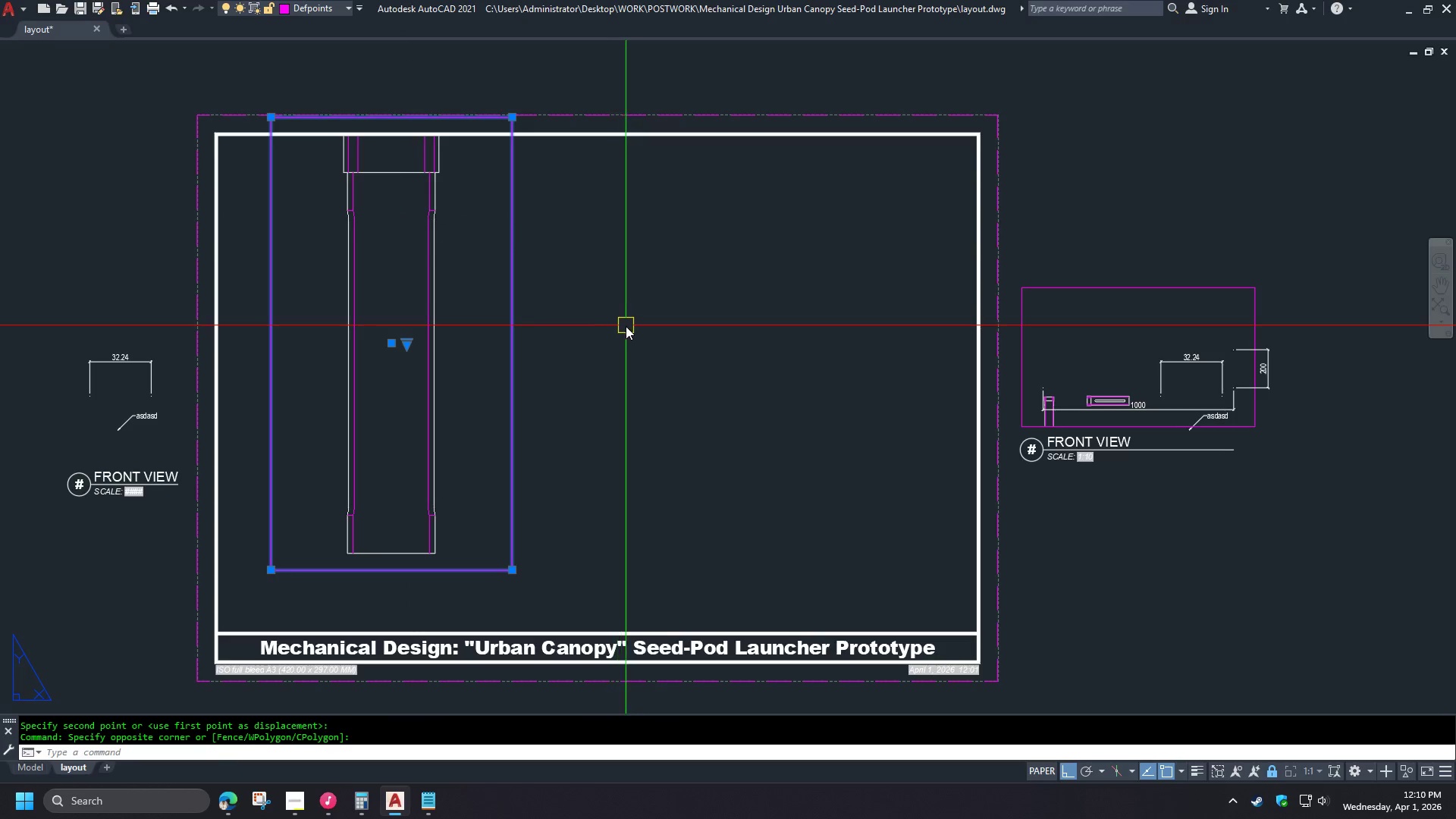 
key(M)
 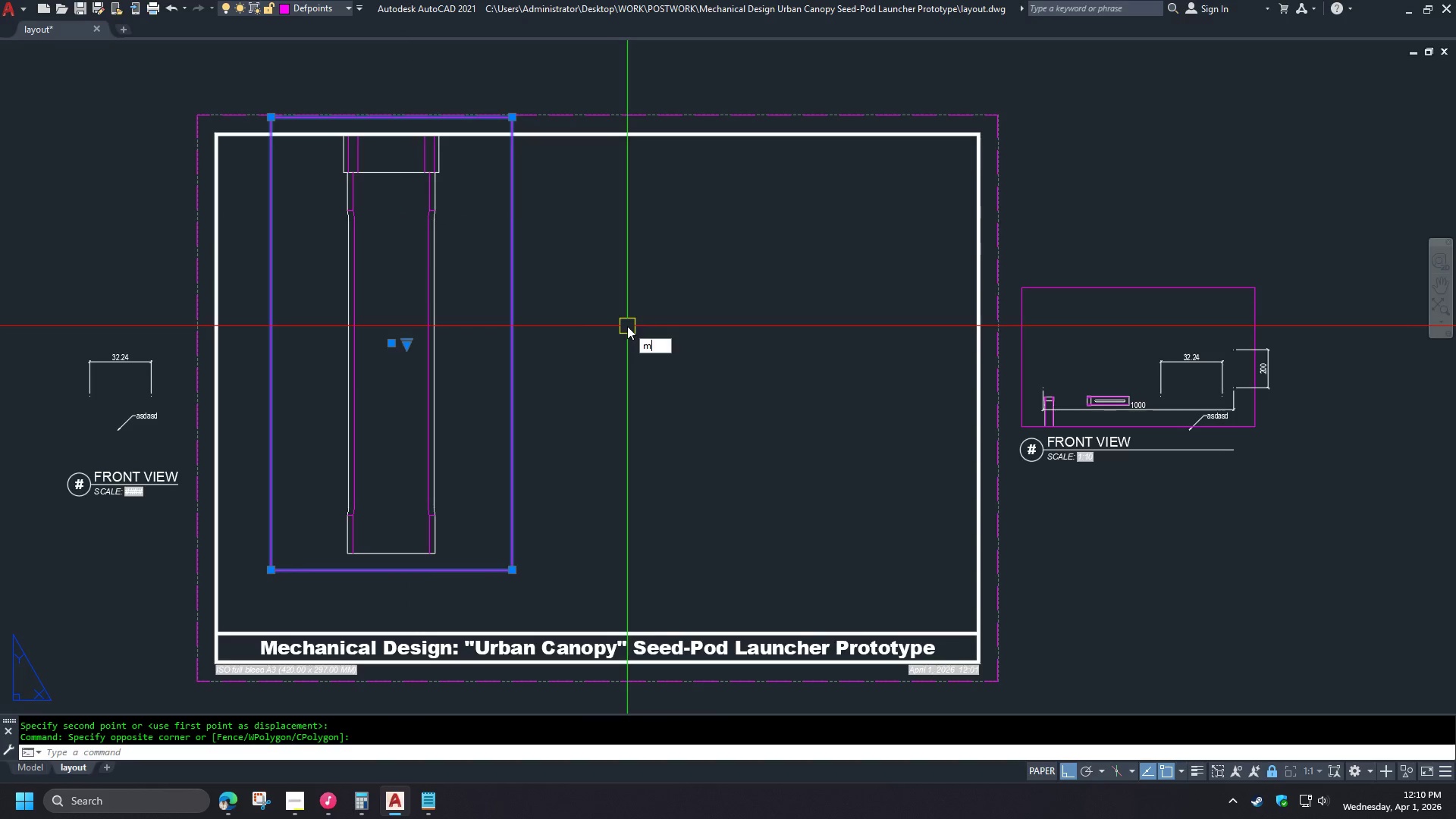 
key(Space)
 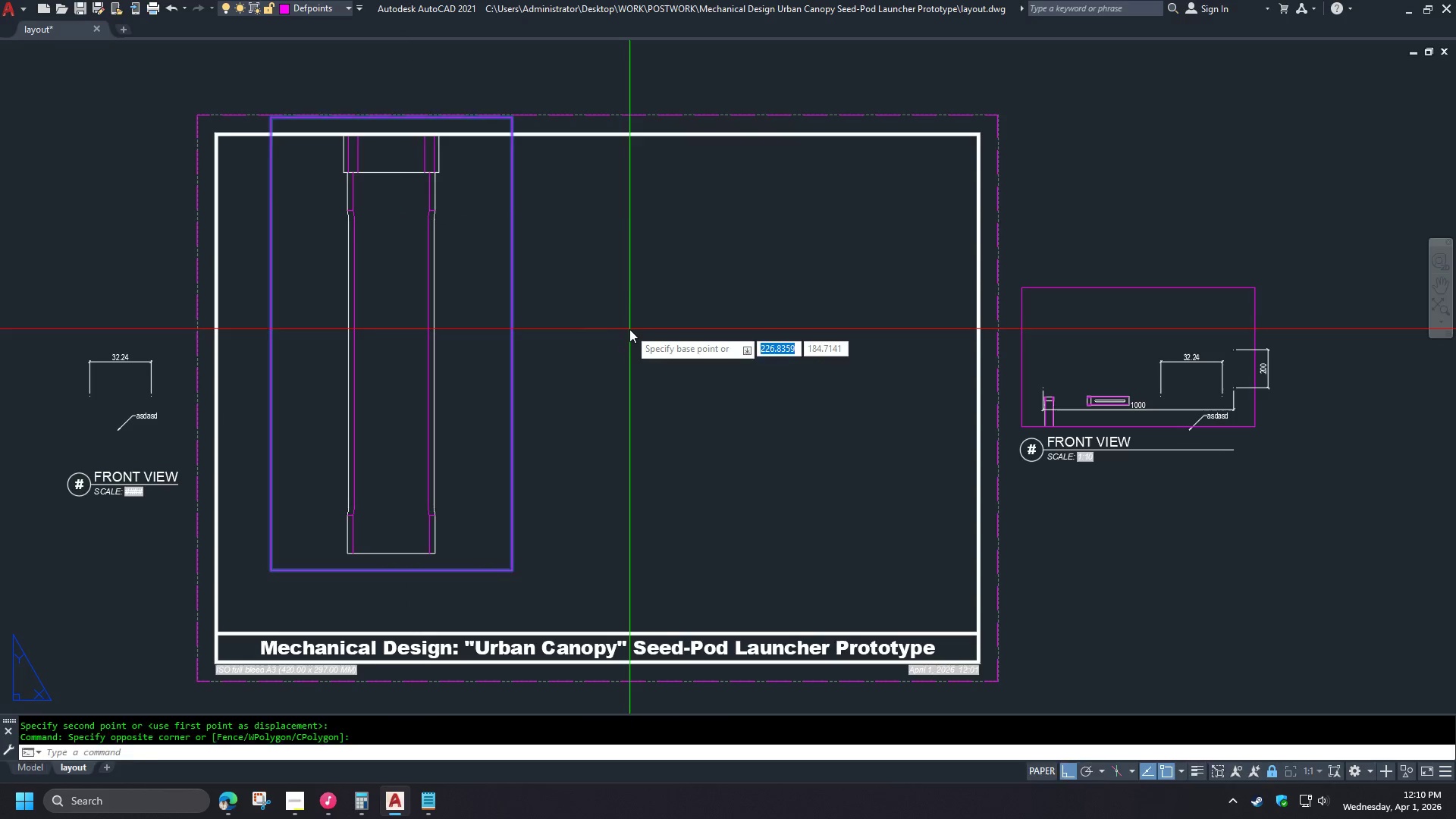 
left_click_drag(start_coordinate=[629, 329], to_coordinate=[631, 333])
 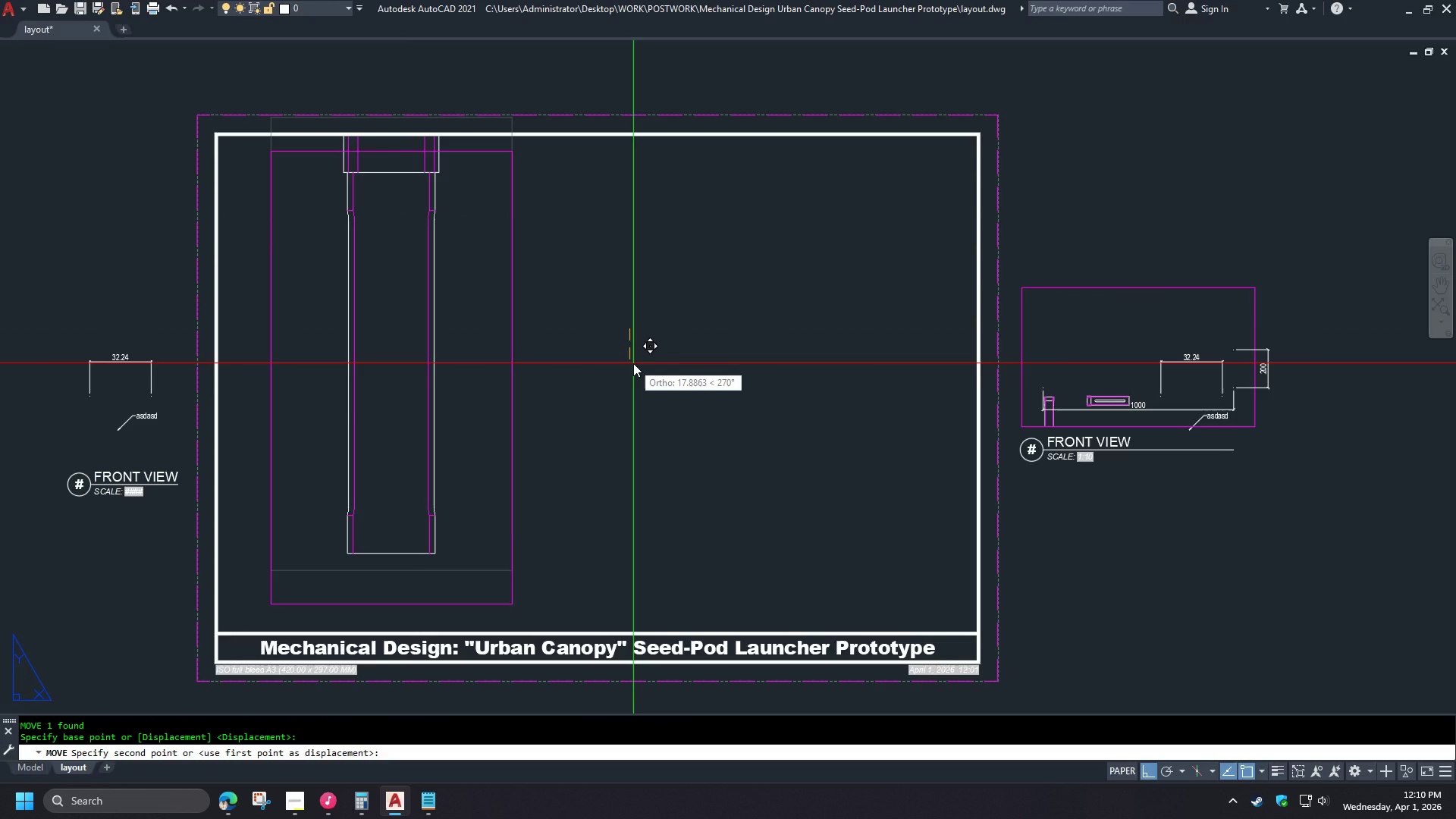 
key(Numpad2)
 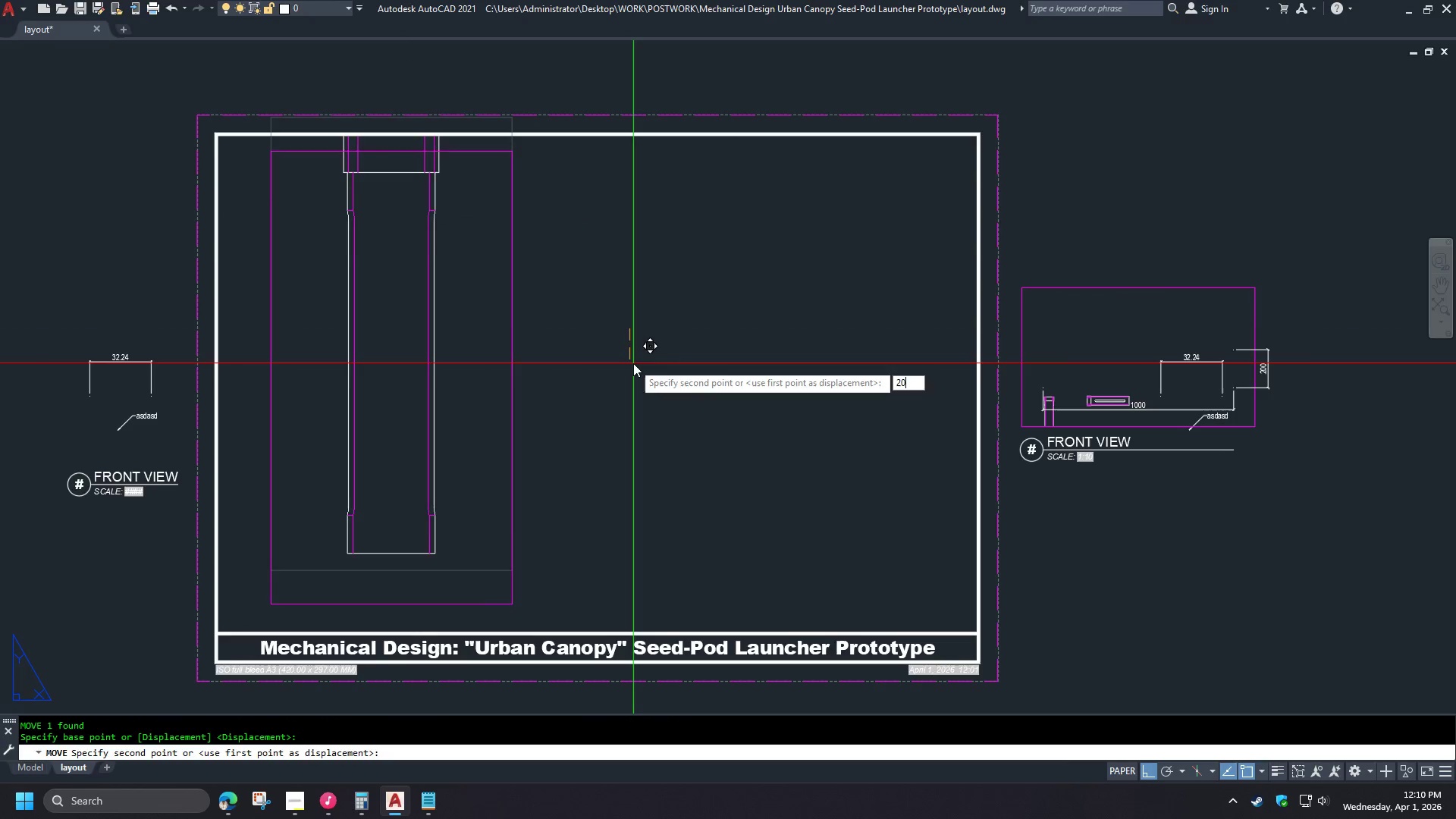 
key(Numpad0)
 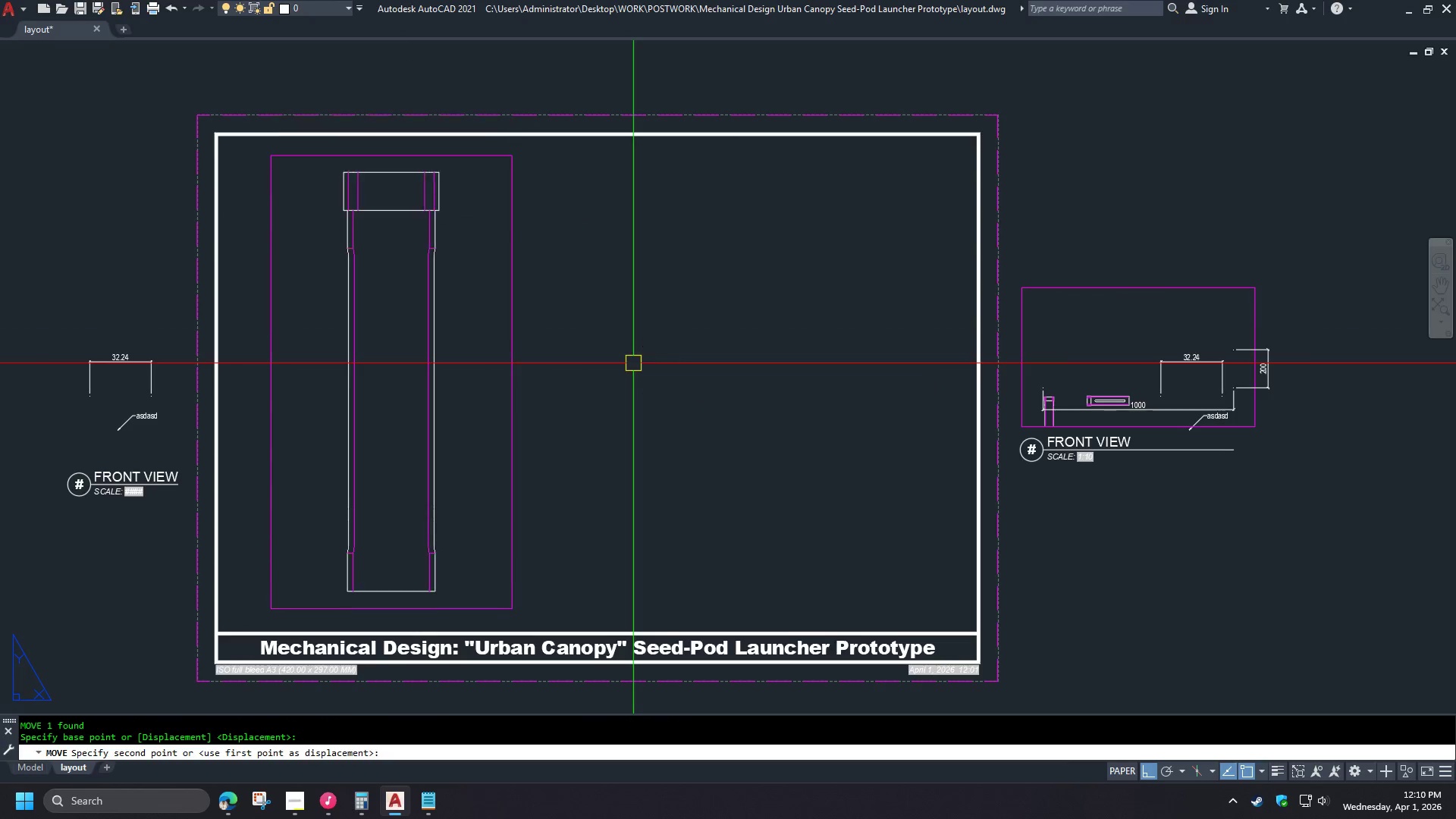 
key(Space)
 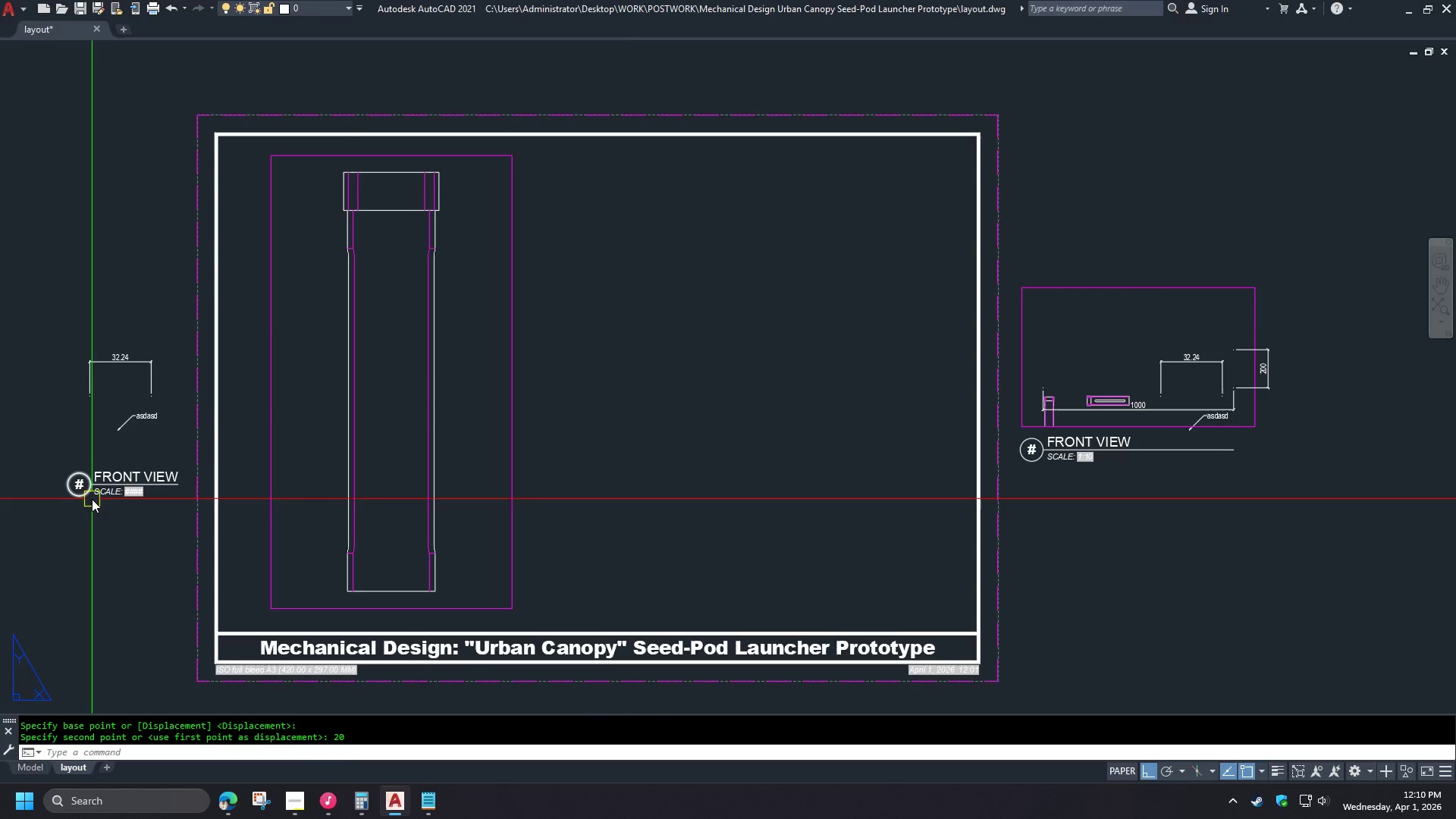 
double_click([120, 472])
 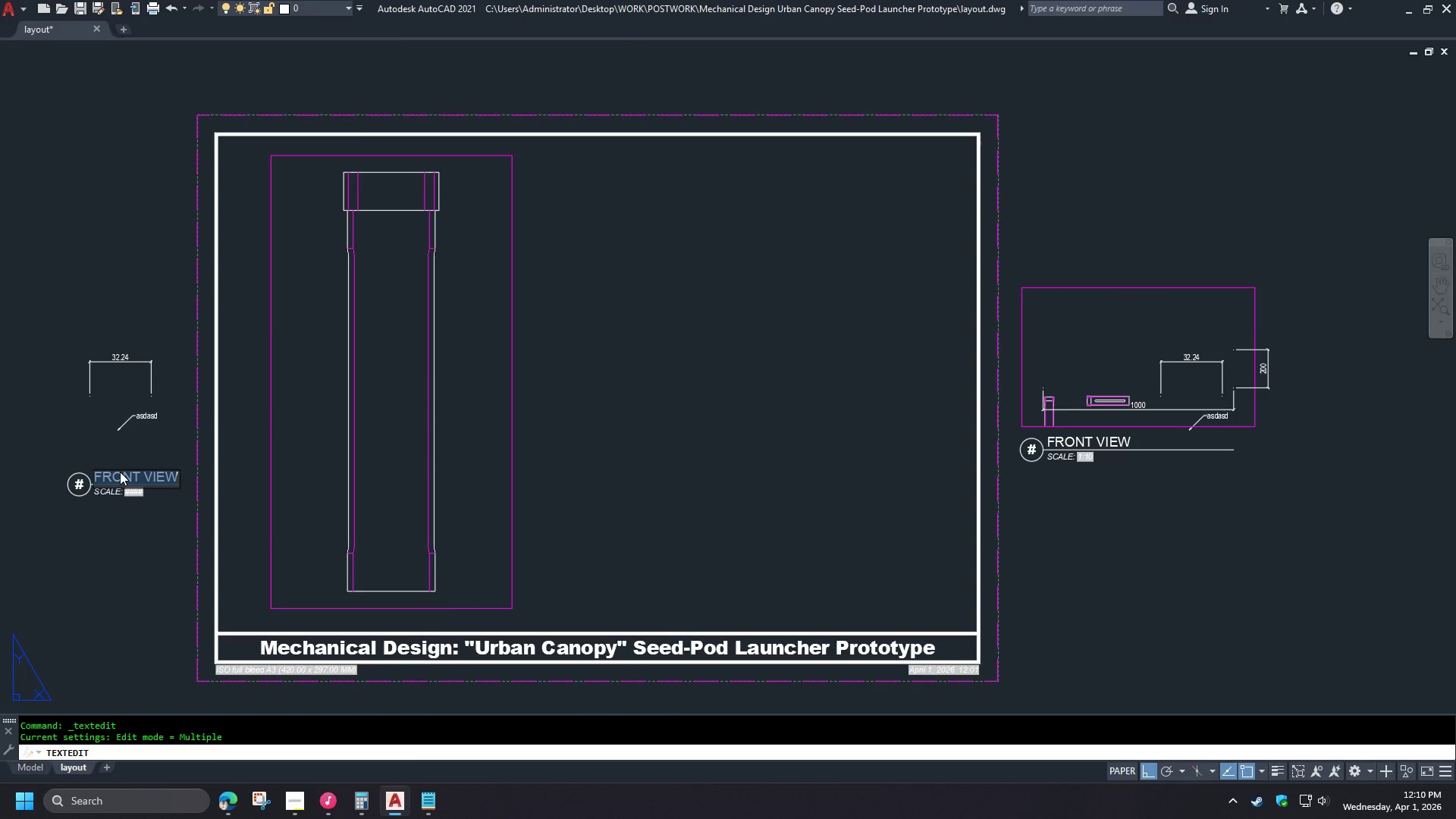 
double_click([120, 472])
 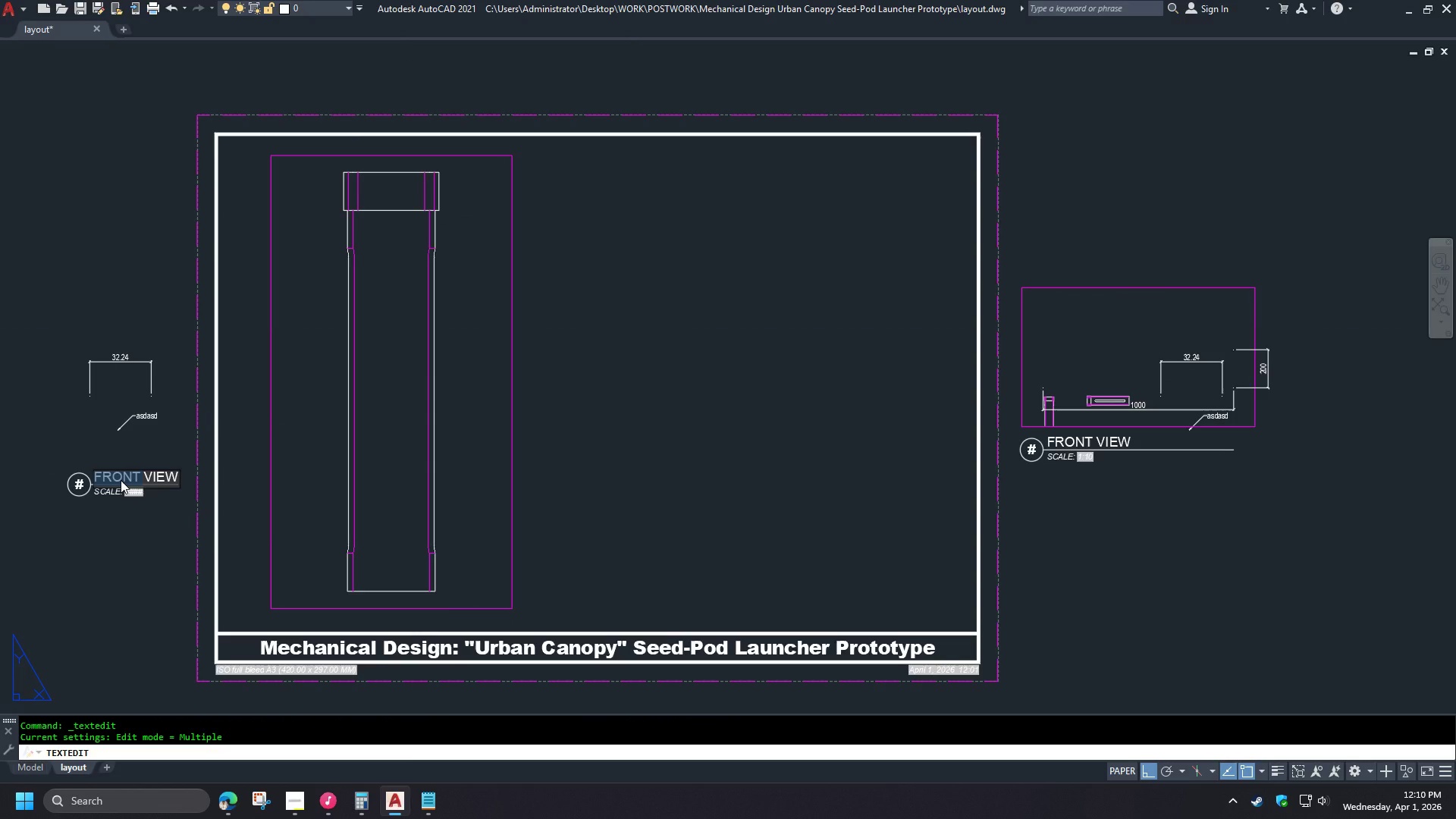 
type(TOP)
 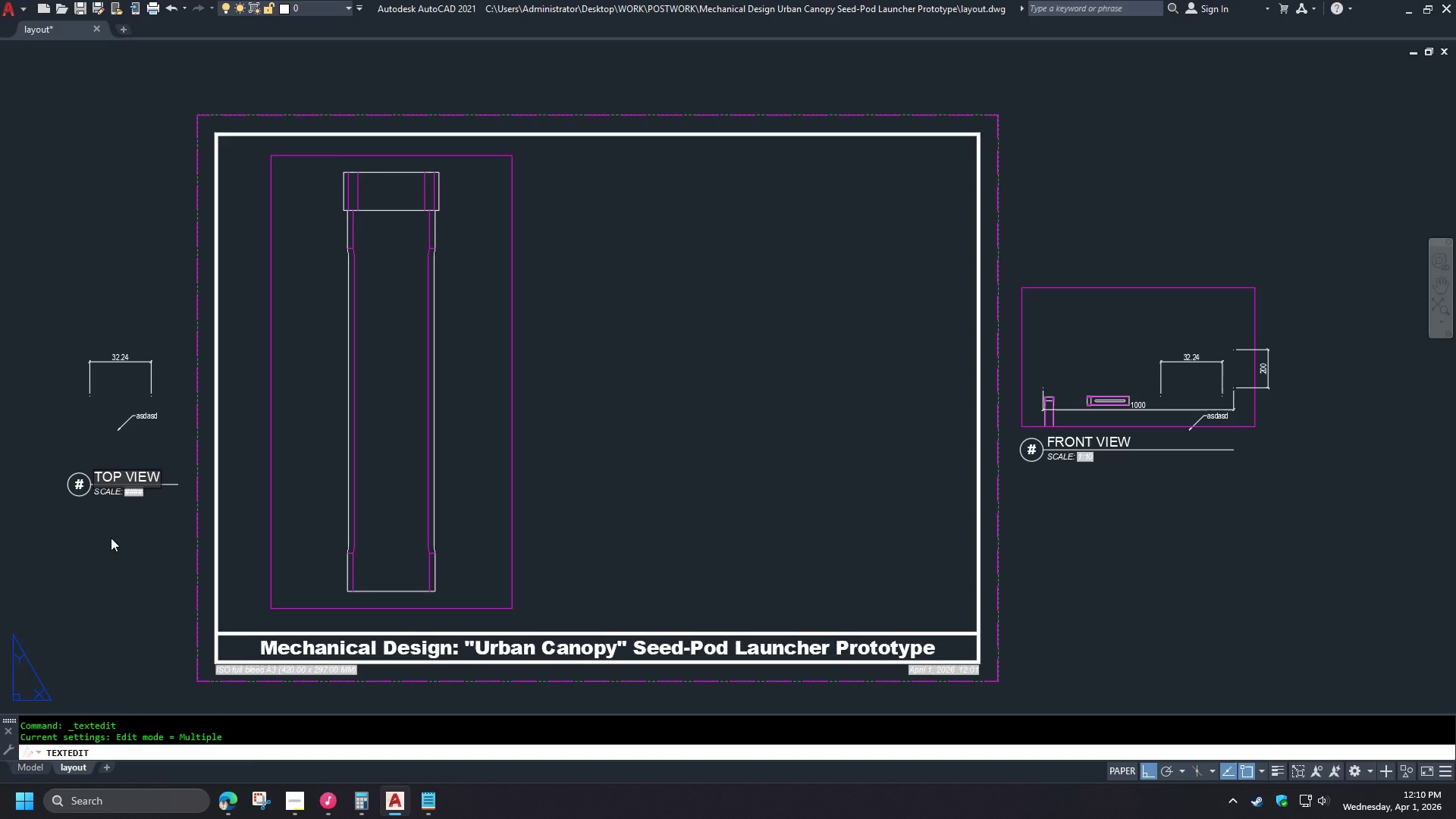 
left_click([111, 539])
 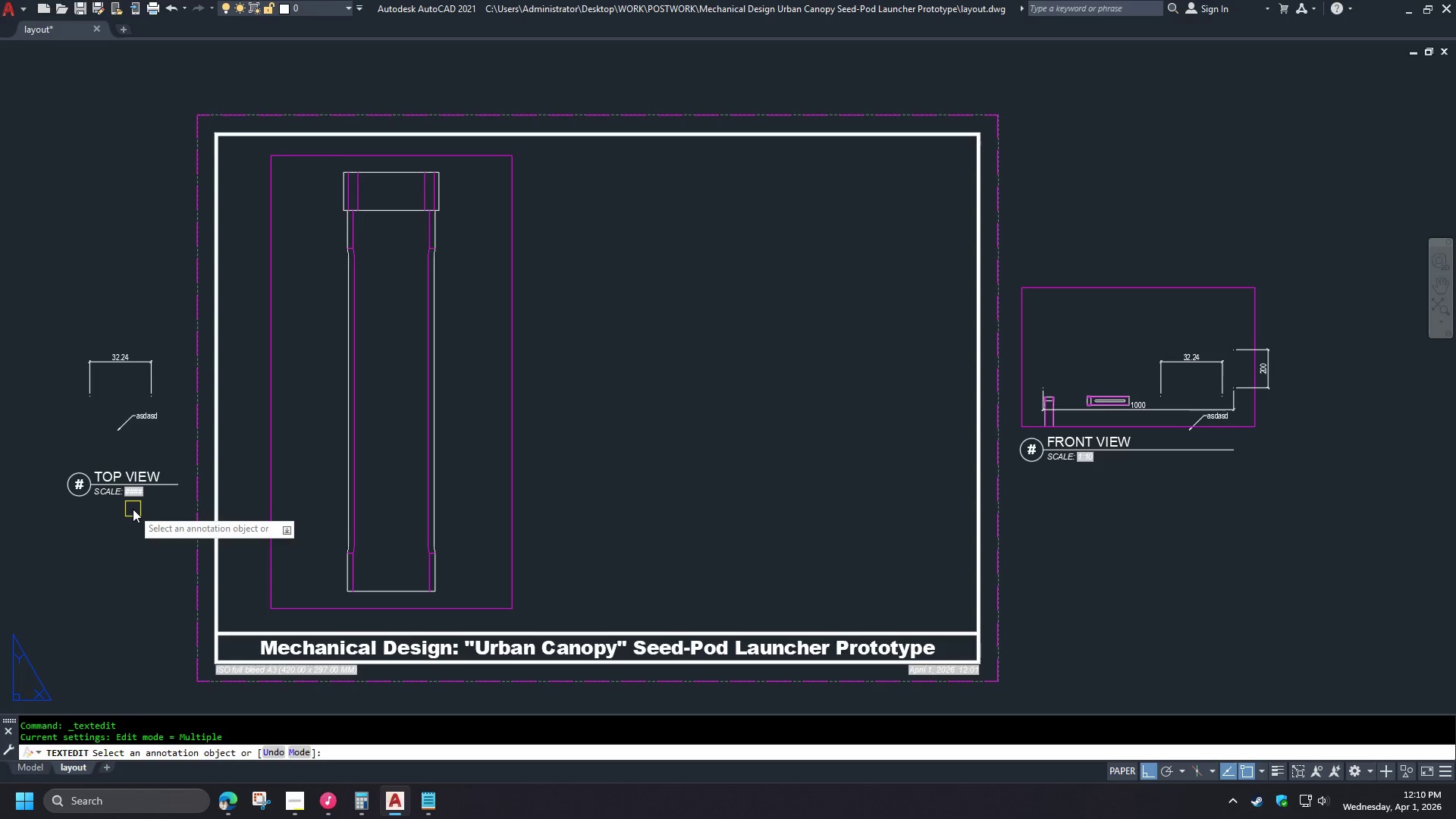 
key(Space)
 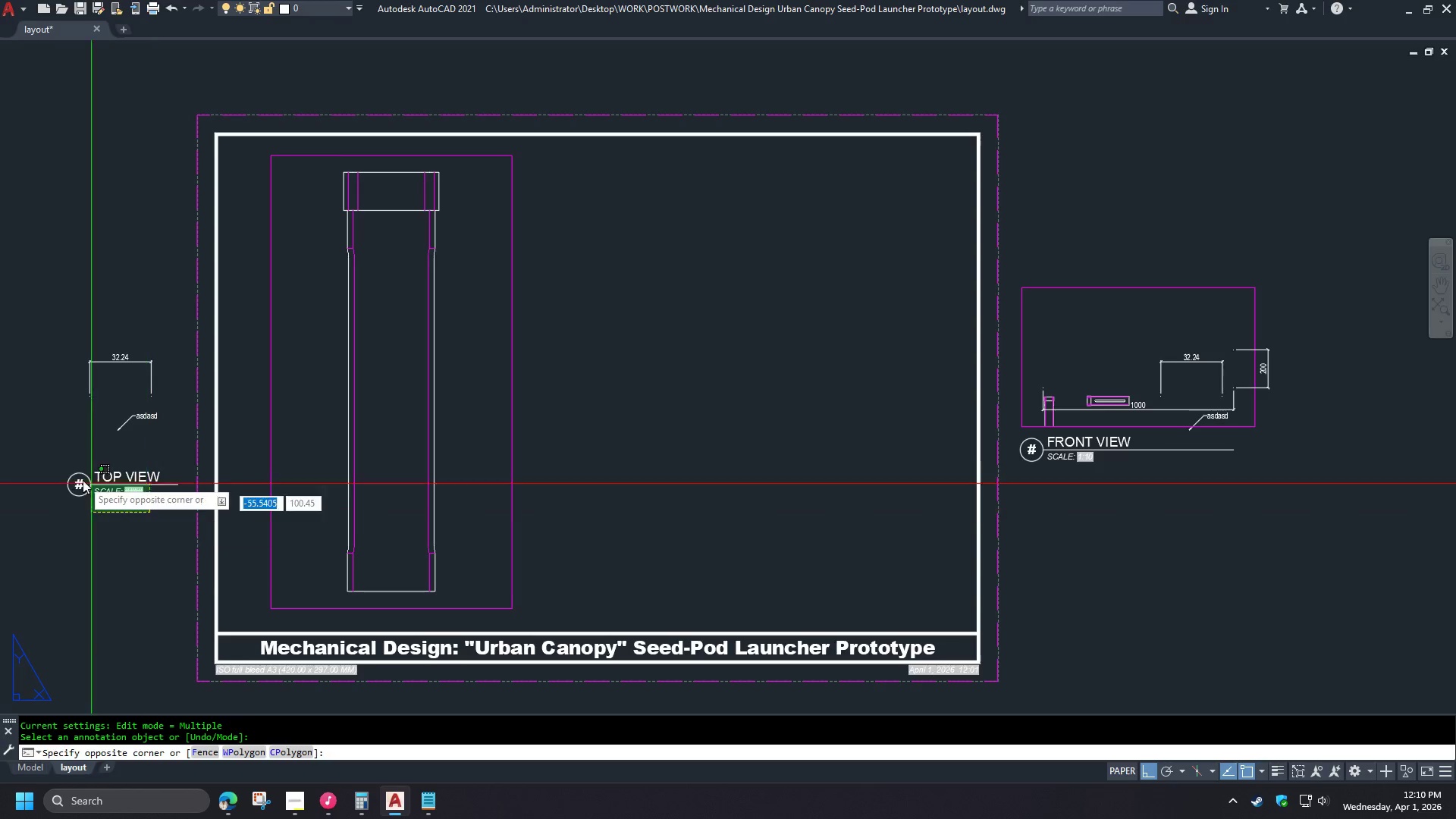 
double_click([53, 469])
 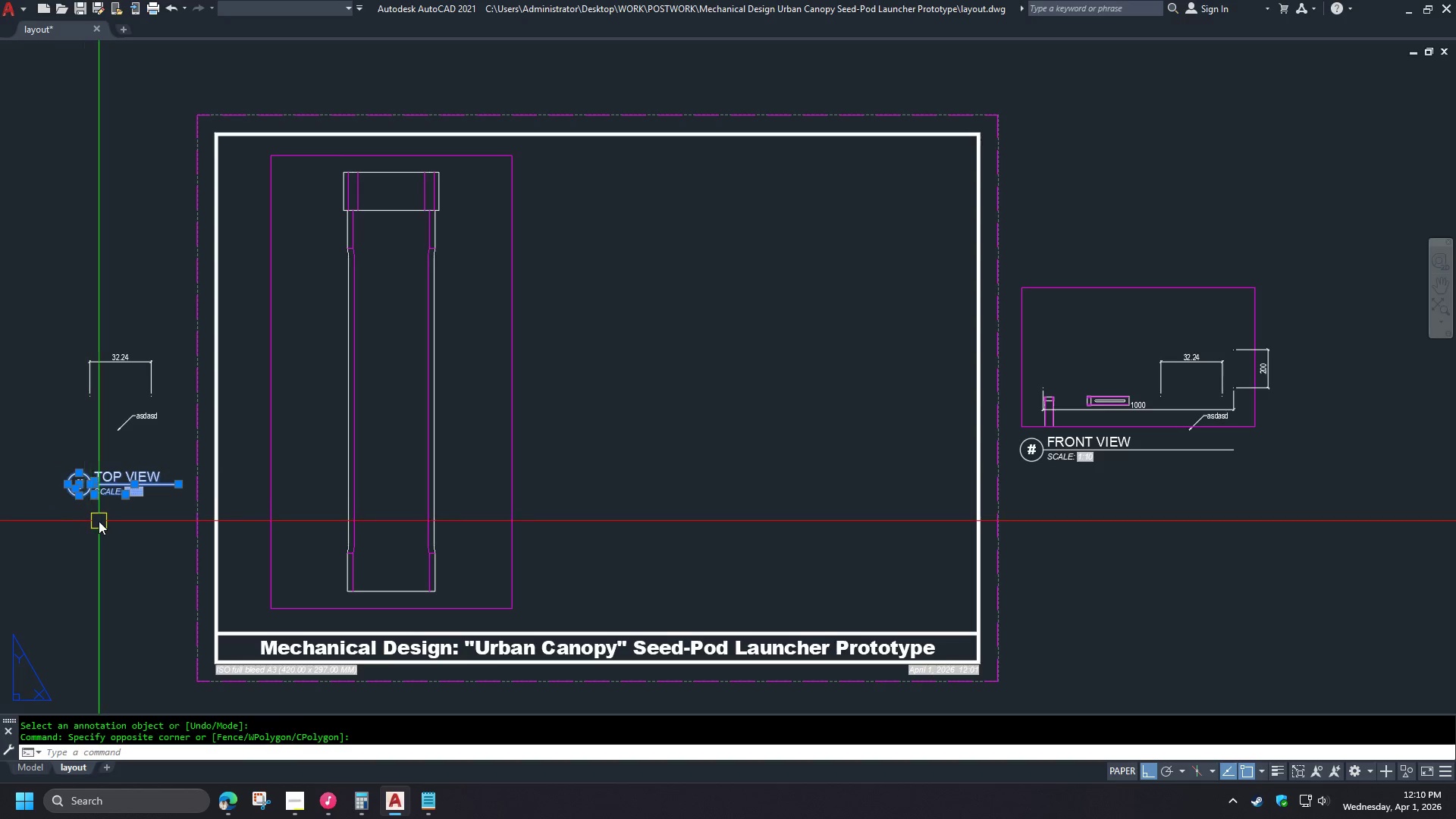 
key(M)
 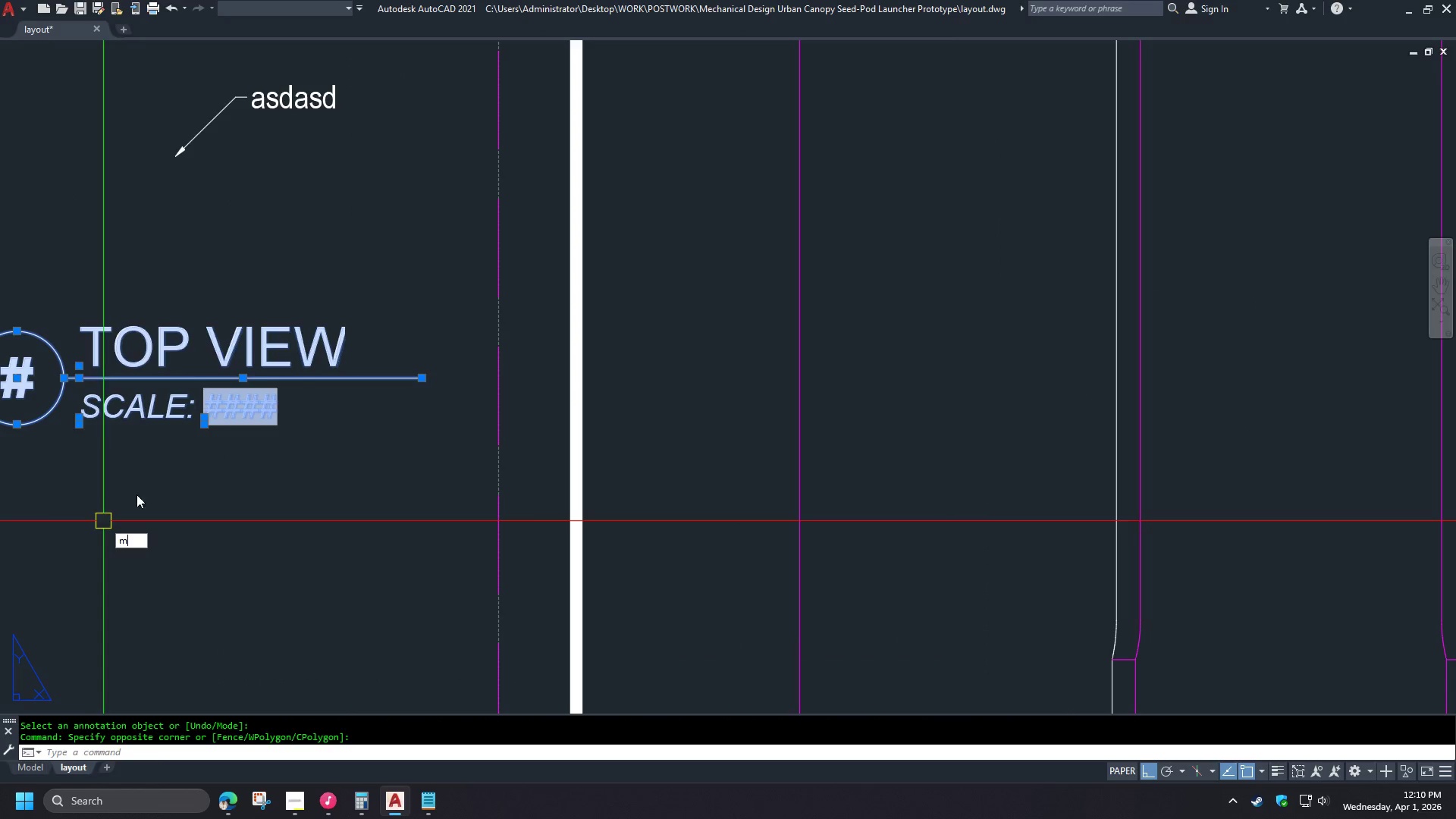 
scroll: coordinate [99, 521], scroll_direction: up, amount: 3.0
 